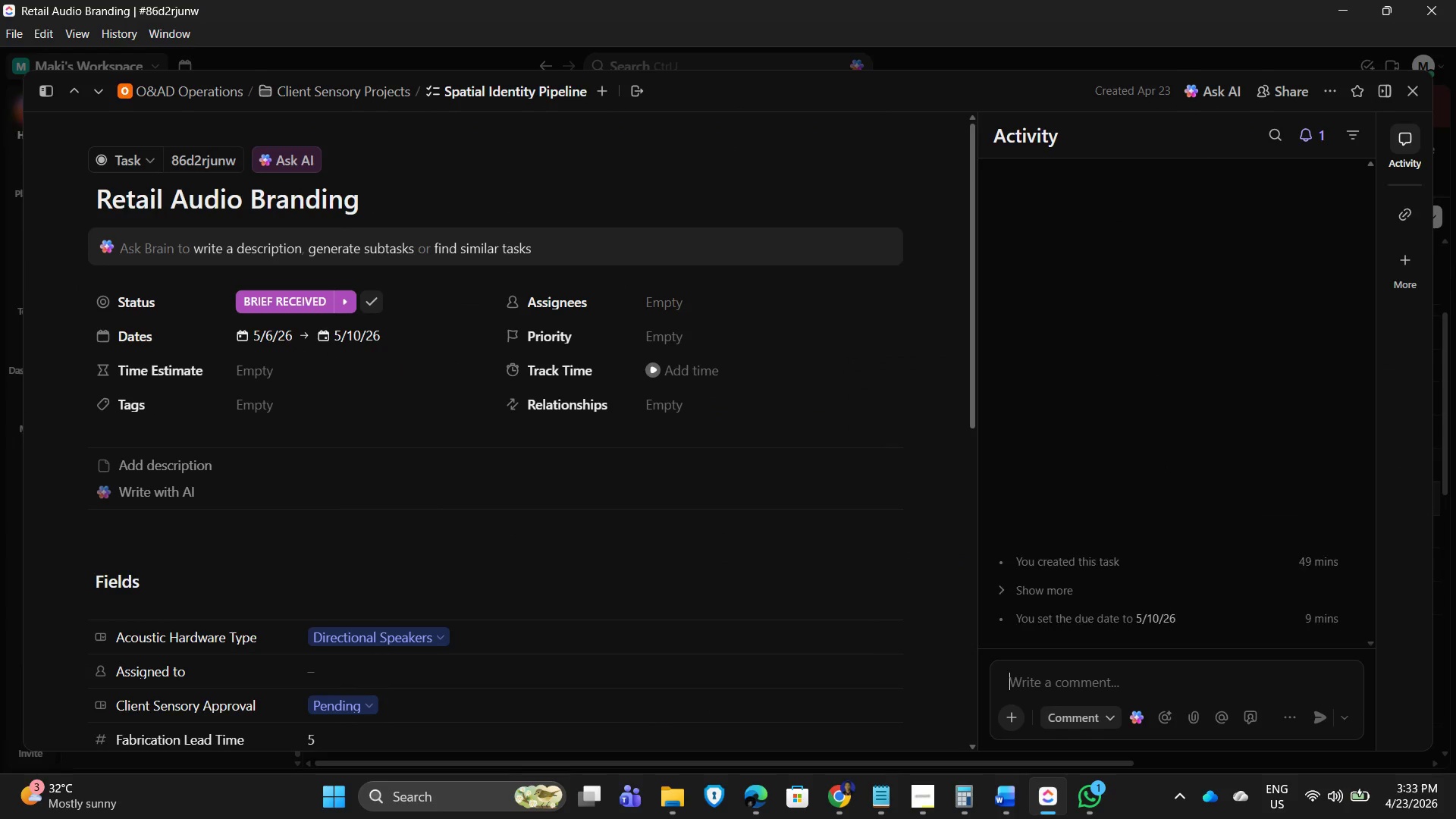 
left_click([1407, 268])
 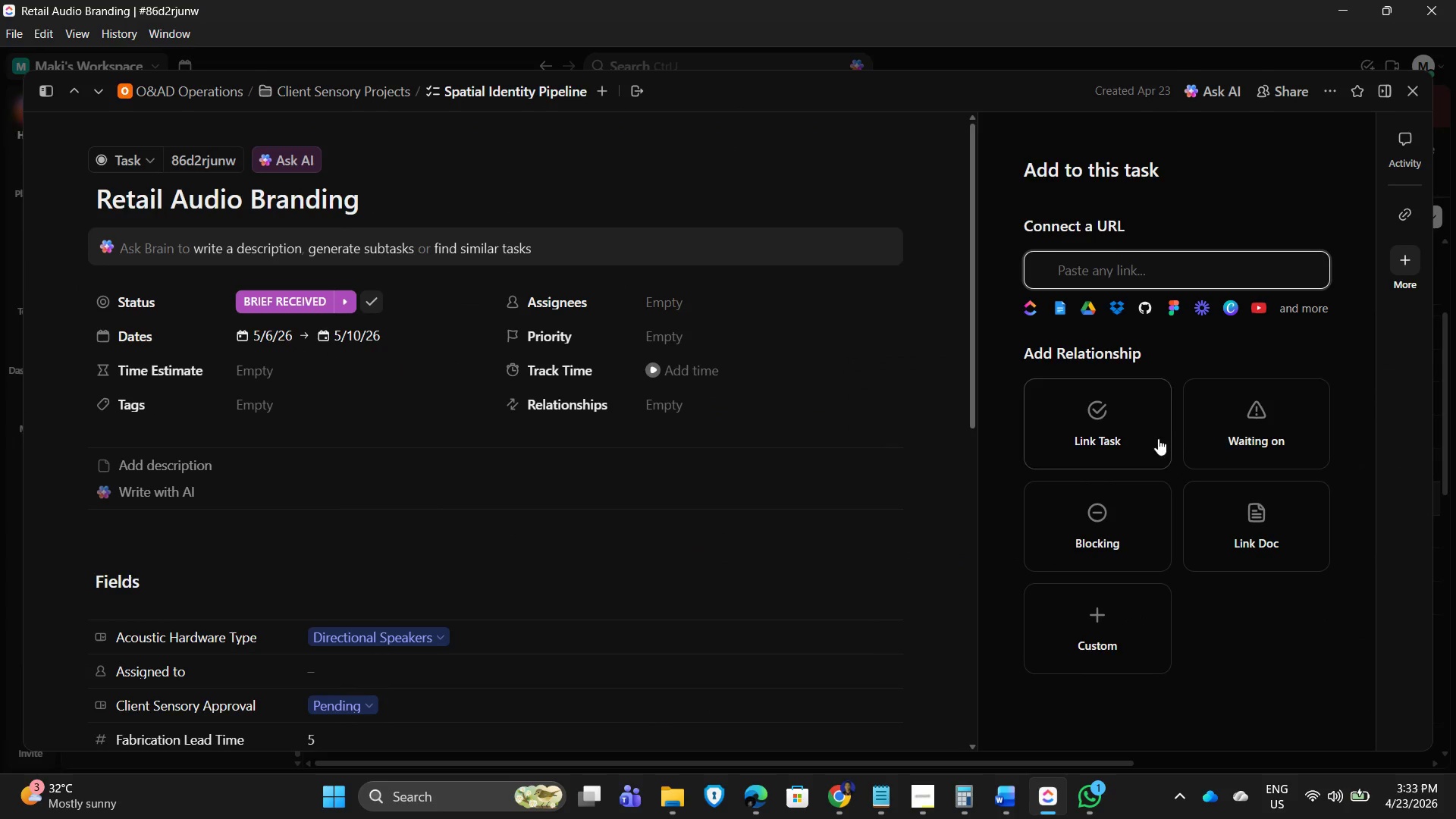 
left_click([1261, 410])
 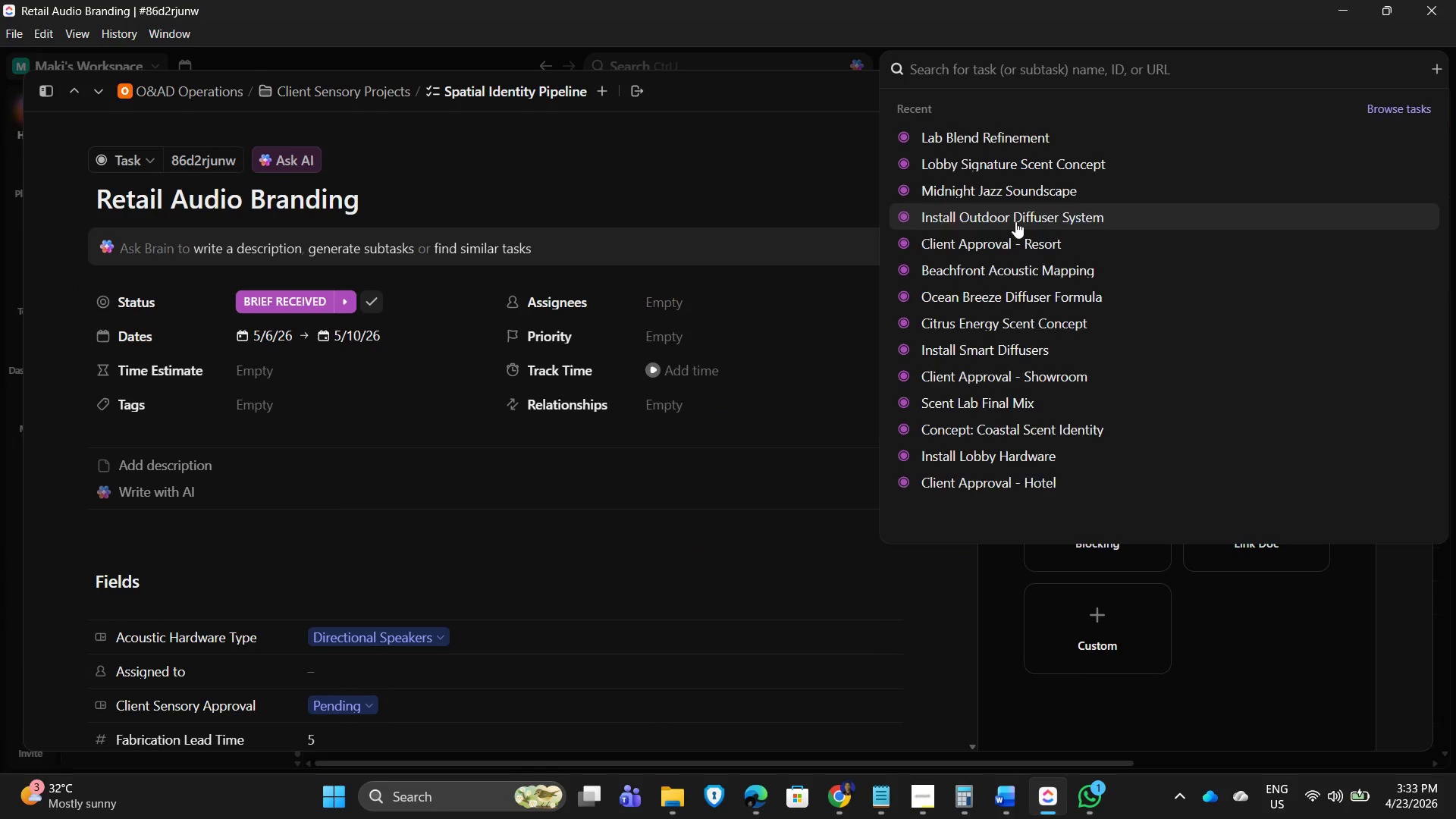 
mouse_move([1085, 184])
 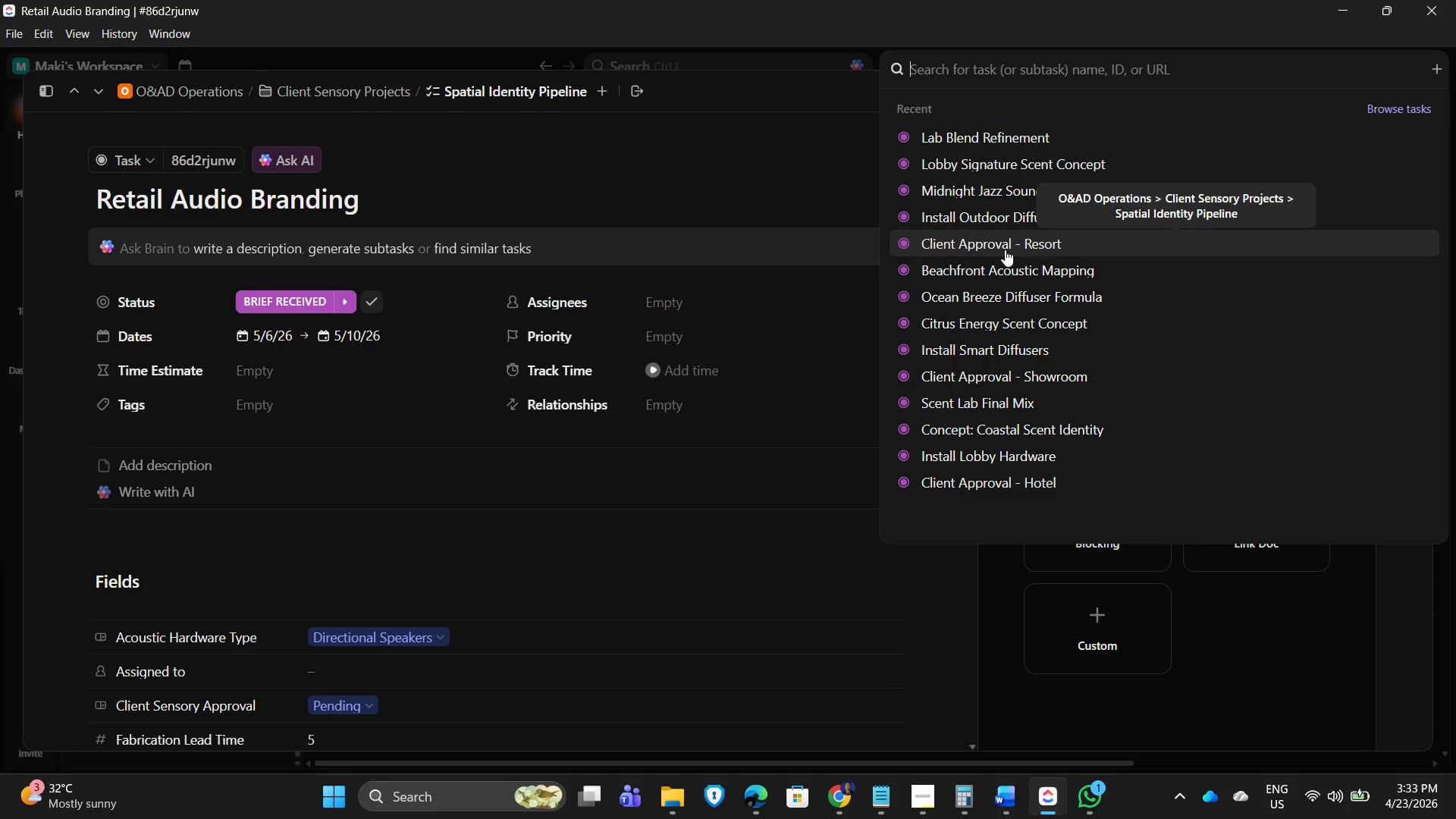 
mouse_move([1046, 317])
 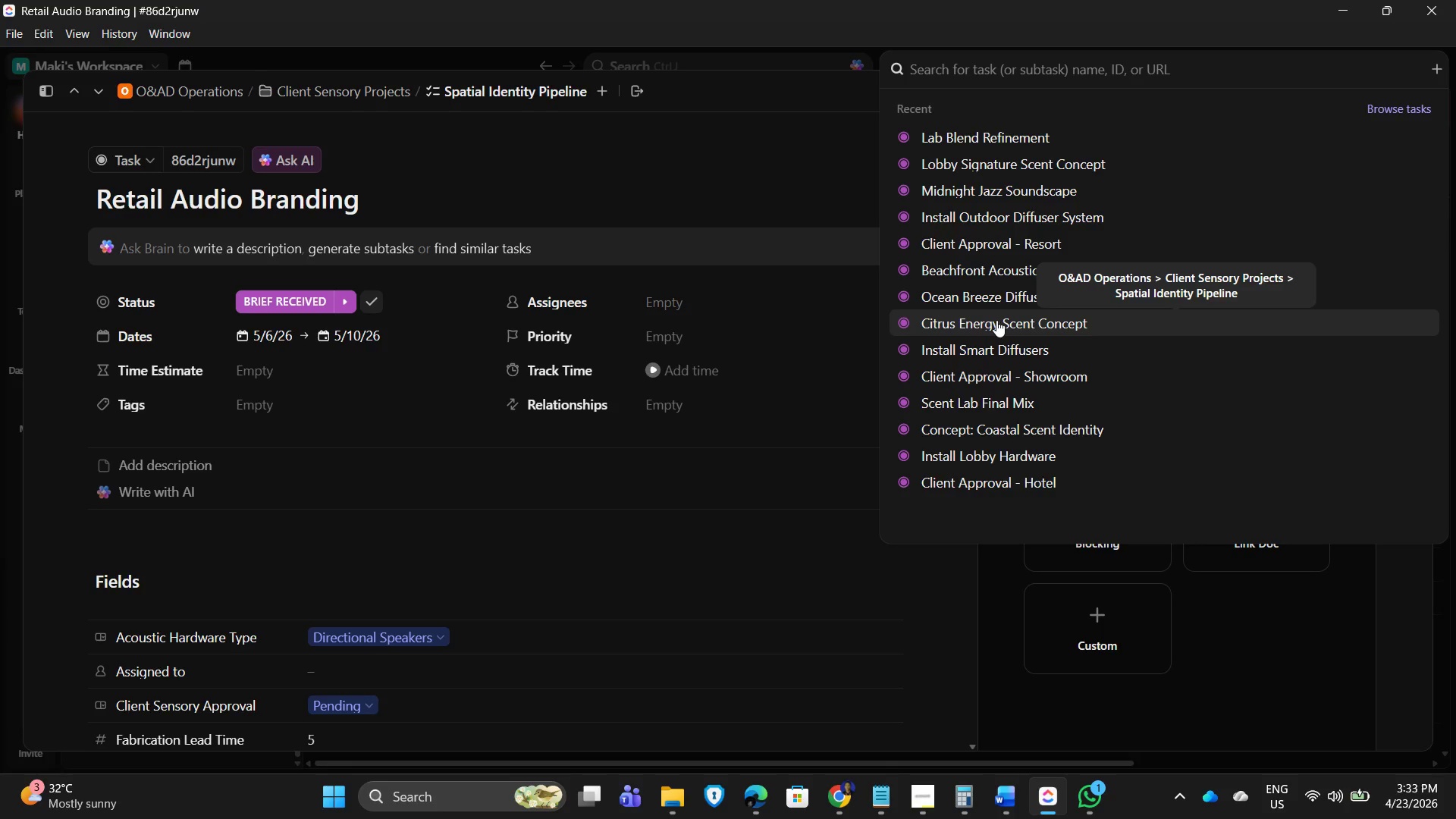 
left_click([1012, 322])
 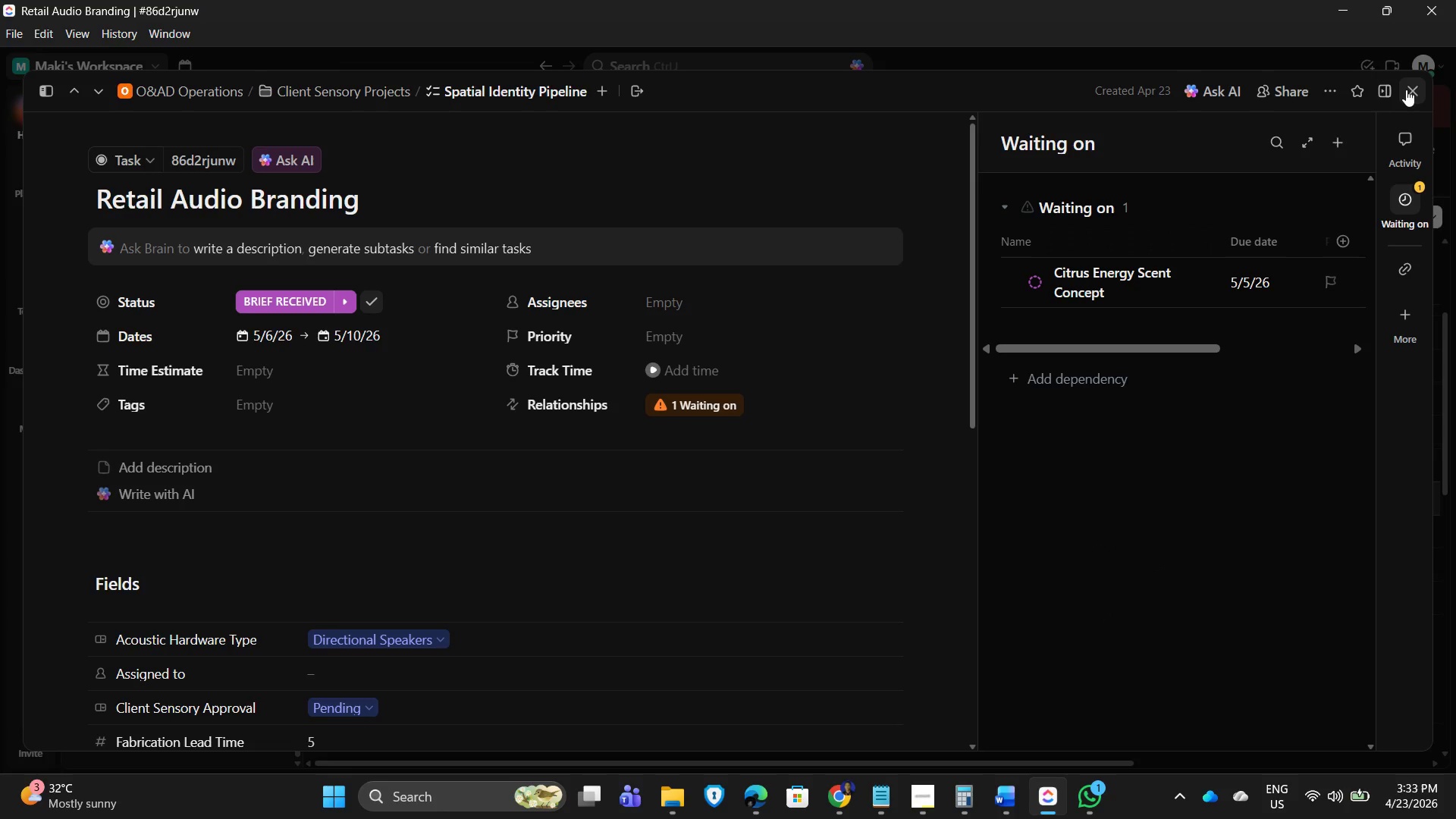 
left_click([1415, 85])
 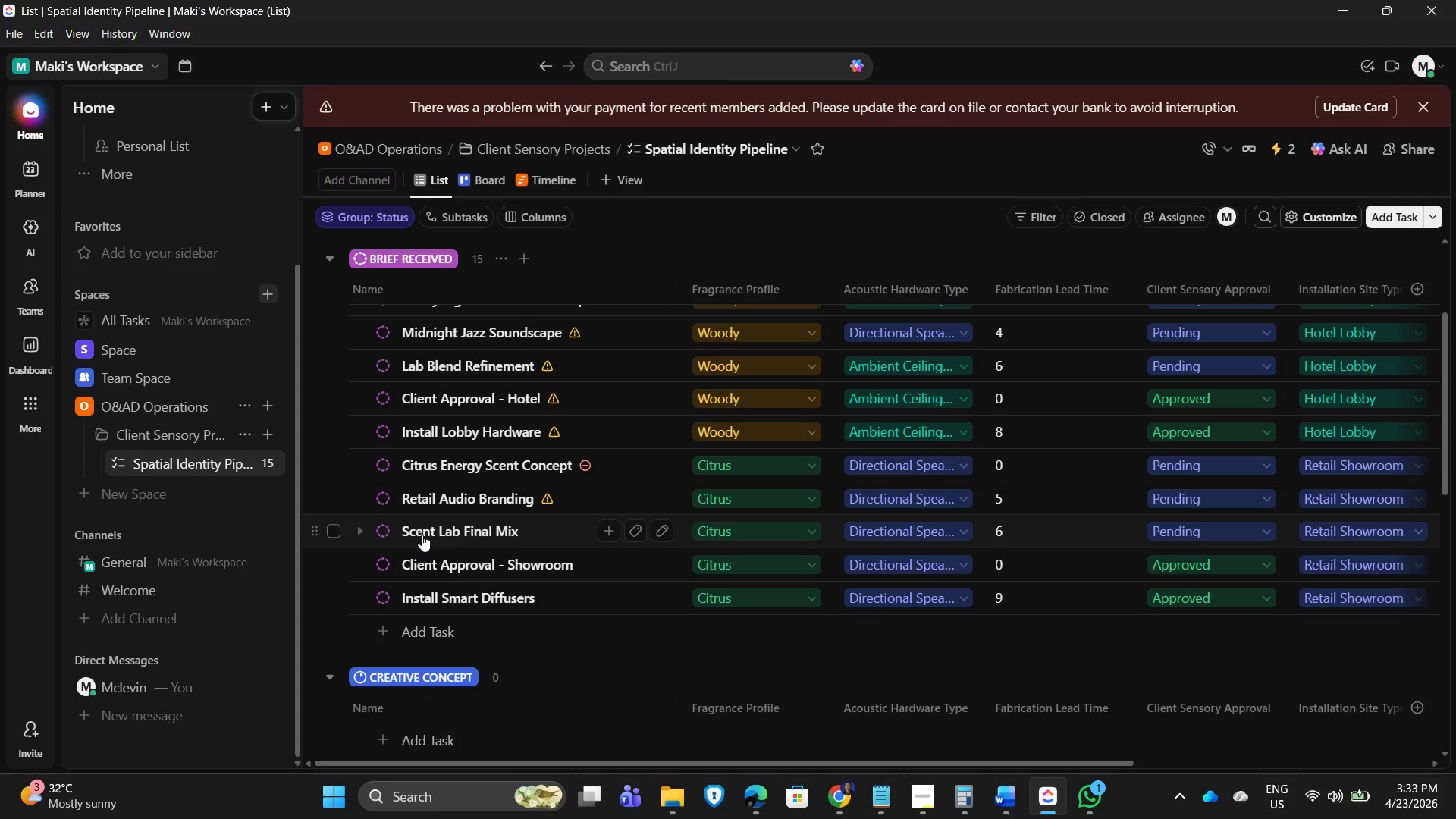 
wait(10.86)
 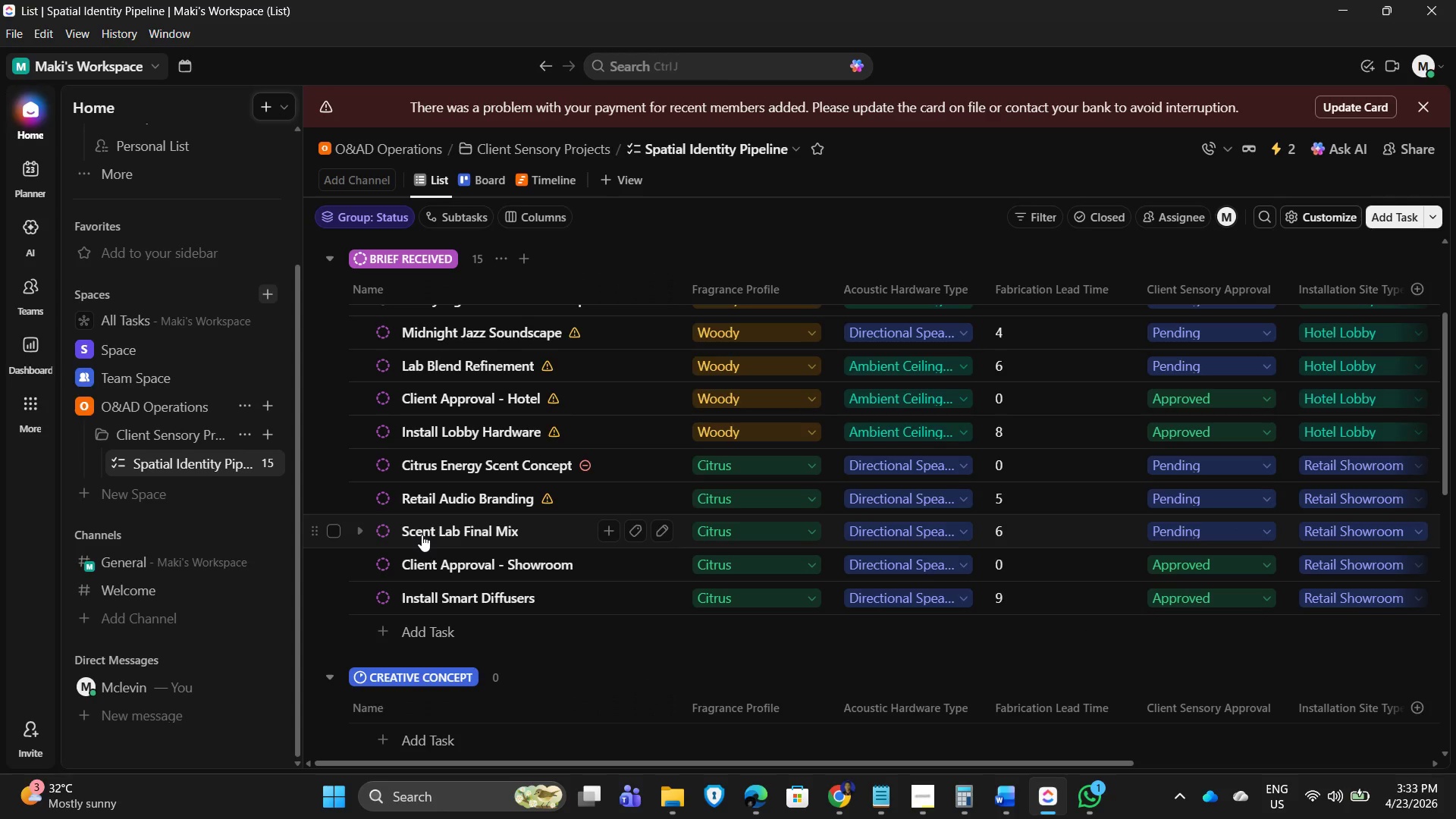 
left_click([434, 534])
 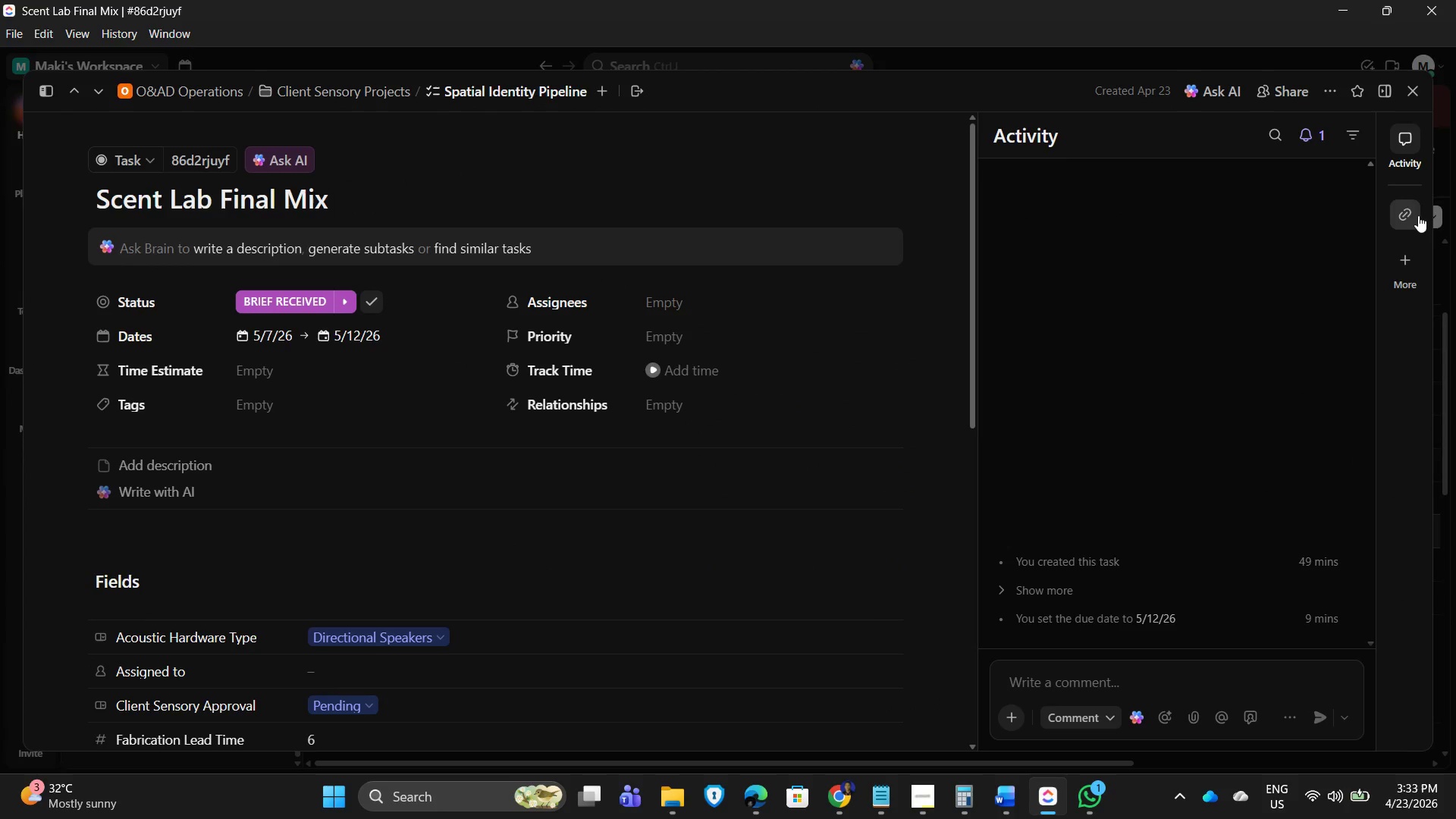 
left_click([1411, 261])
 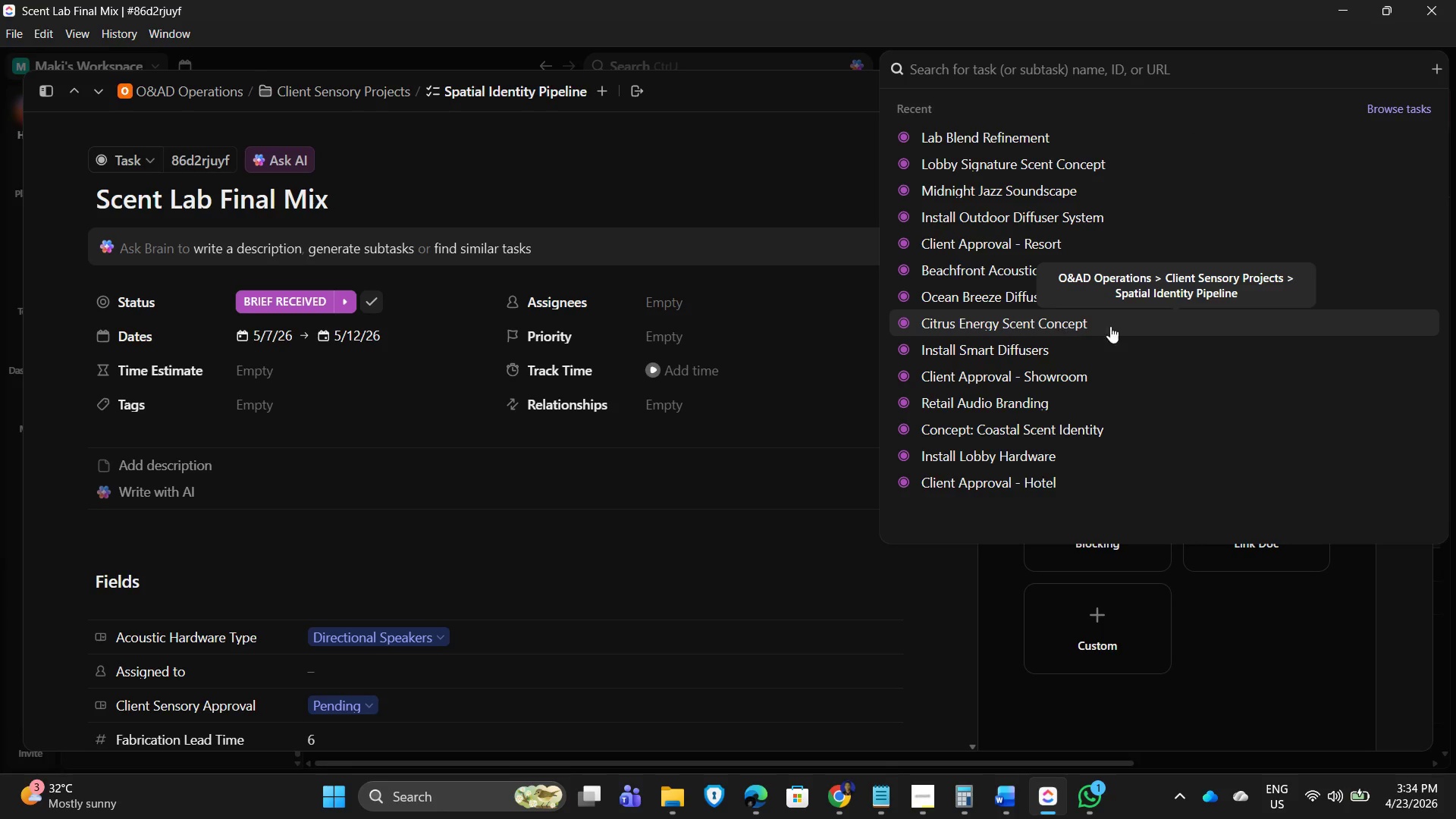 
wait(18.64)
 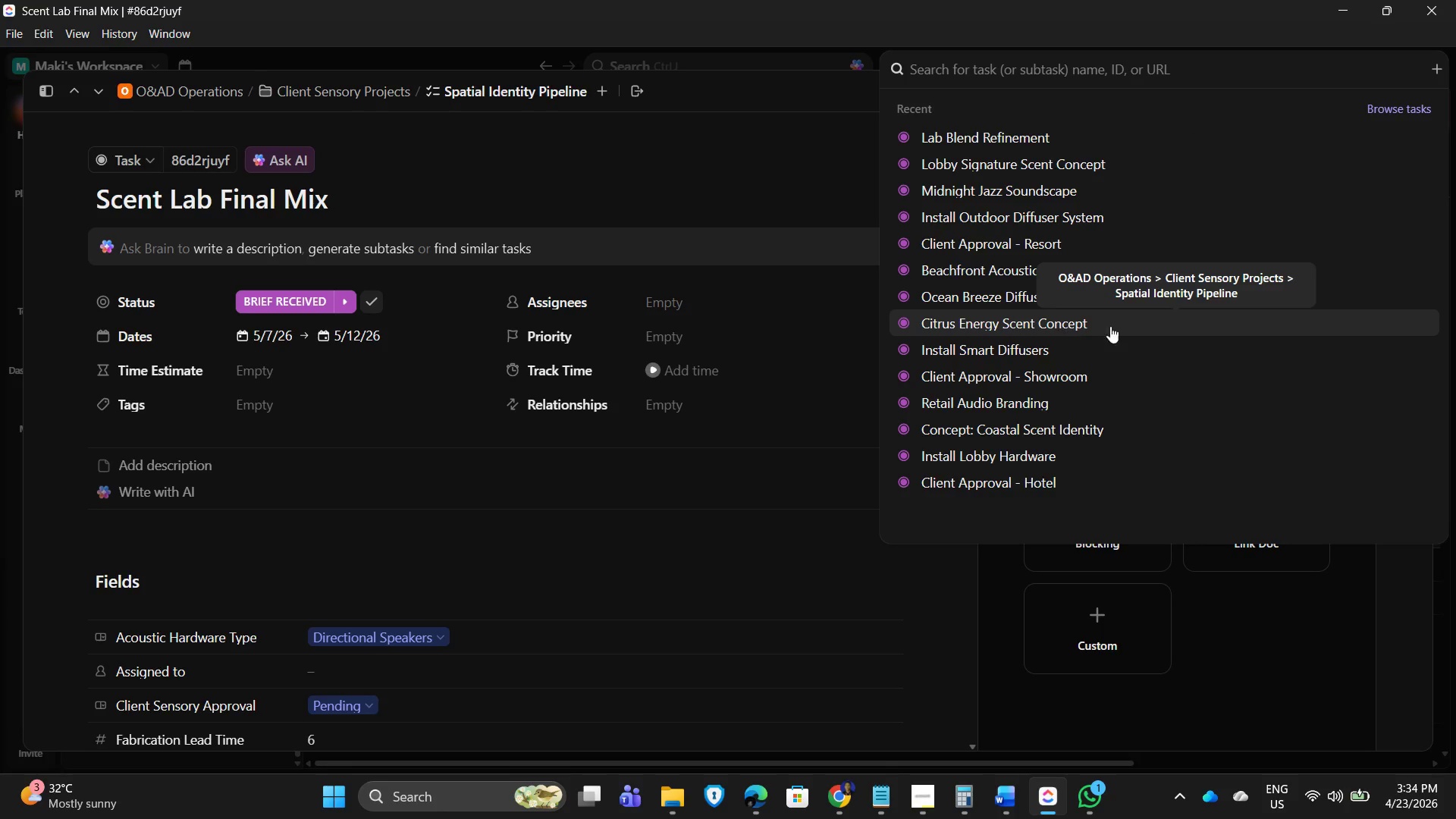 
left_click([1417, 96])
 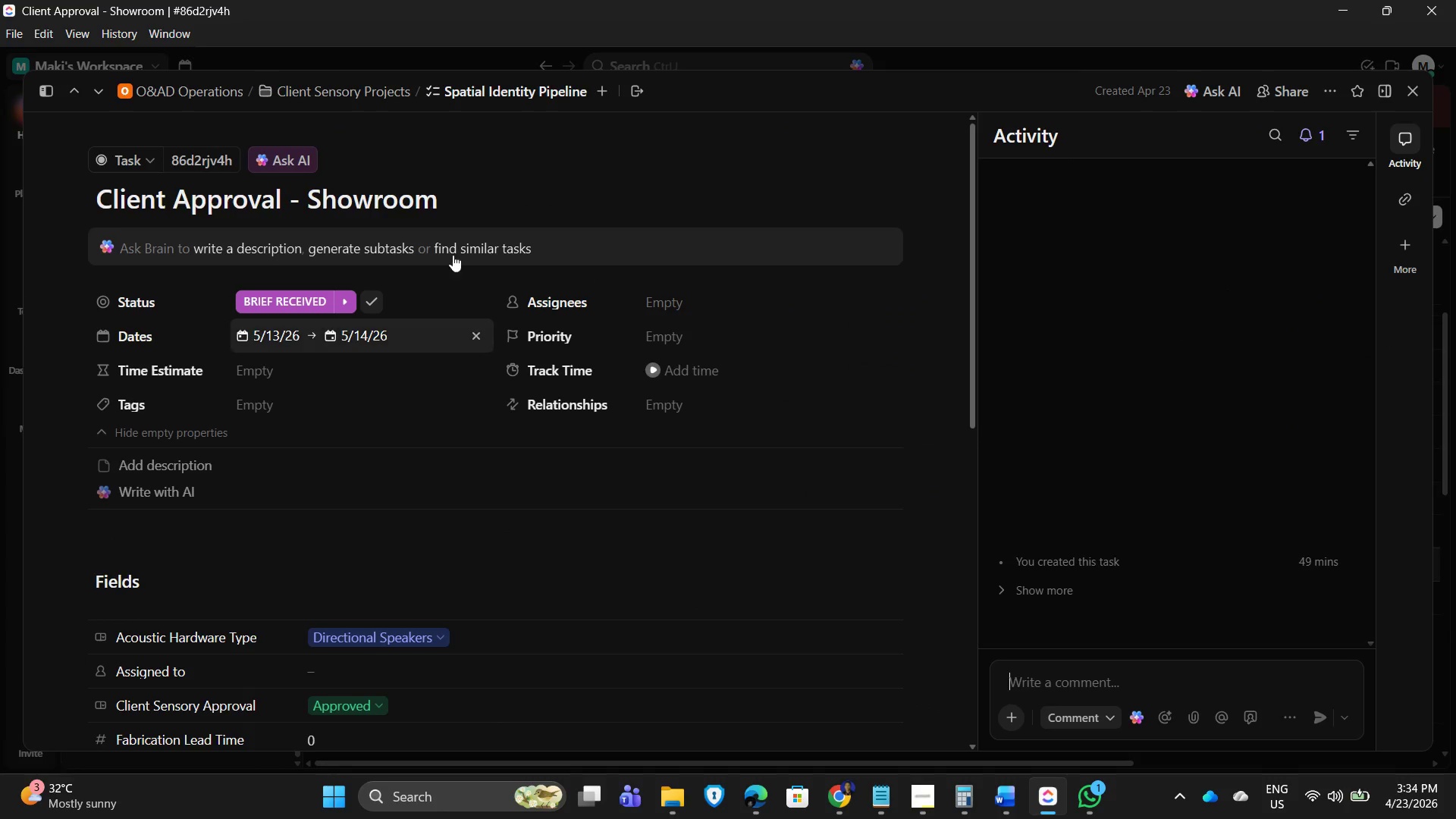 
wait(5.11)
 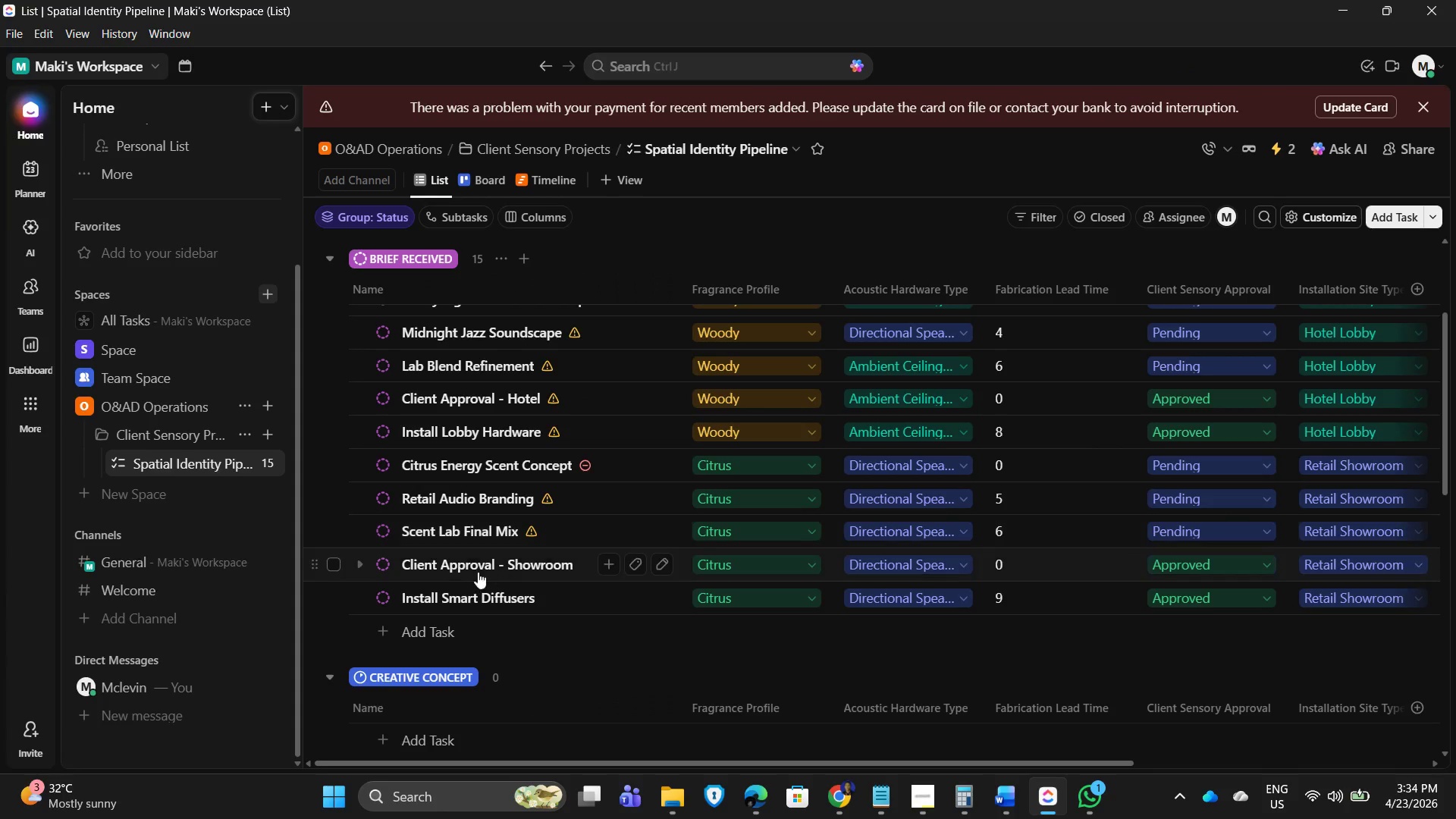 
left_click([1405, 268])
 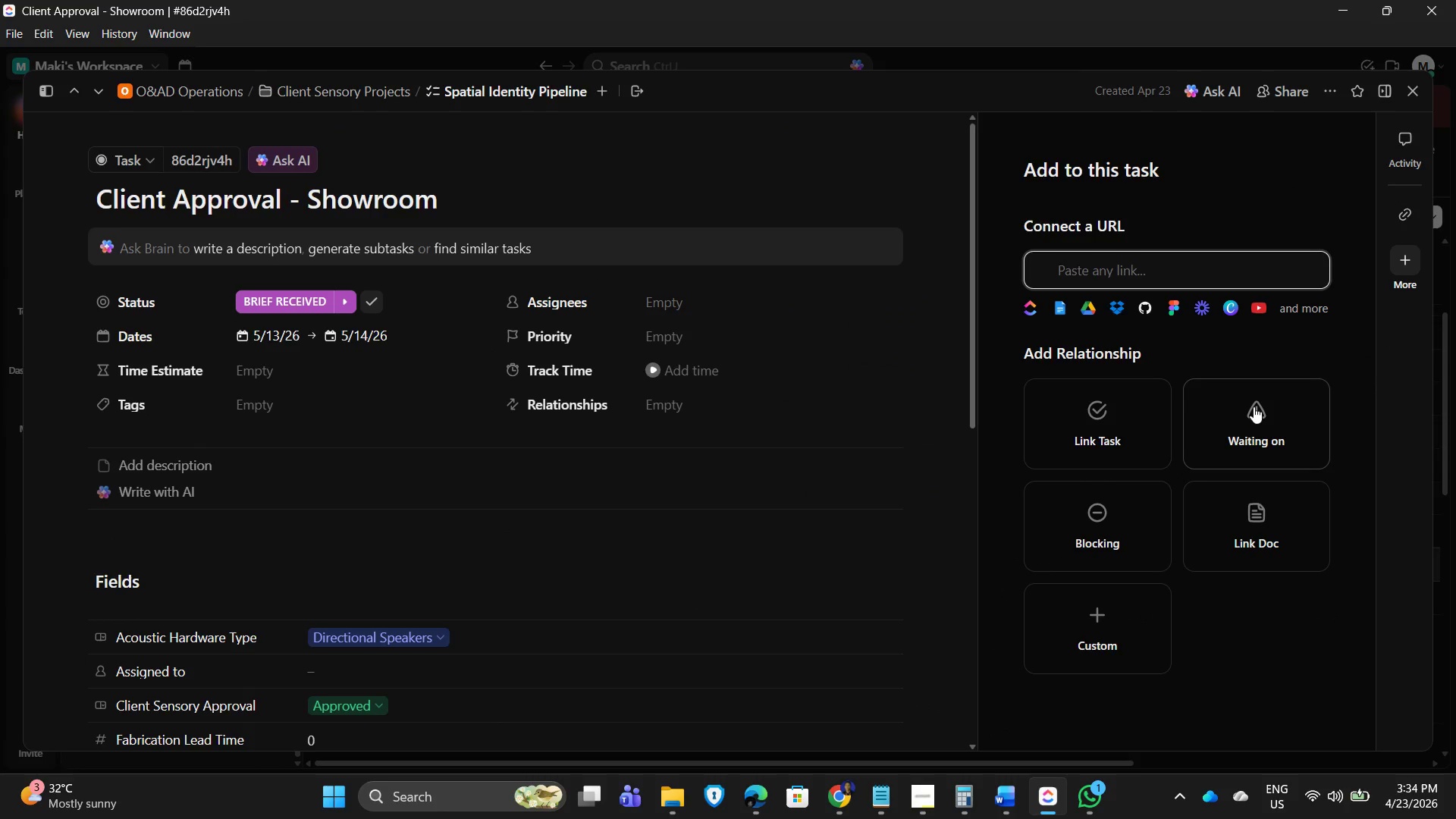 
left_click([1256, 421])
 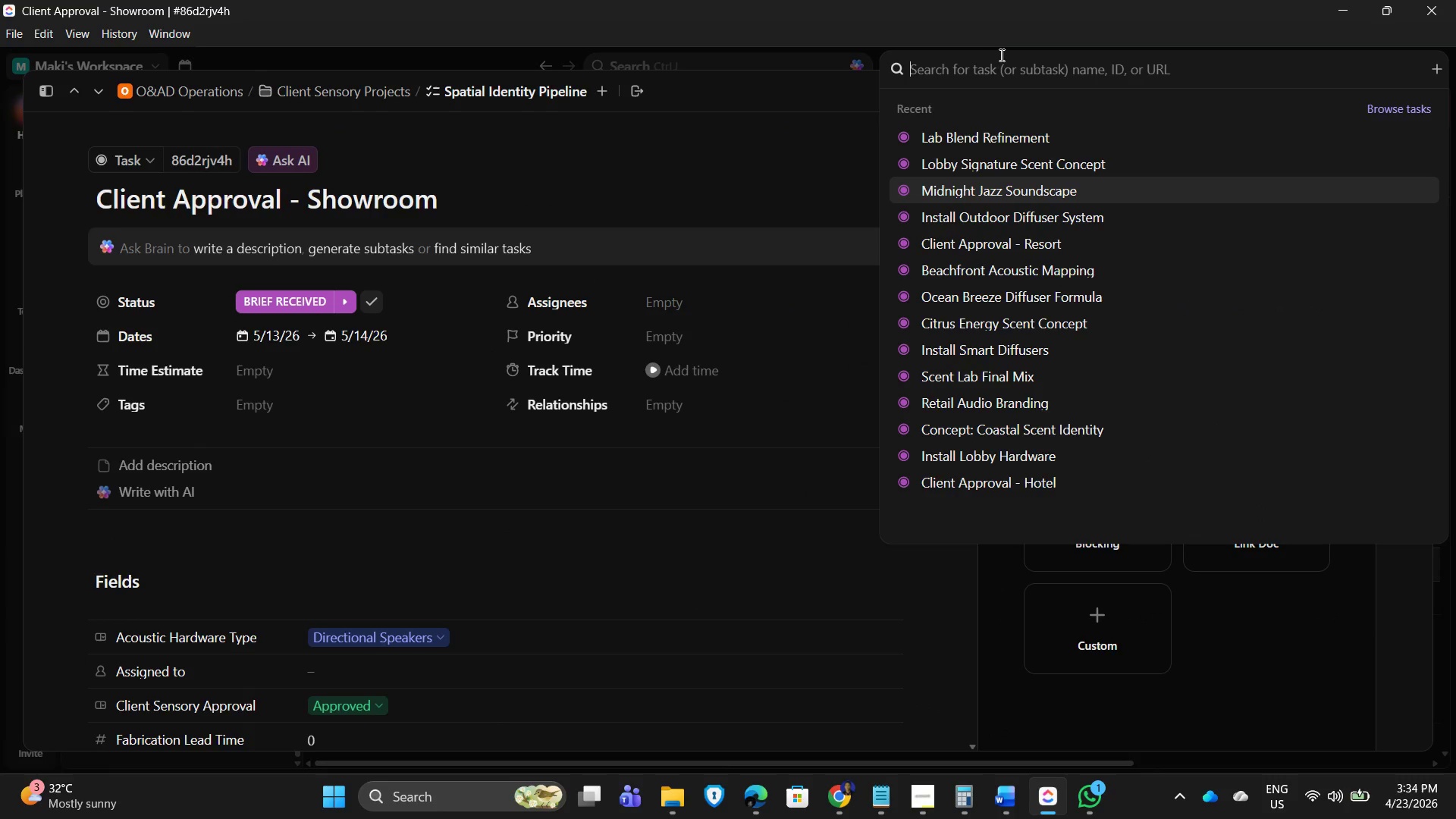 
left_click([974, 69])
 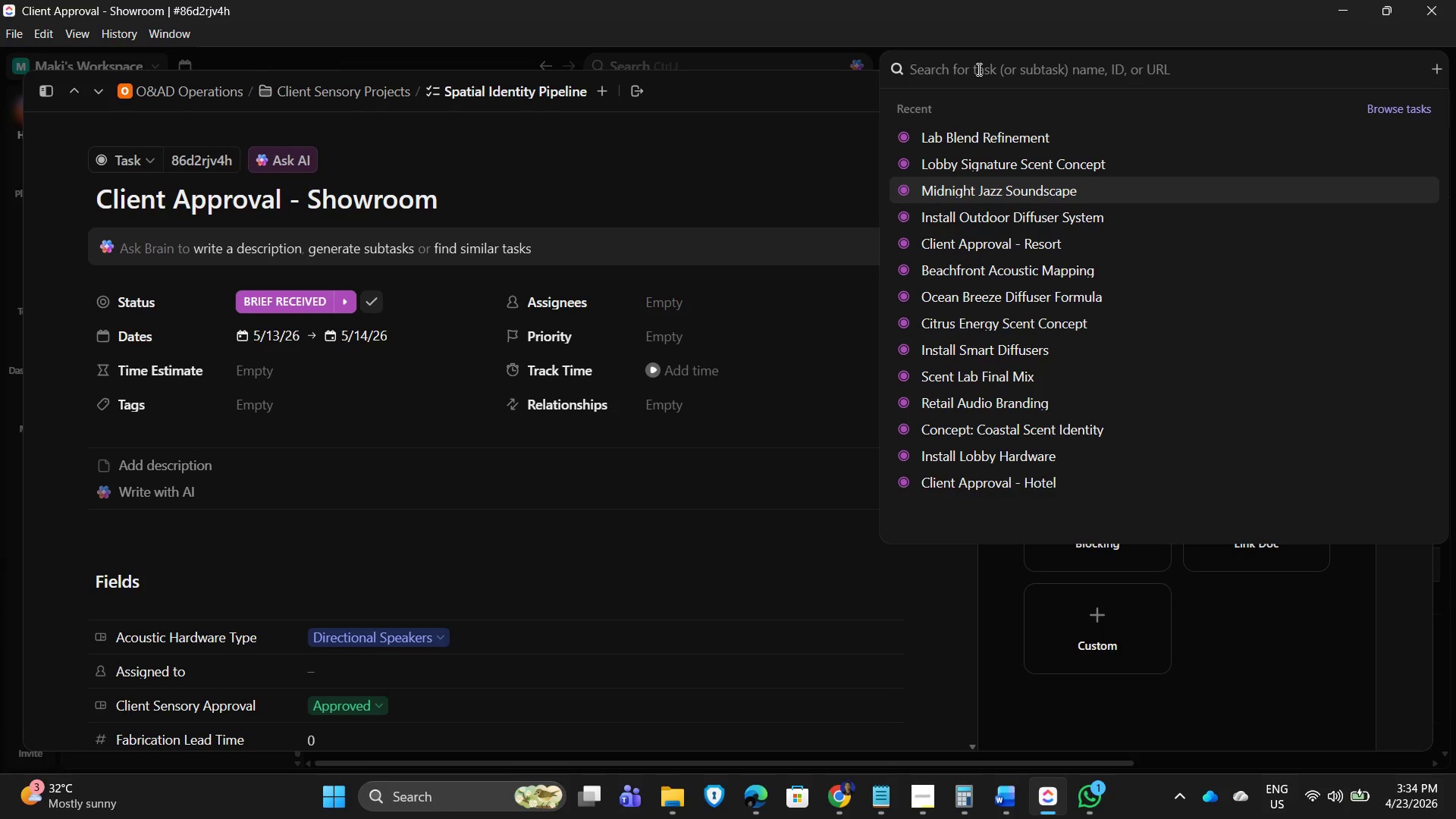 
wait(10.02)
 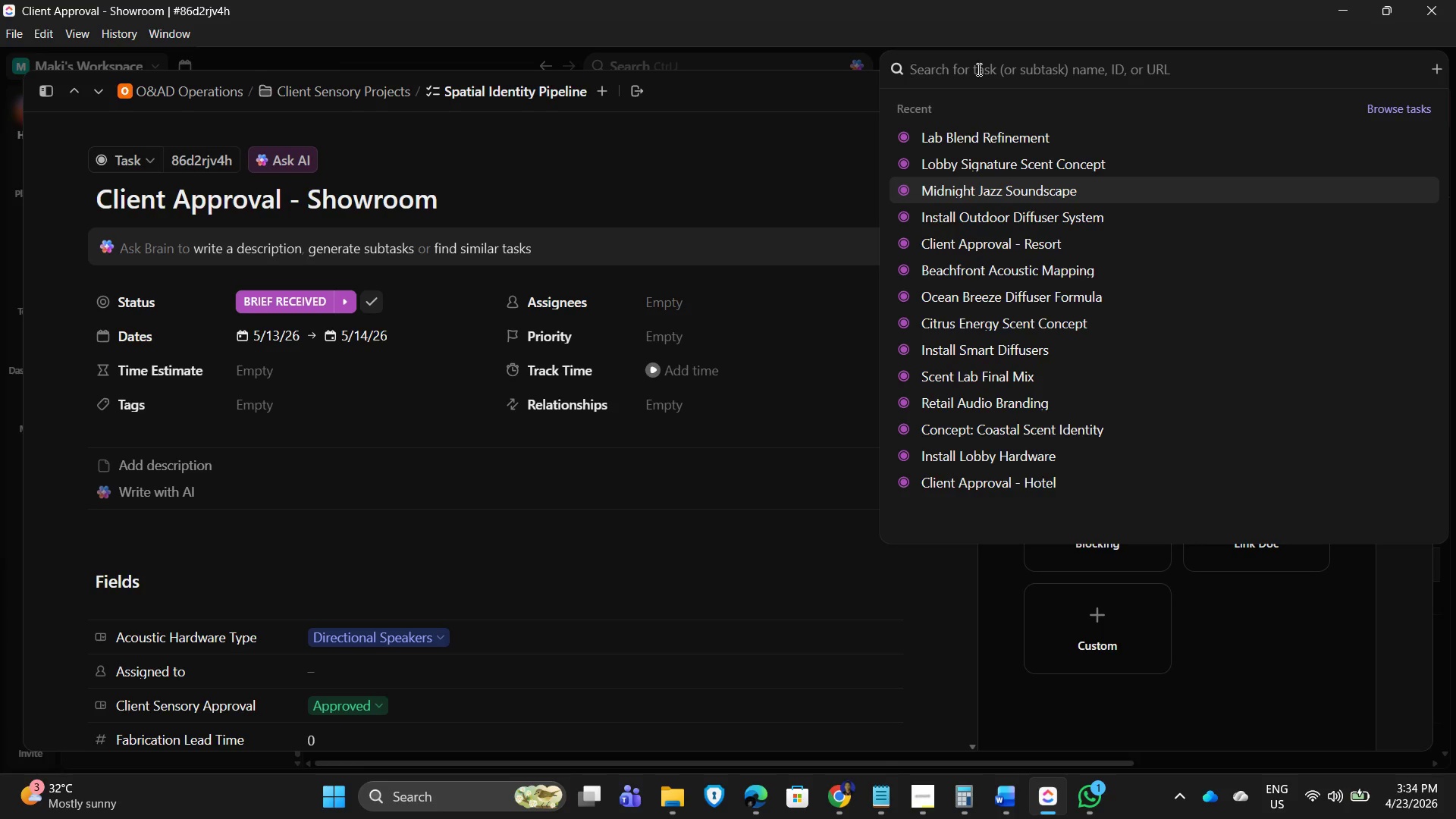 
type(clie)
key(Backspace)
key(Backspace)
key(Backspace)
key(Backspace)
key(Backspace)
type(retail)
 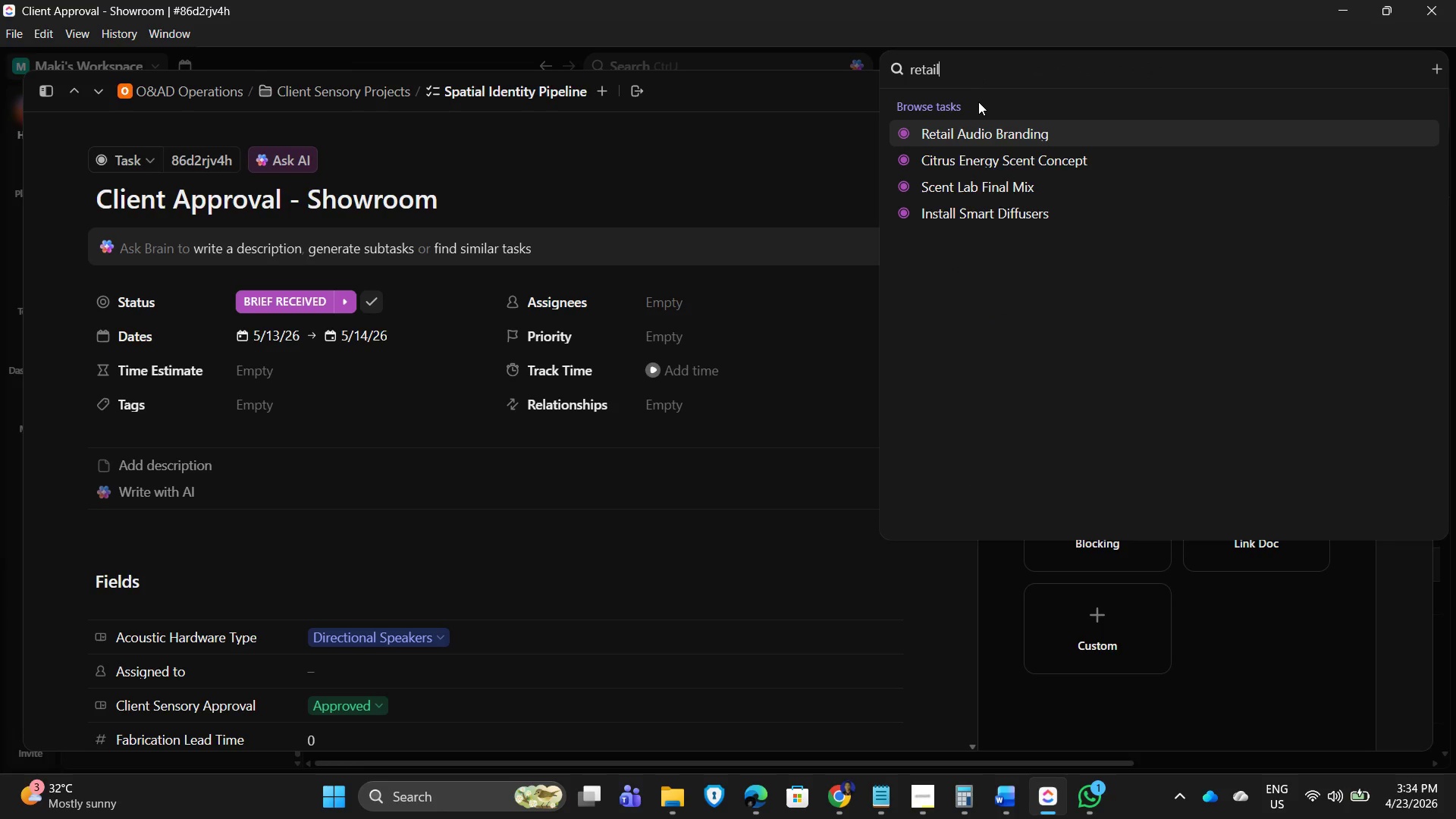 
left_click([975, 129])
 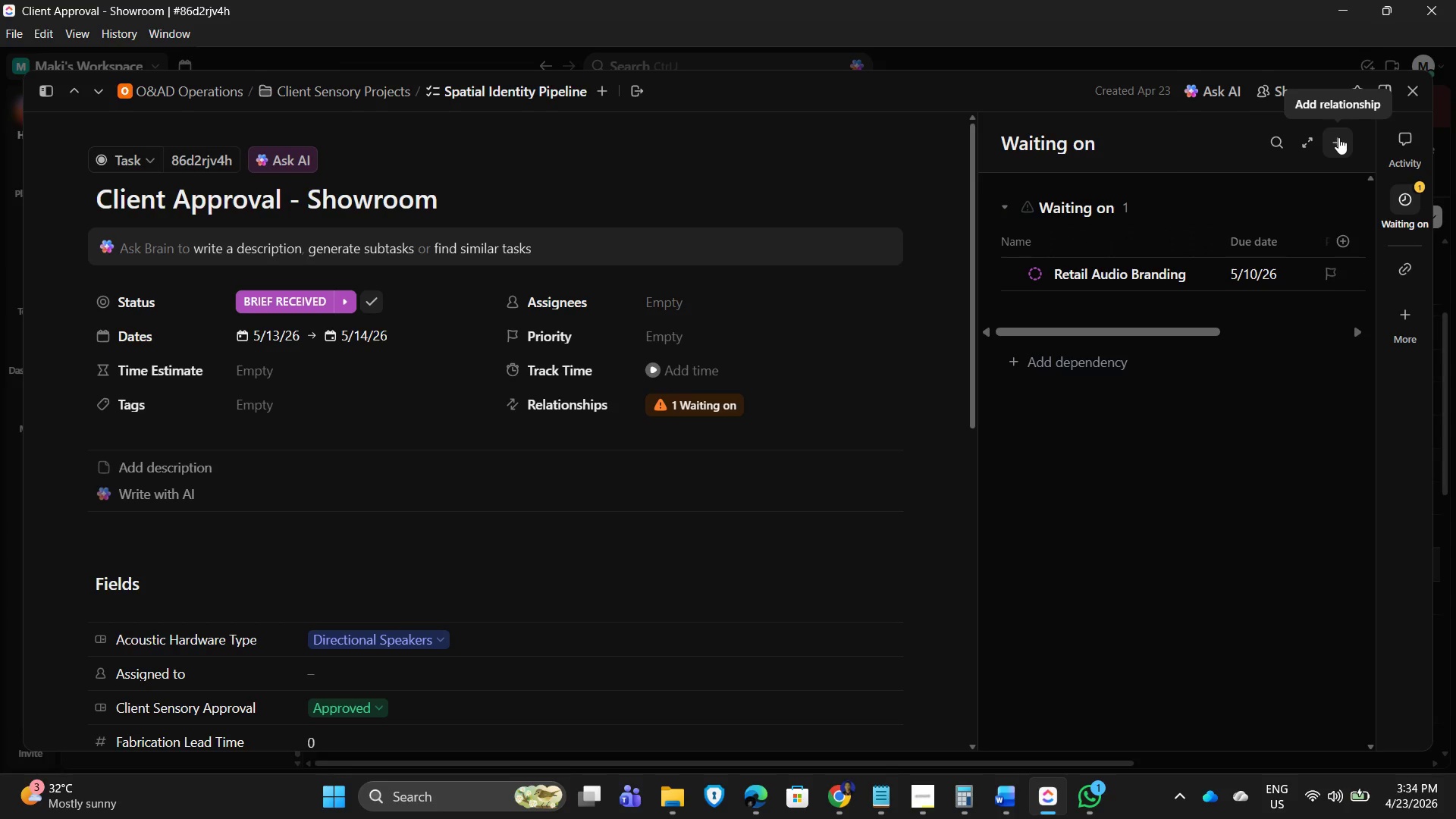 
left_click([1338, 137])
 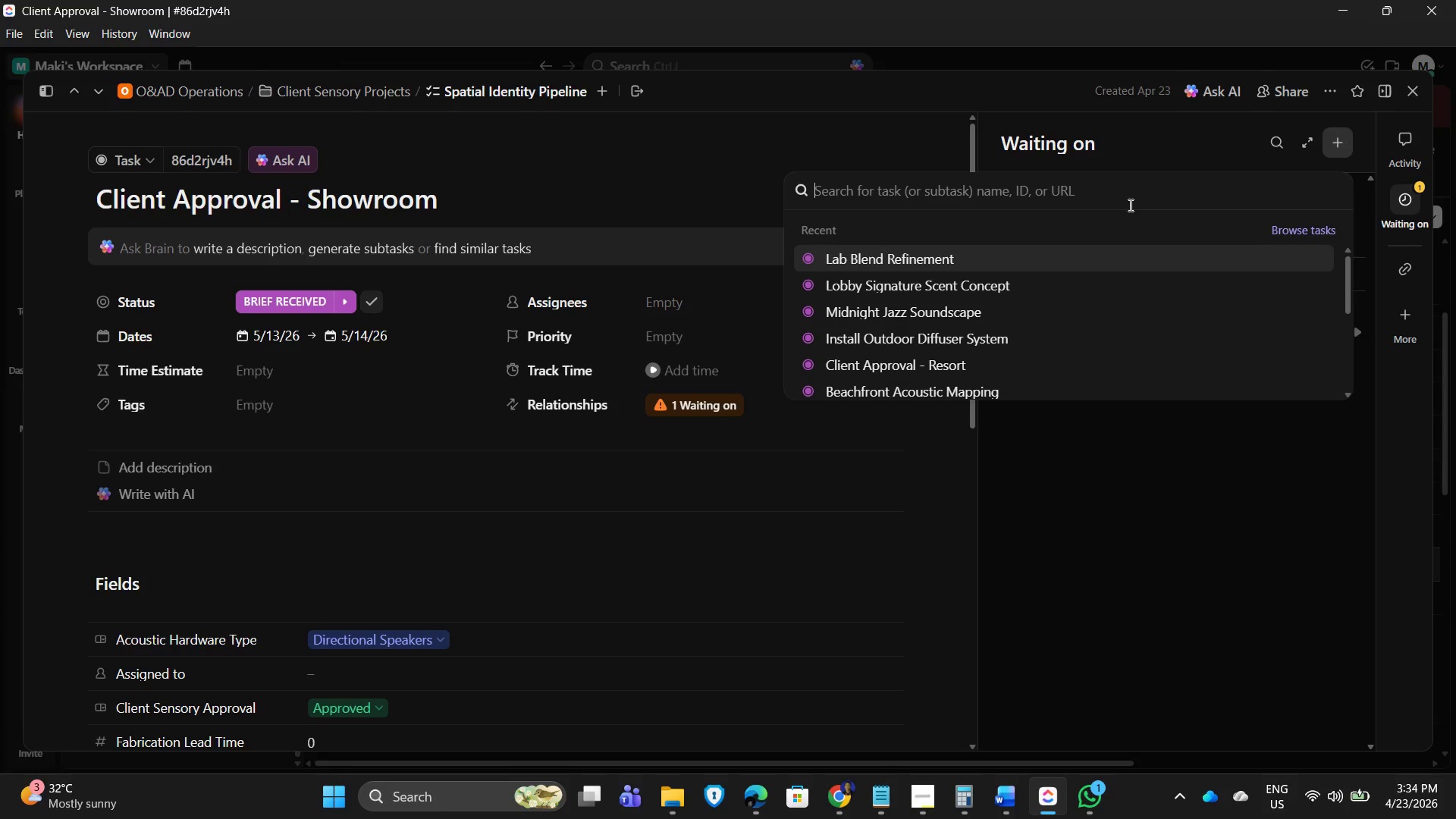 
type(scent)
 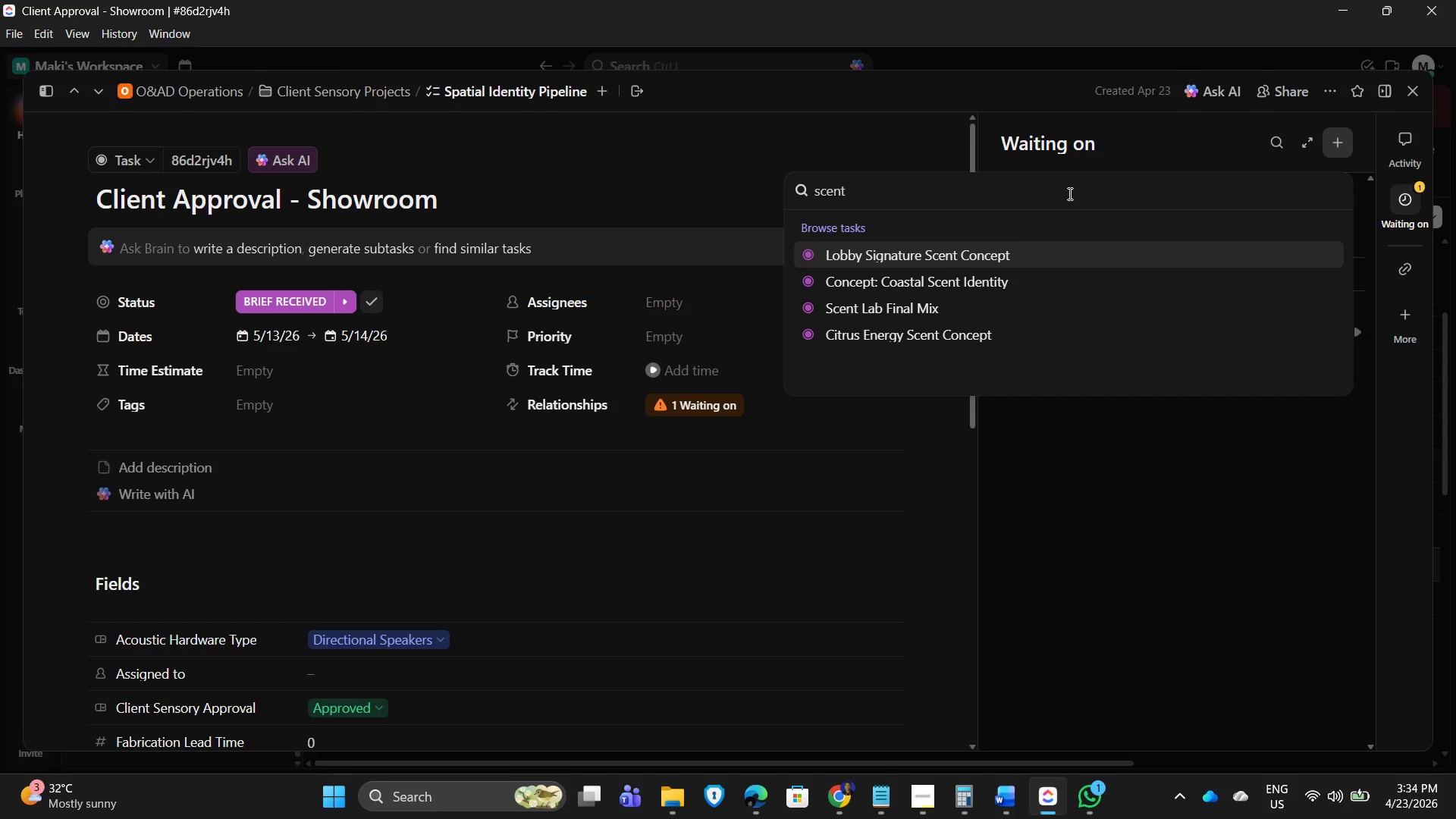 
mouse_move([911, 272])
 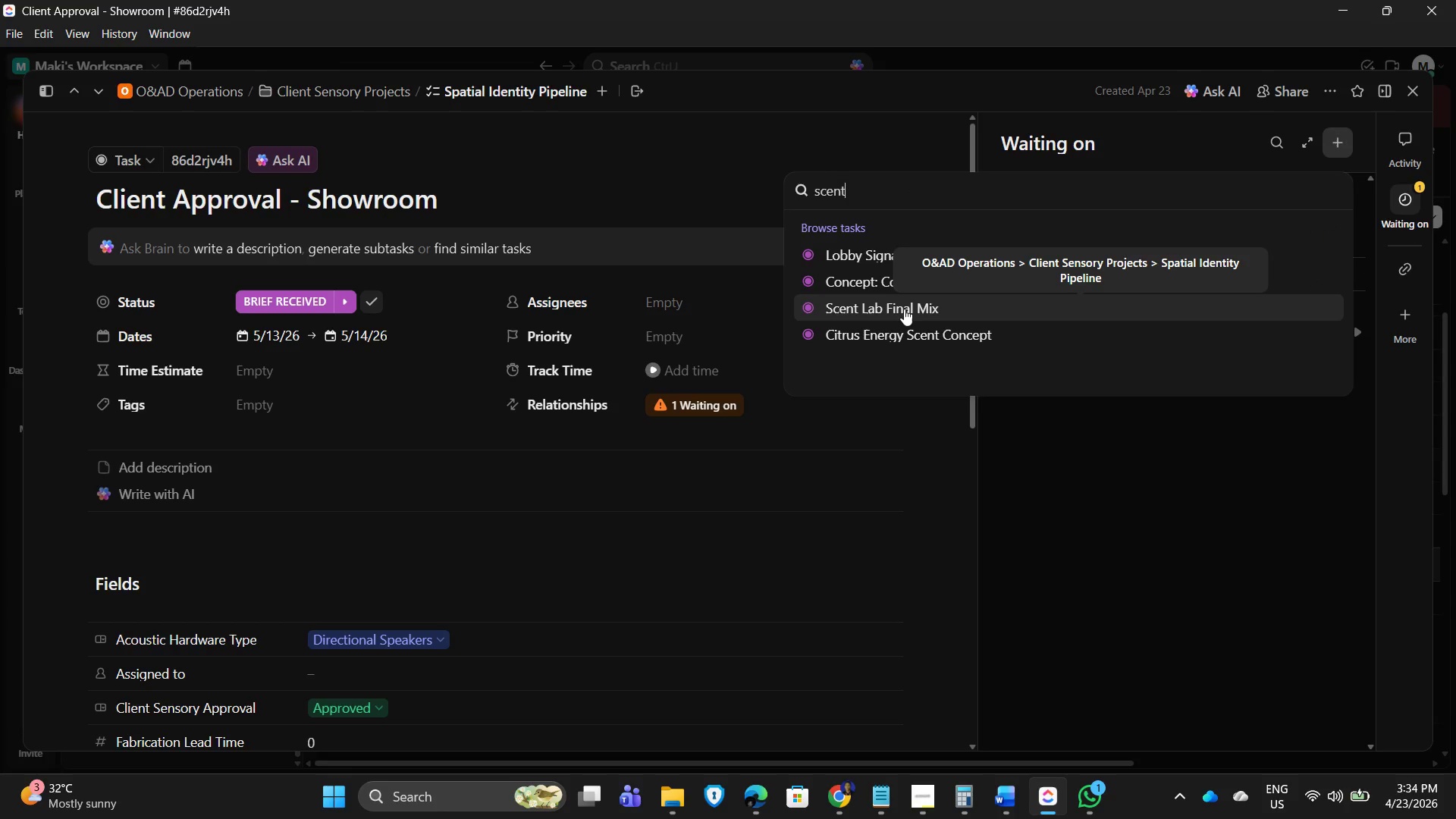 
left_click([904, 309])
 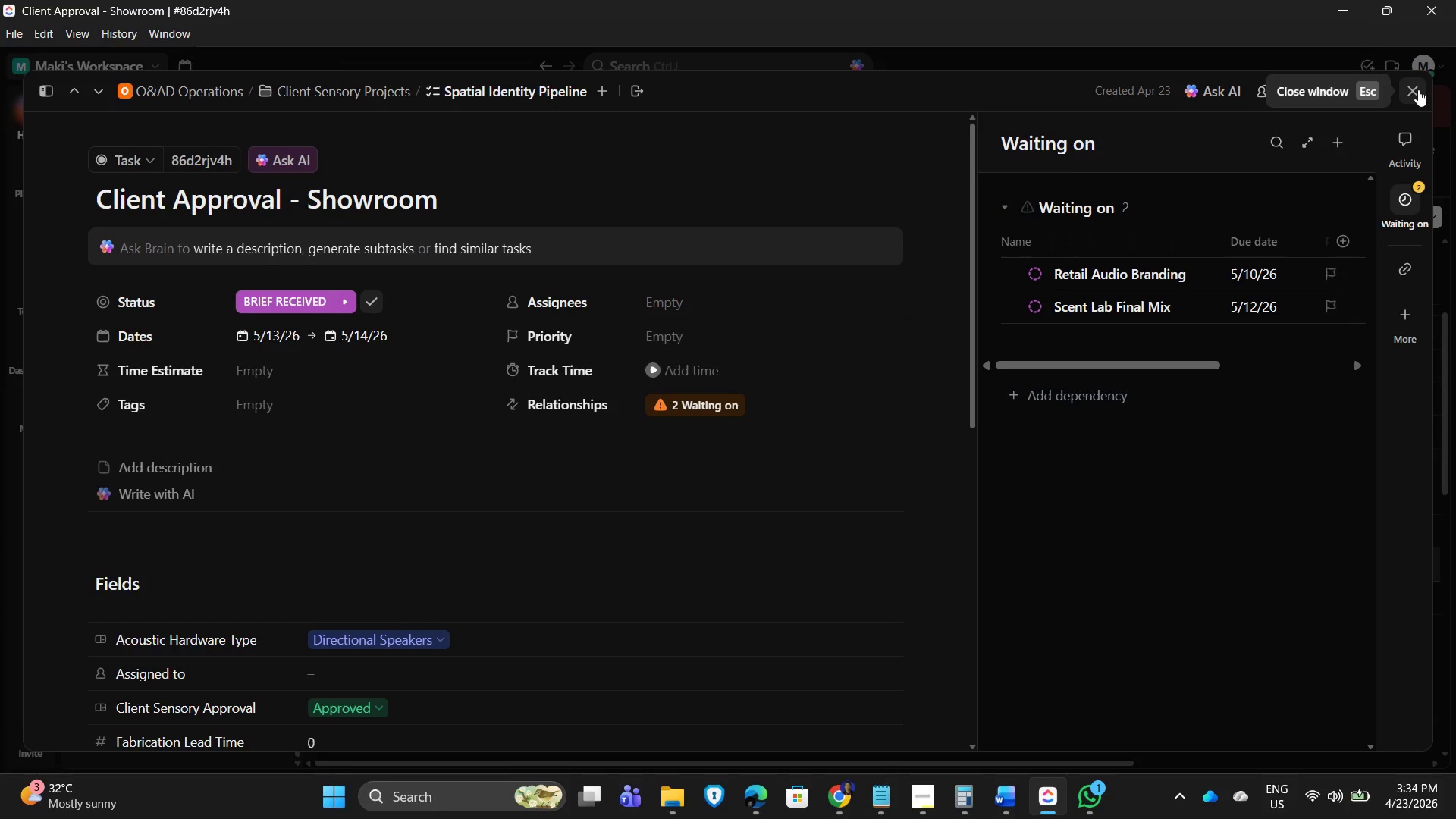 
left_click([1418, 89])
 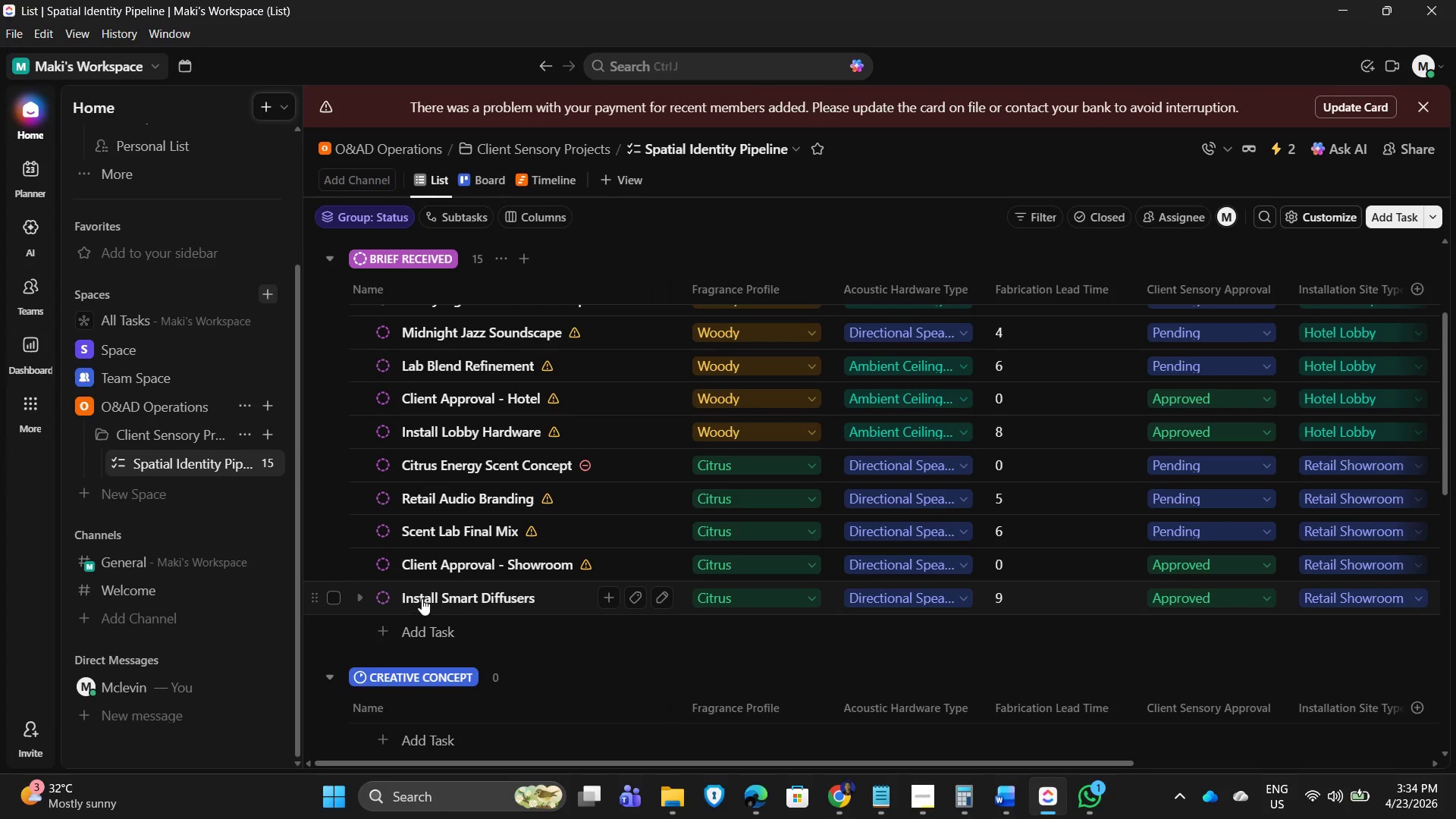 
left_click([420, 596])
 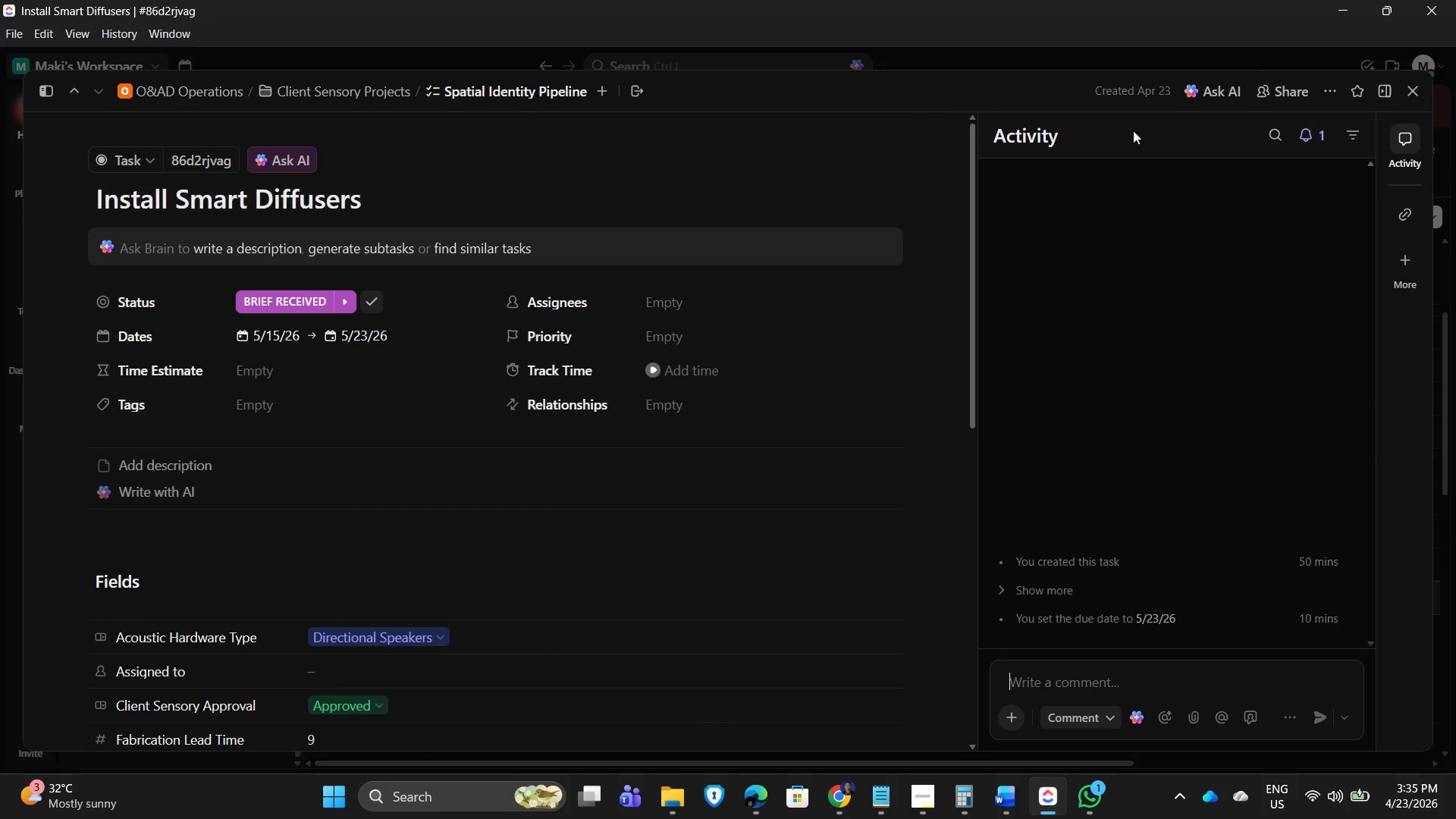 
left_click([1416, 263])
 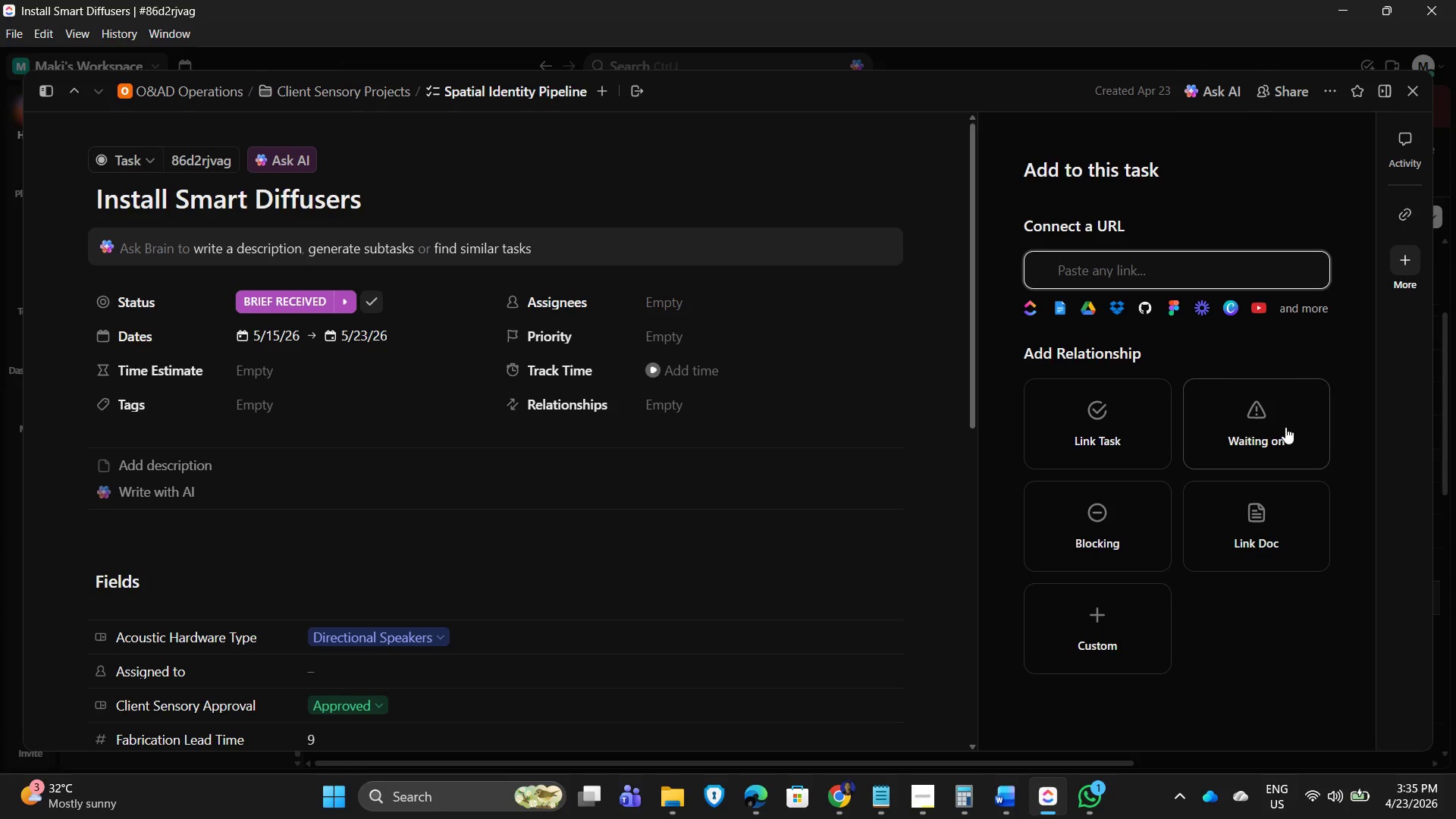 
left_click([1285, 427])
 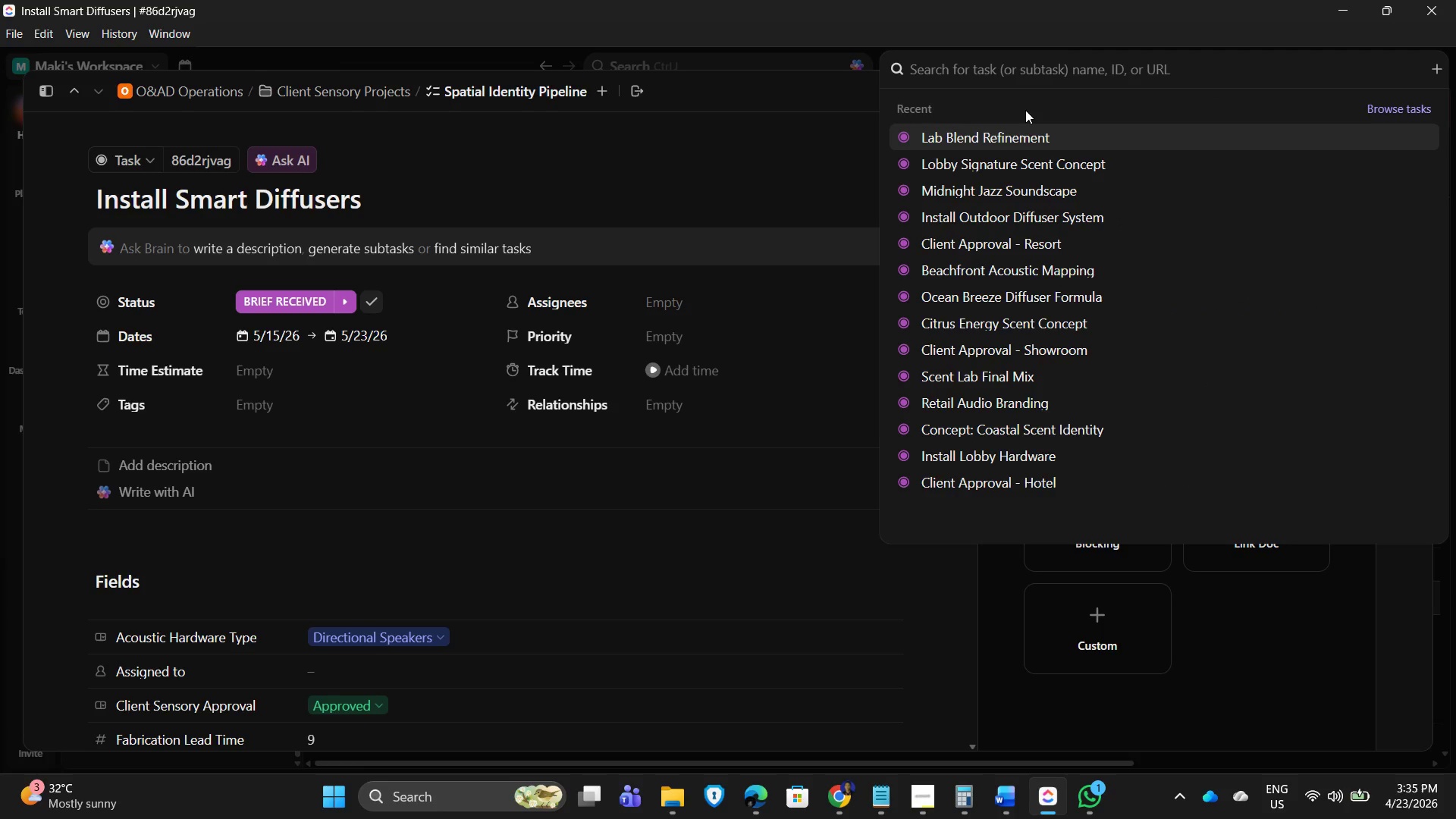 
wait(6.55)
 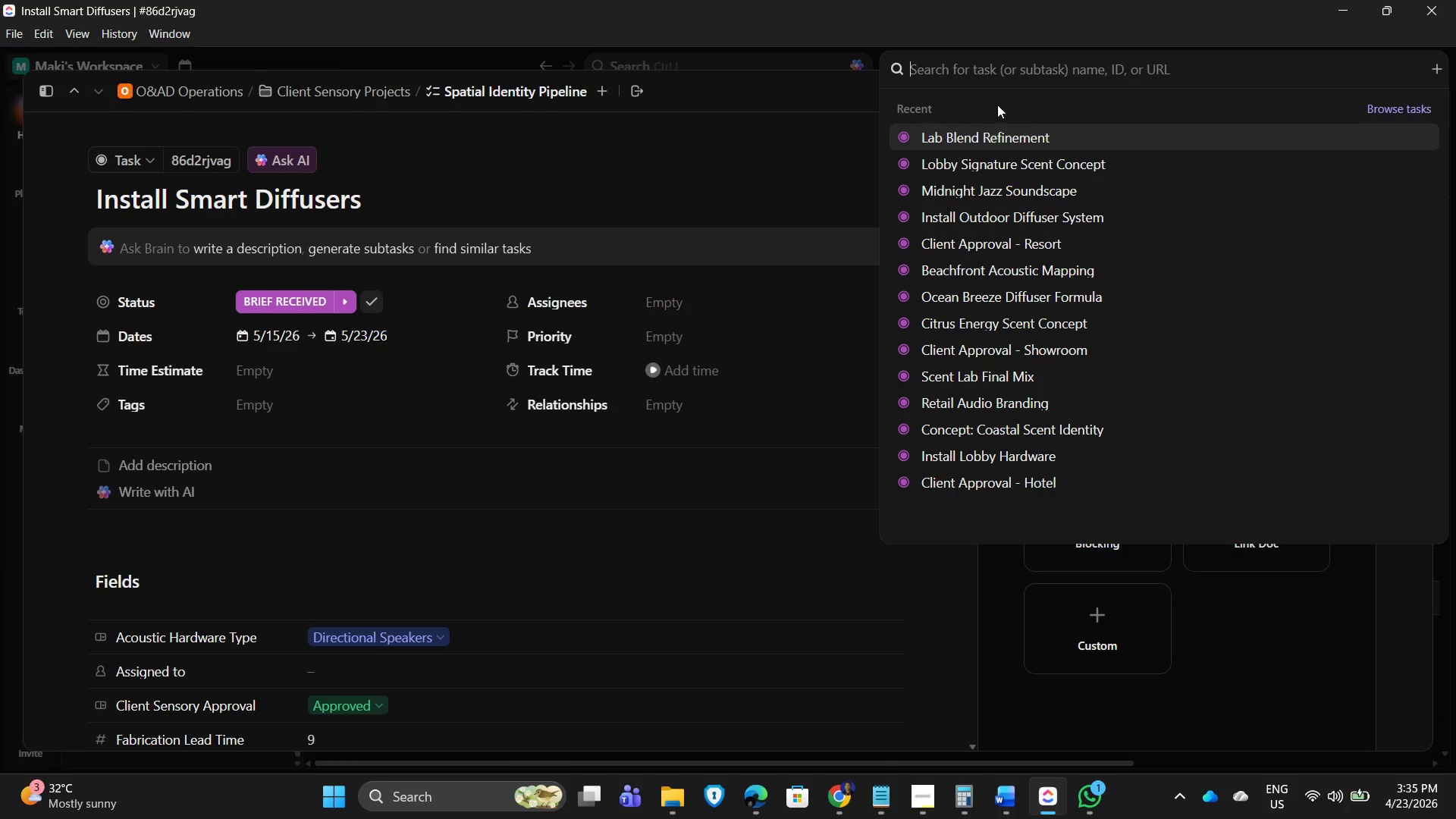 
mouse_move([1025, 249])
 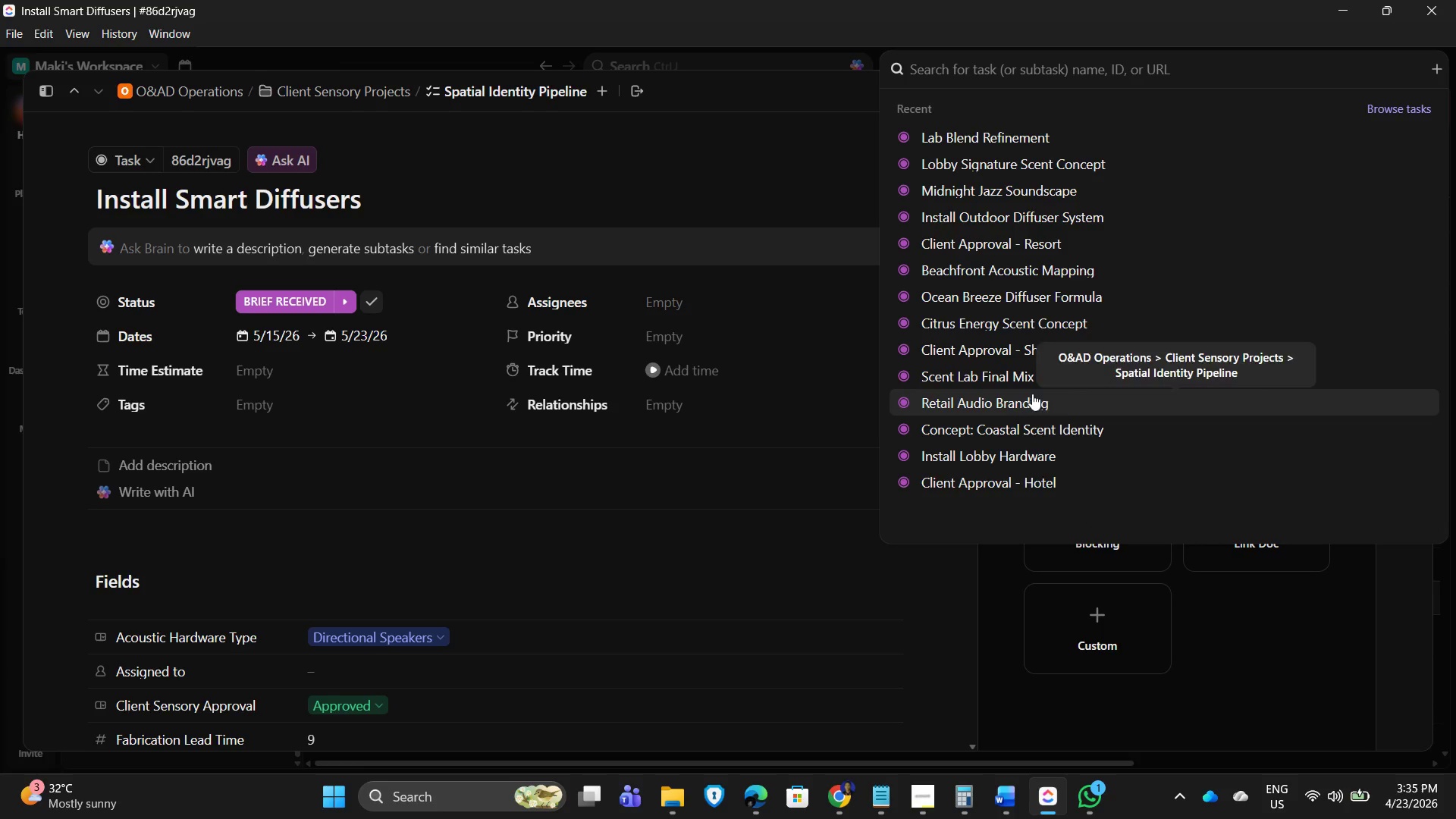 
scroll: coordinate [1103, 378], scroll_direction: down, amount: 2.0
 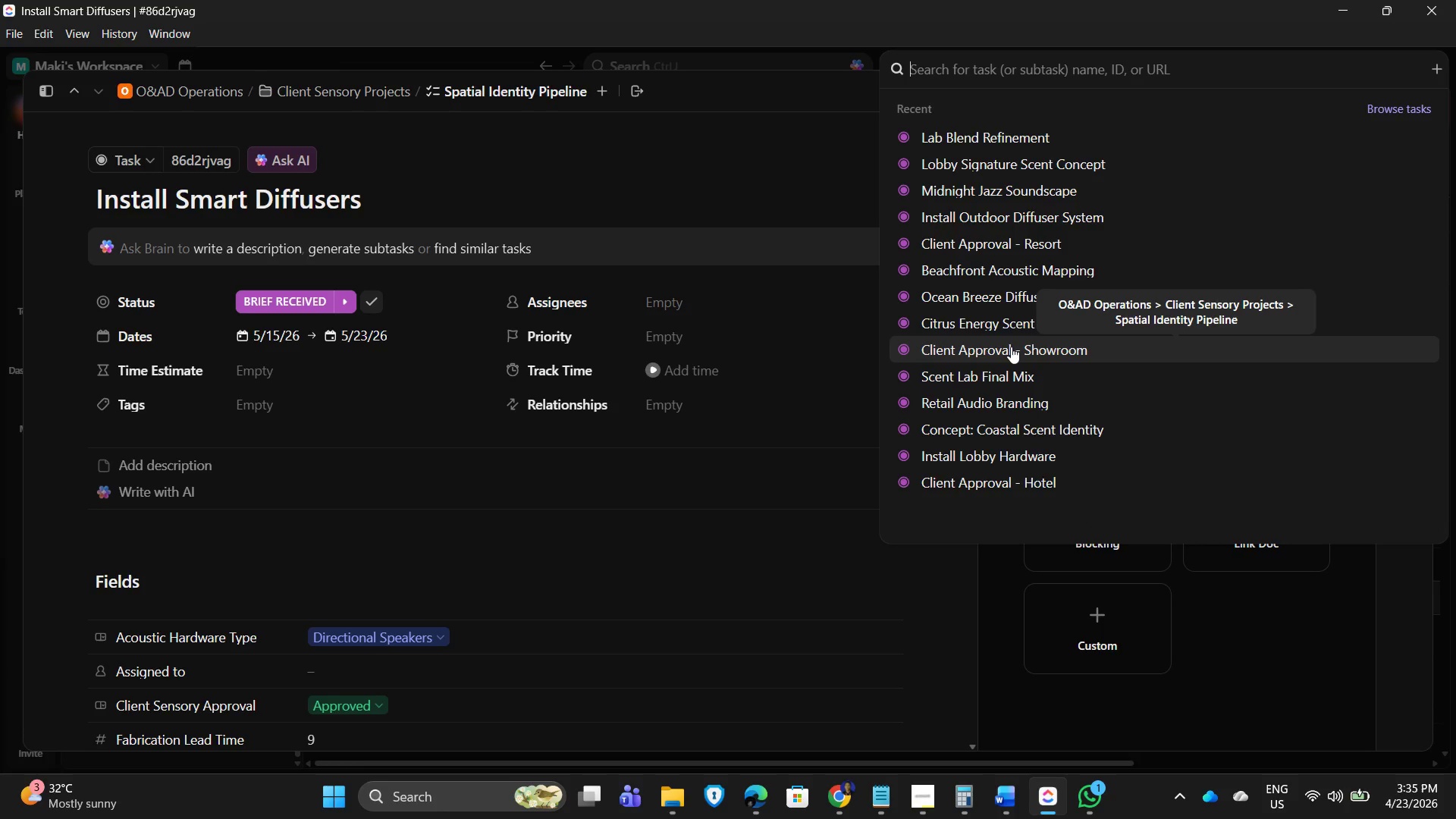 
left_click([997, 345])
 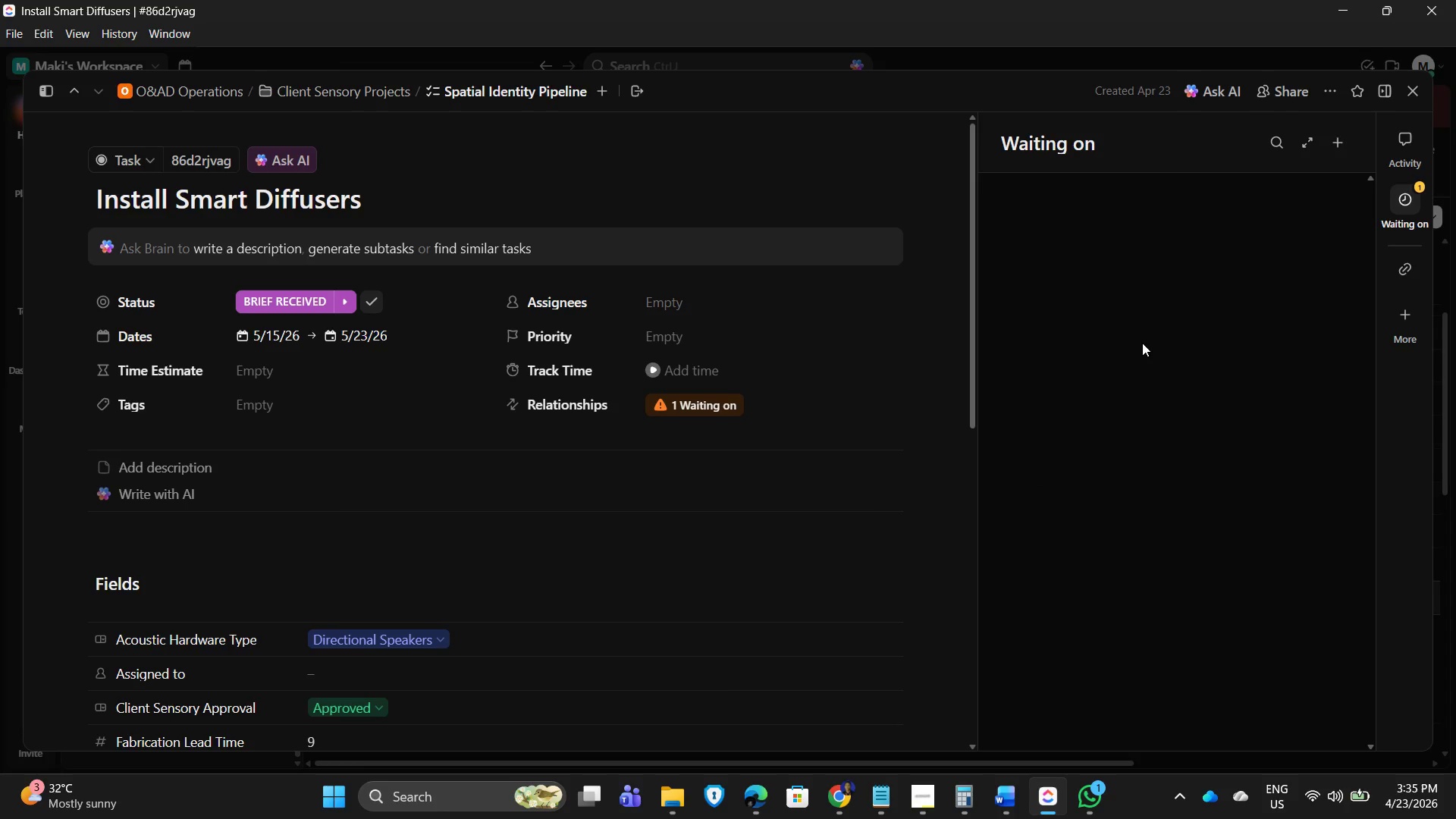 
mouse_move([1126, 343])
 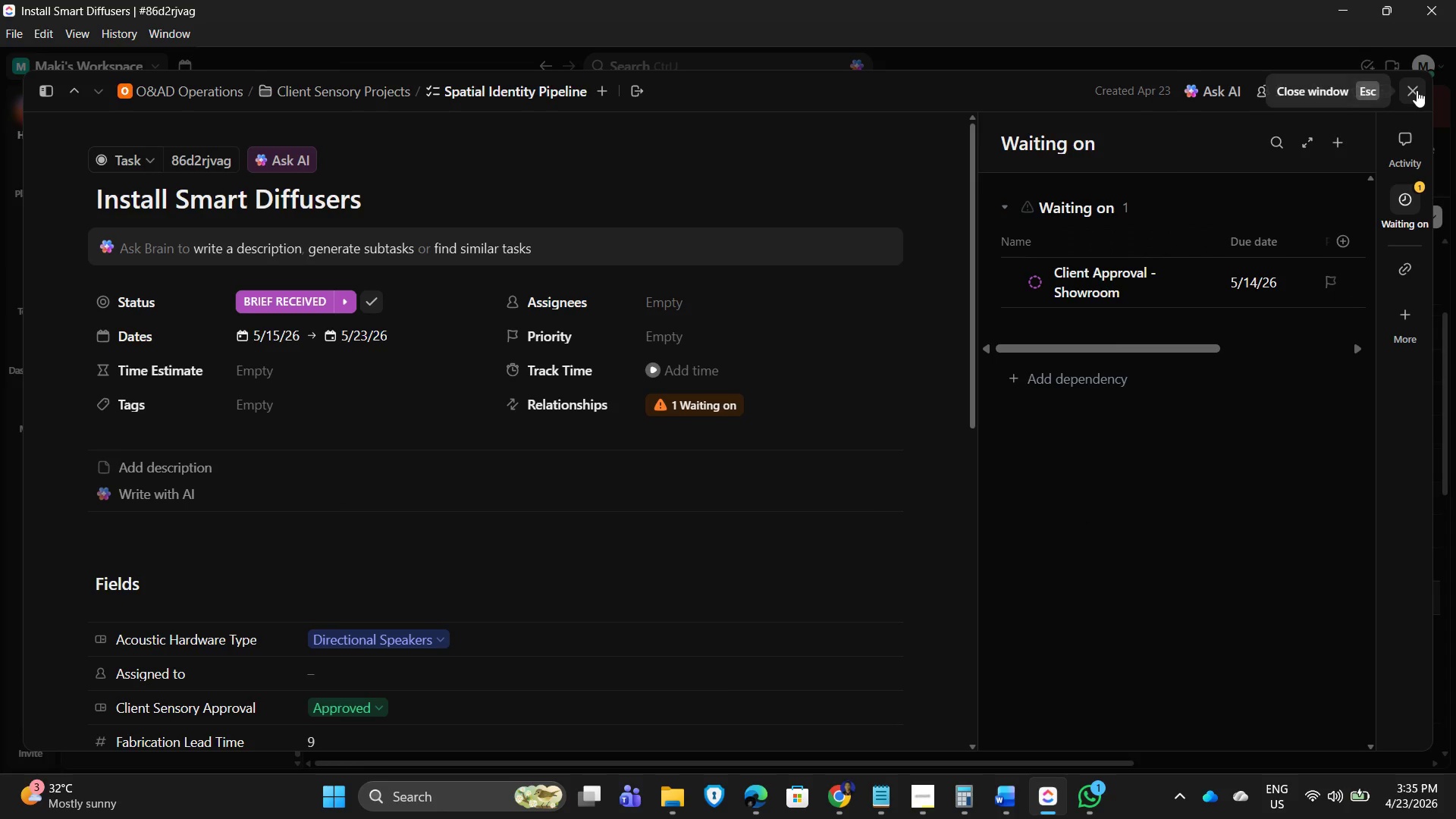 
left_click([1417, 90])
 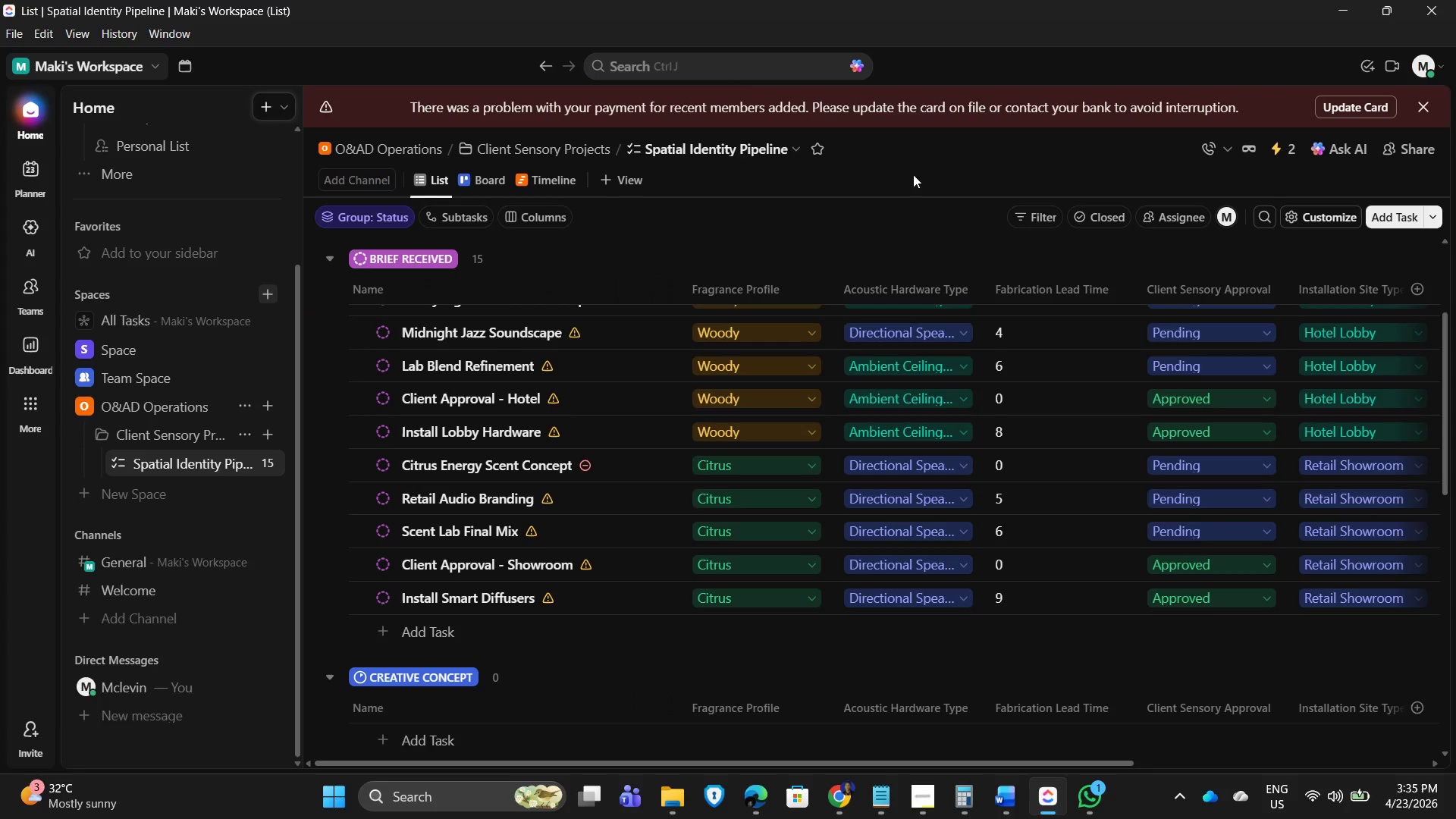 
scroll: coordinate [915, 225], scroll_direction: down, amount: 3.0
 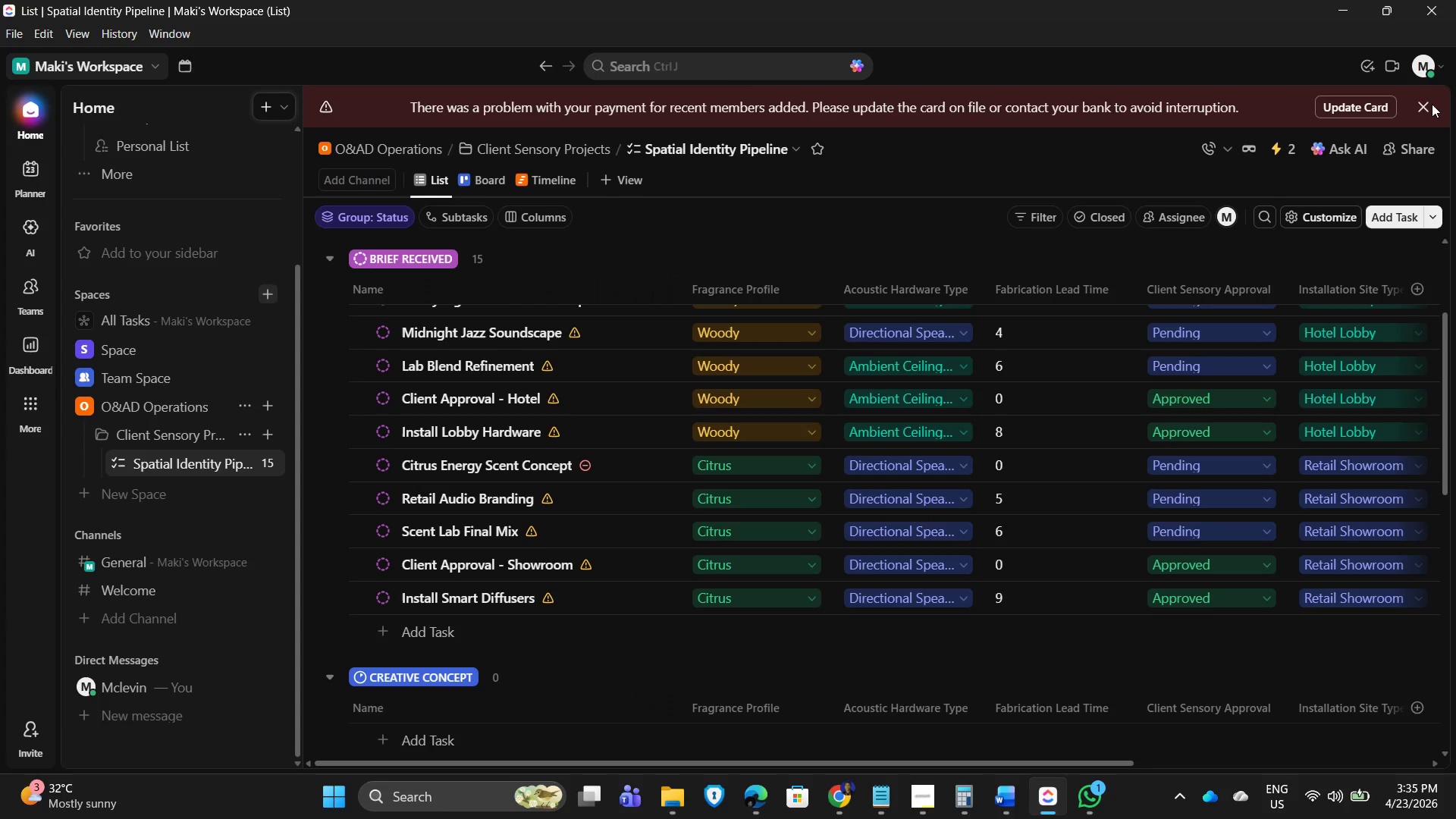 
left_click([1418, 108])
 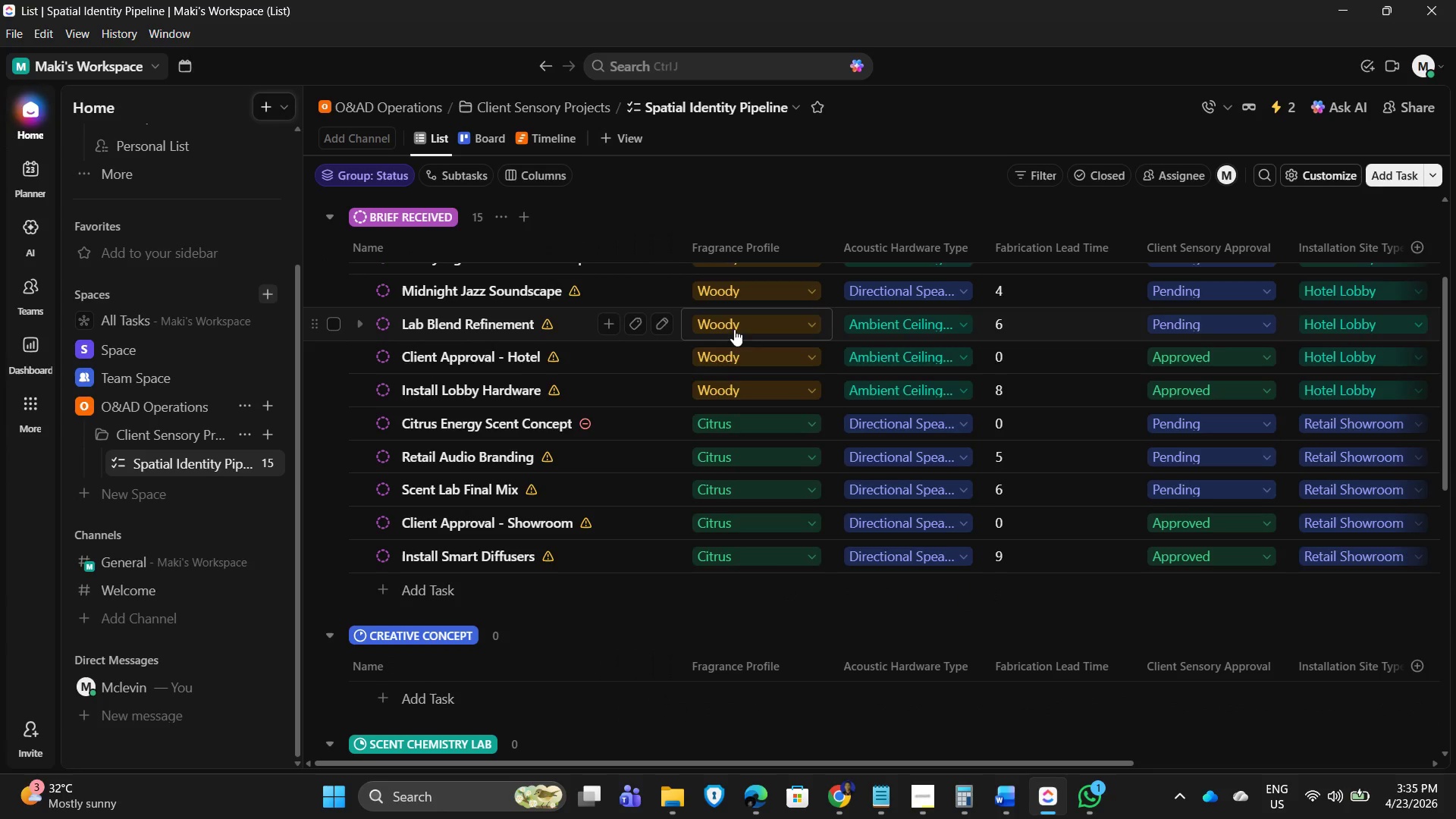 
scroll: coordinate [728, 425], scroll_direction: up, amount: 6.0
 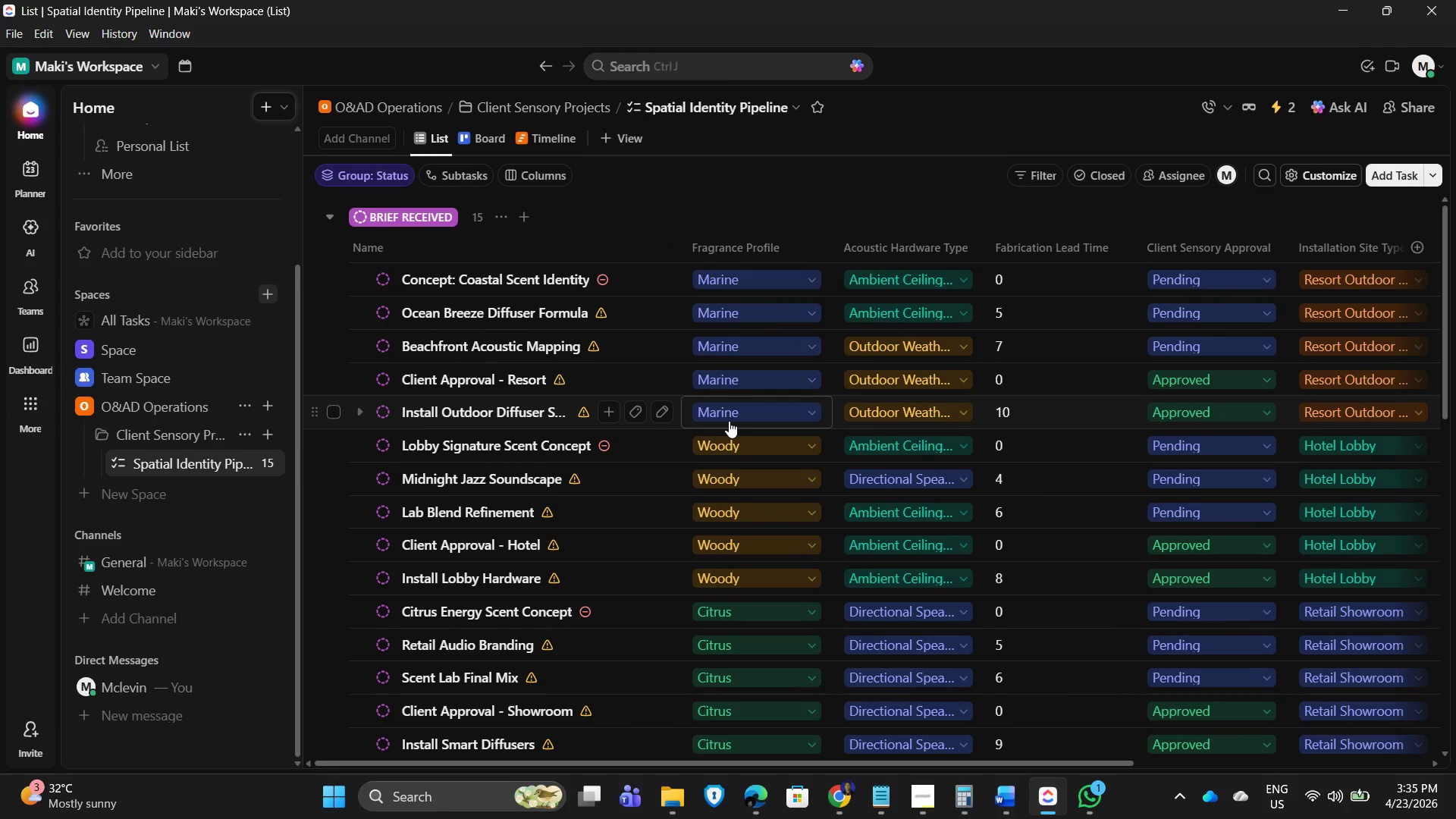 
wait(10.67)
 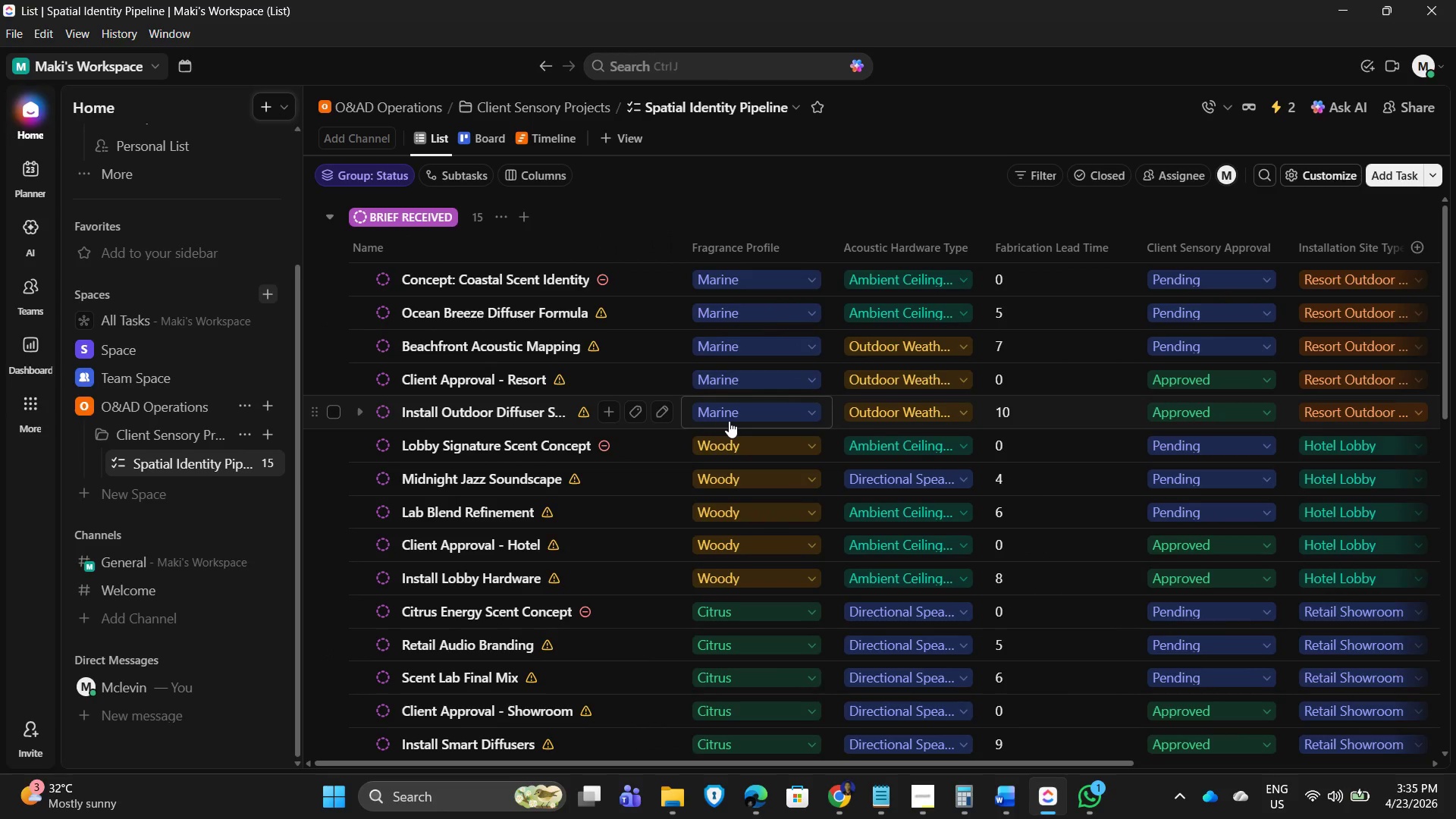 
mouse_move([908, 664])
 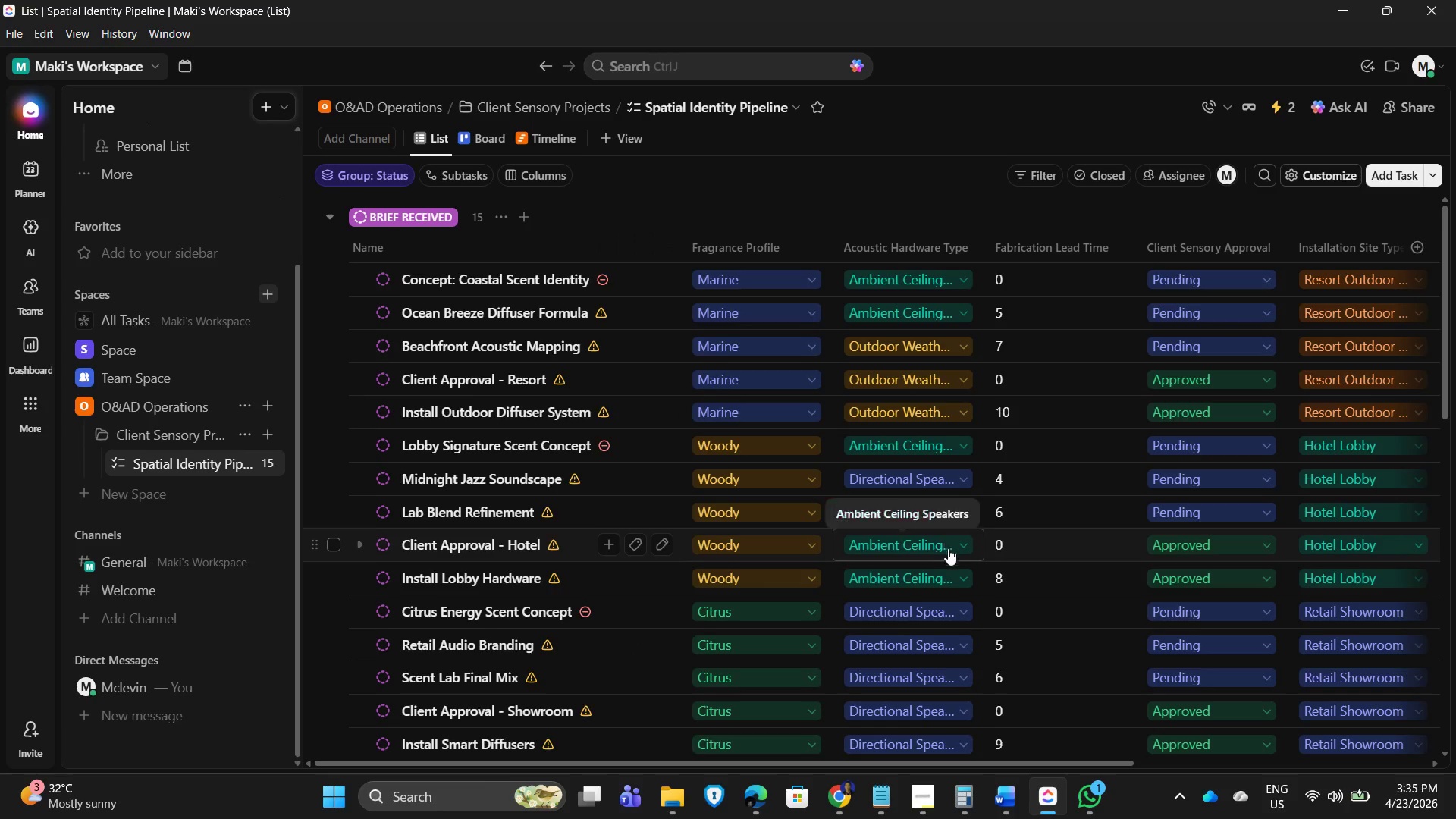 
scroll: coordinate [925, 538], scroll_direction: down, amount: 4.0
 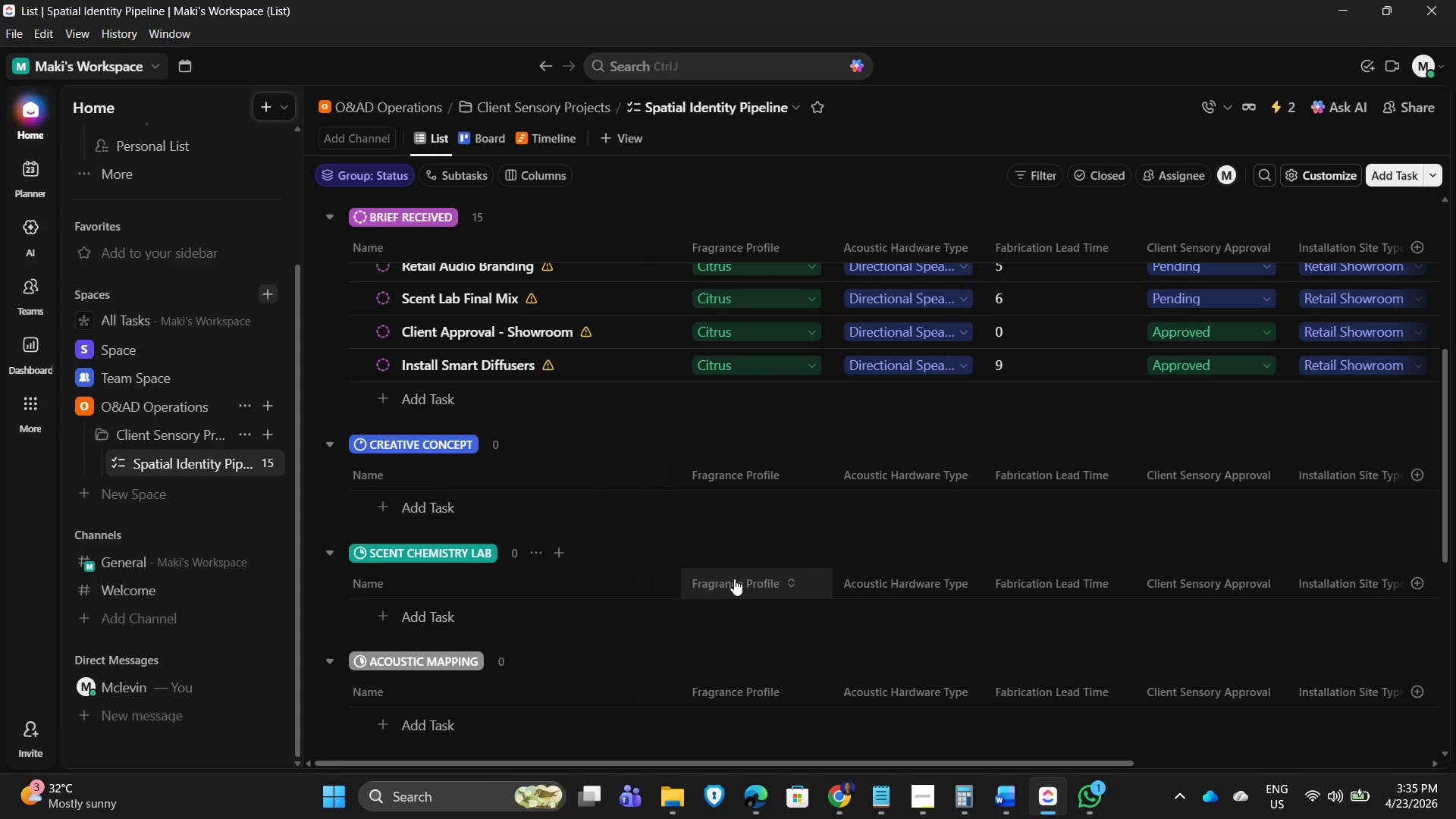 
scroll: coordinate [723, 581], scroll_direction: up, amount: 3.0
 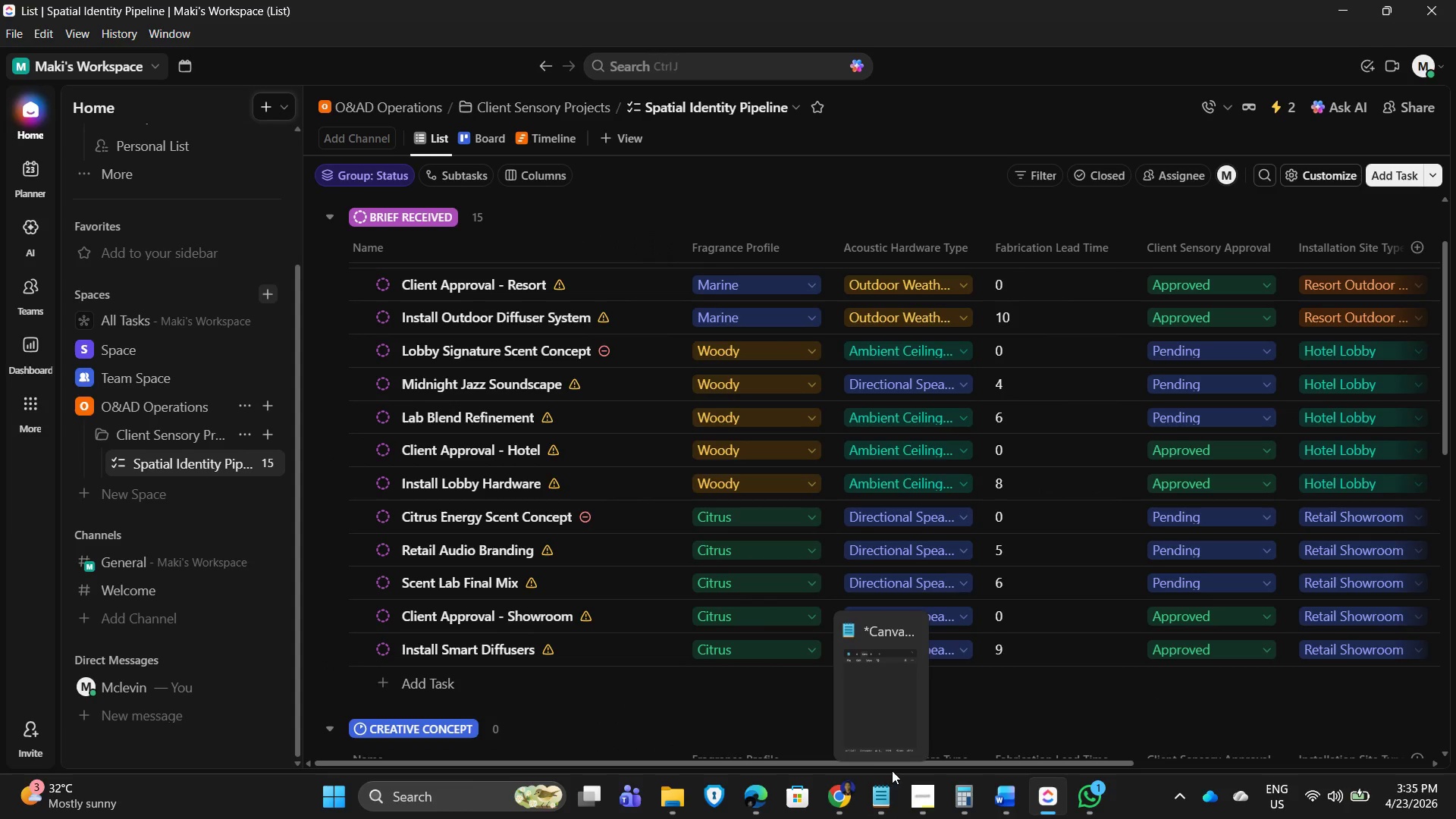 
mouse_move([968, 741])
 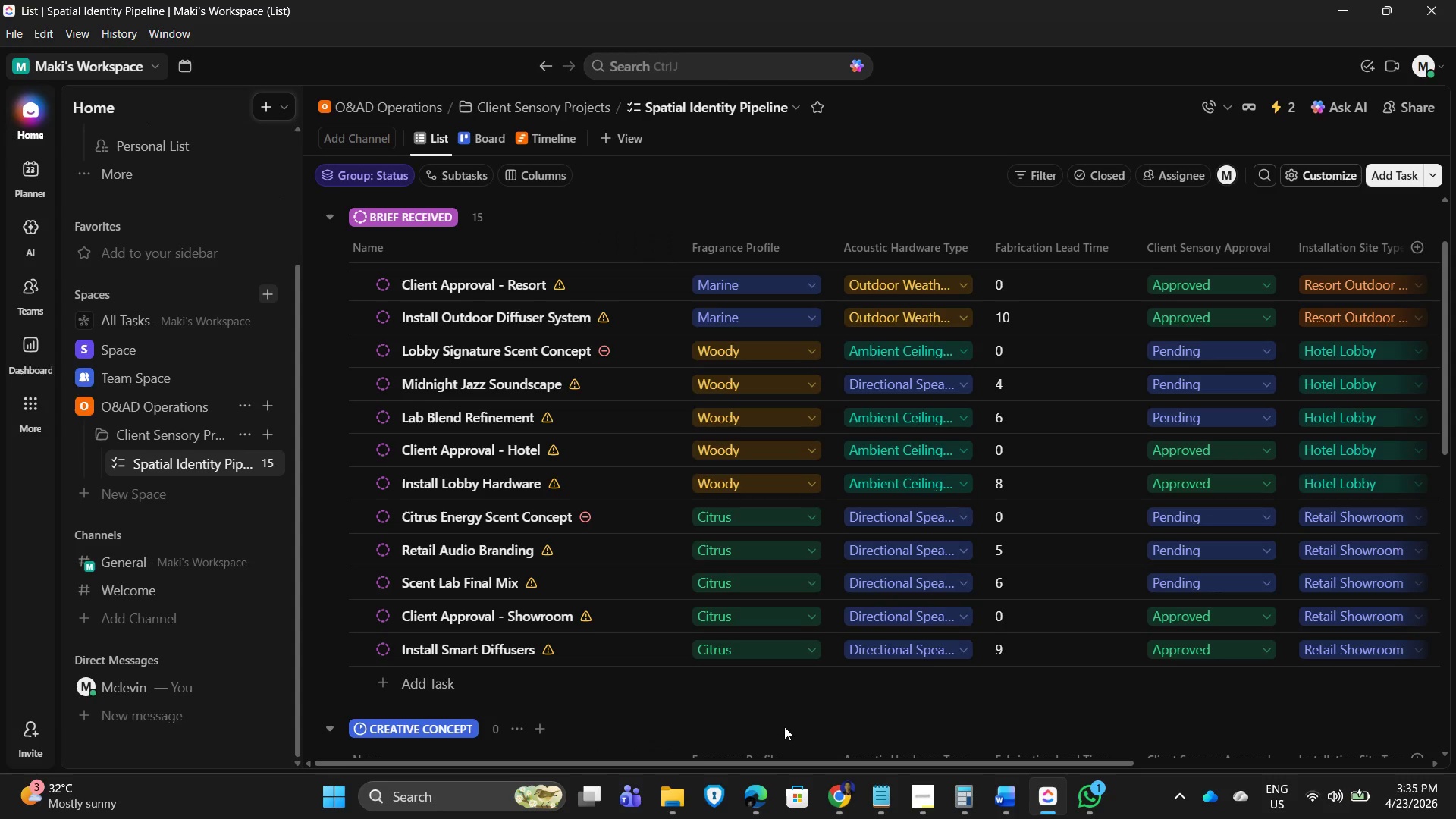 
wait(7.07)
 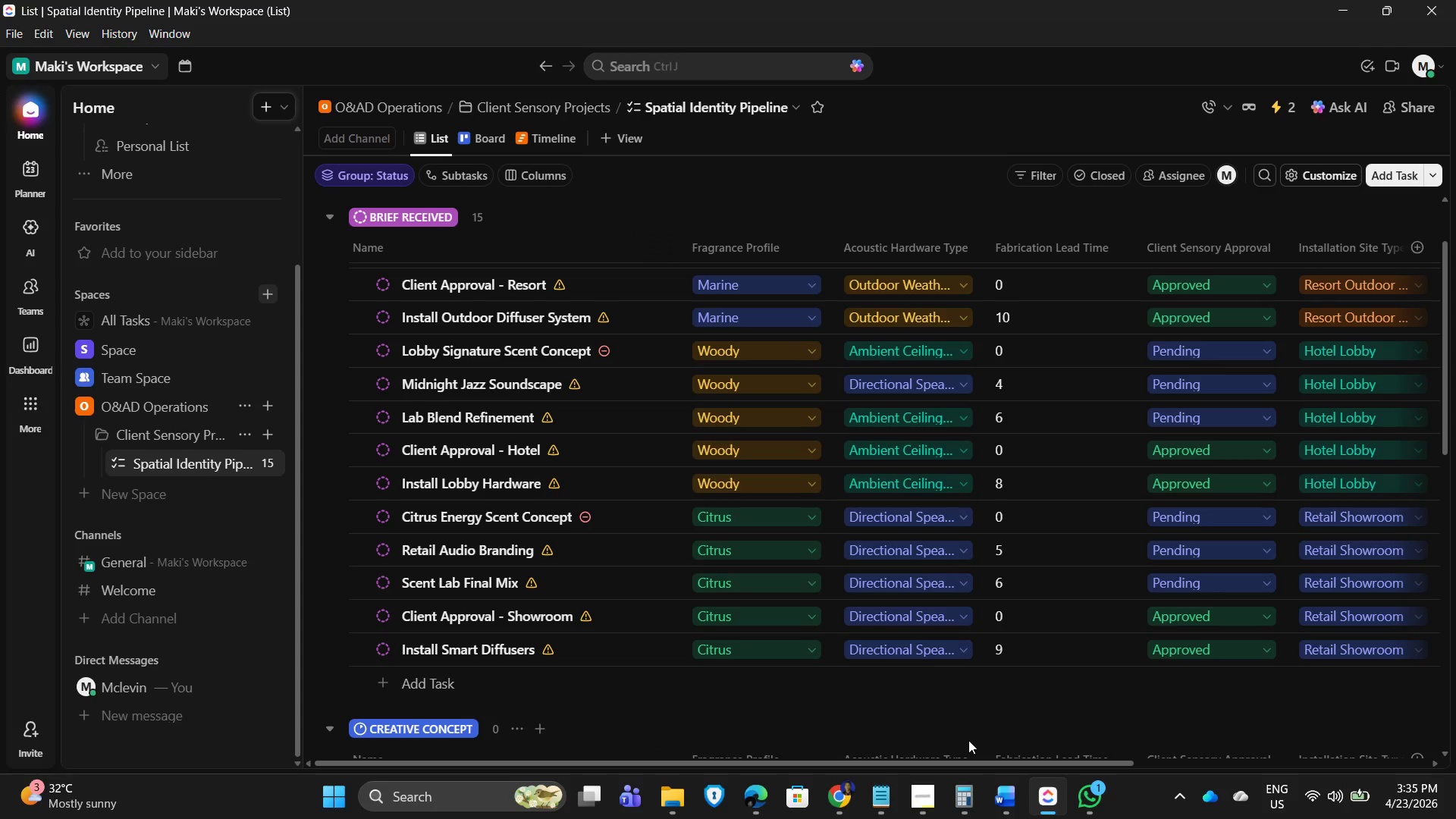 
scroll: coordinate [911, 629], scroll_direction: down, amount: 3.0
 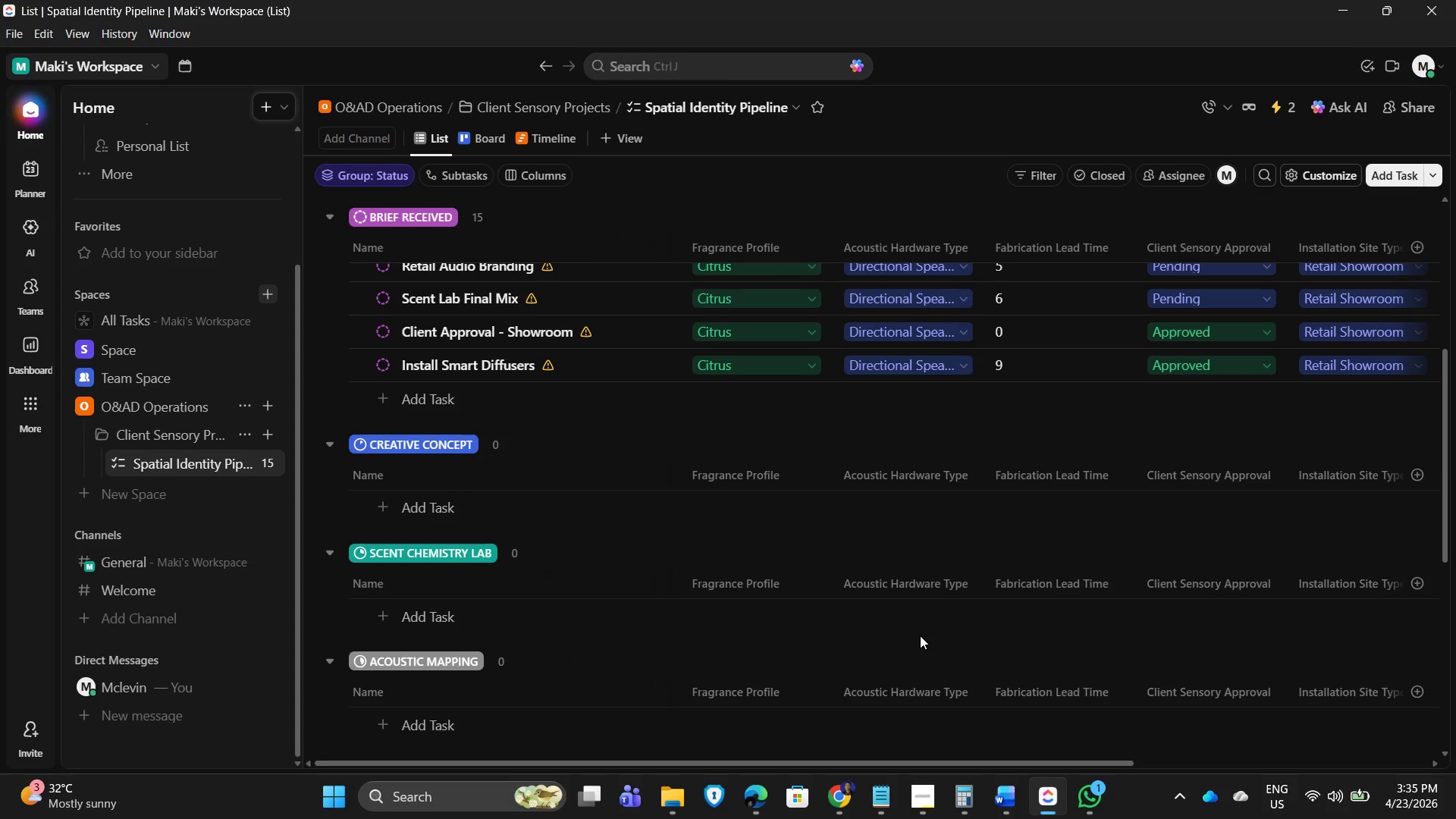 
wait(6.74)
 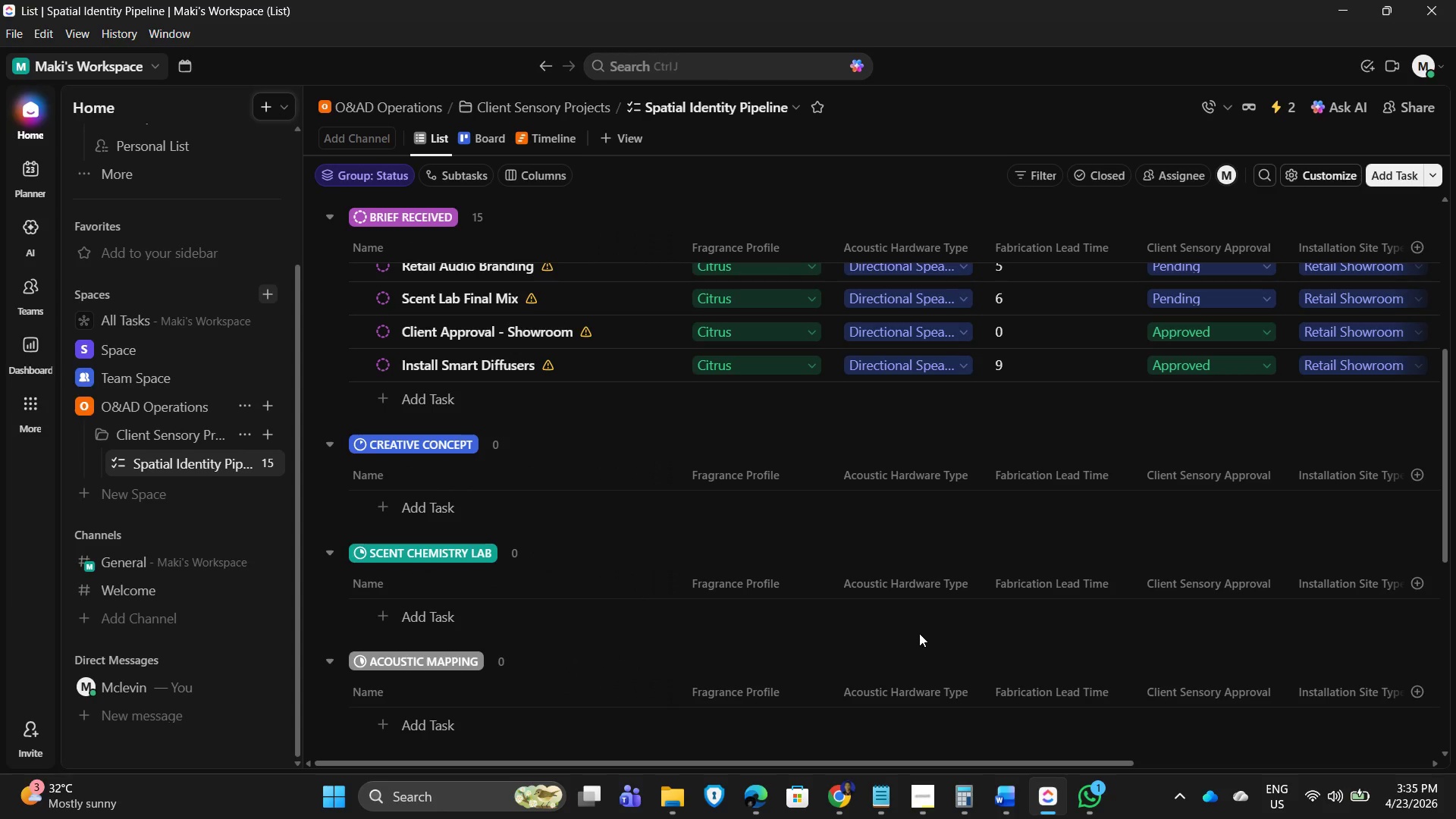 
scroll: coordinate [745, 303], scroll_direction: up, amount: 9.0
 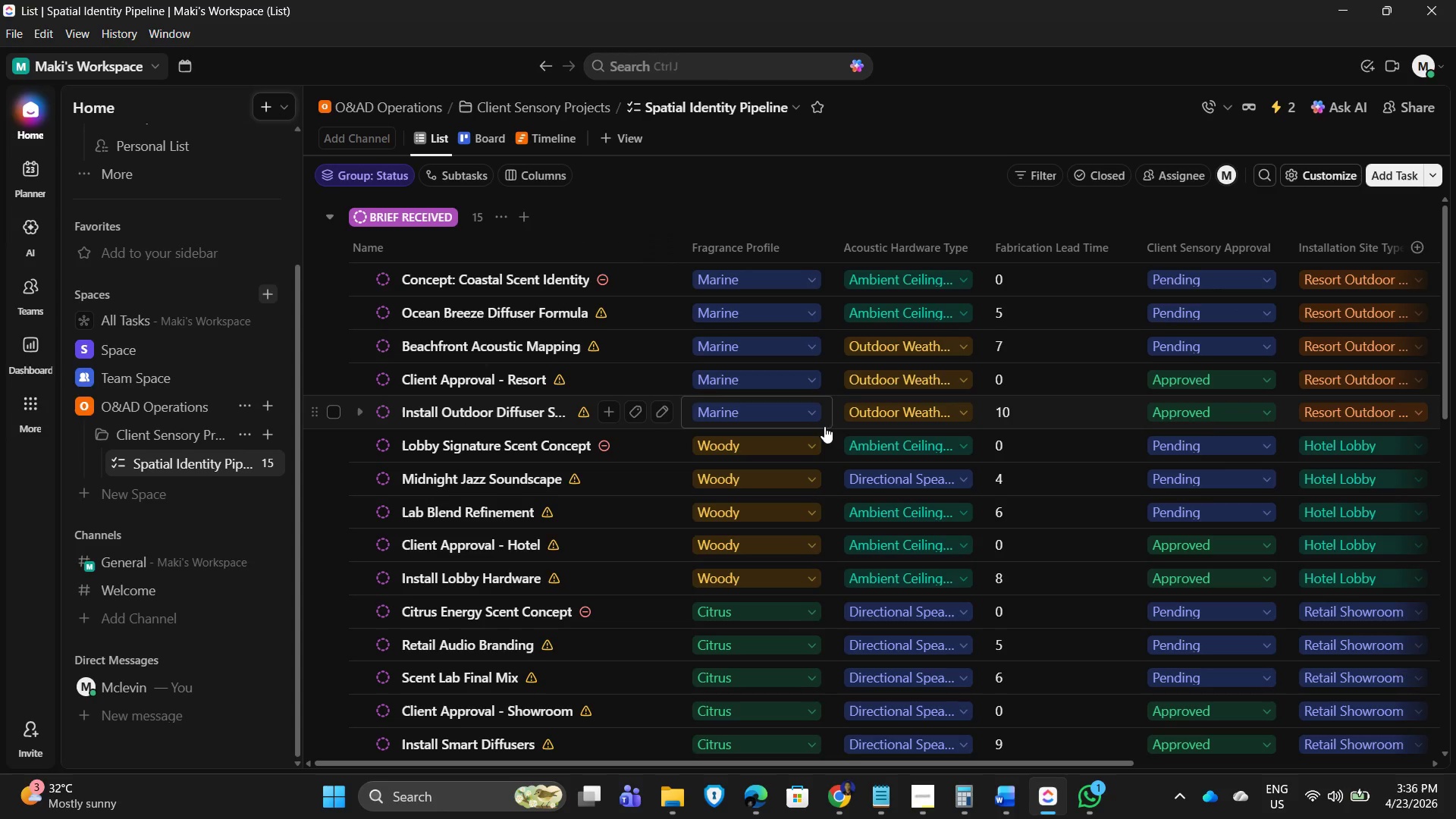 
wait(6.85)
 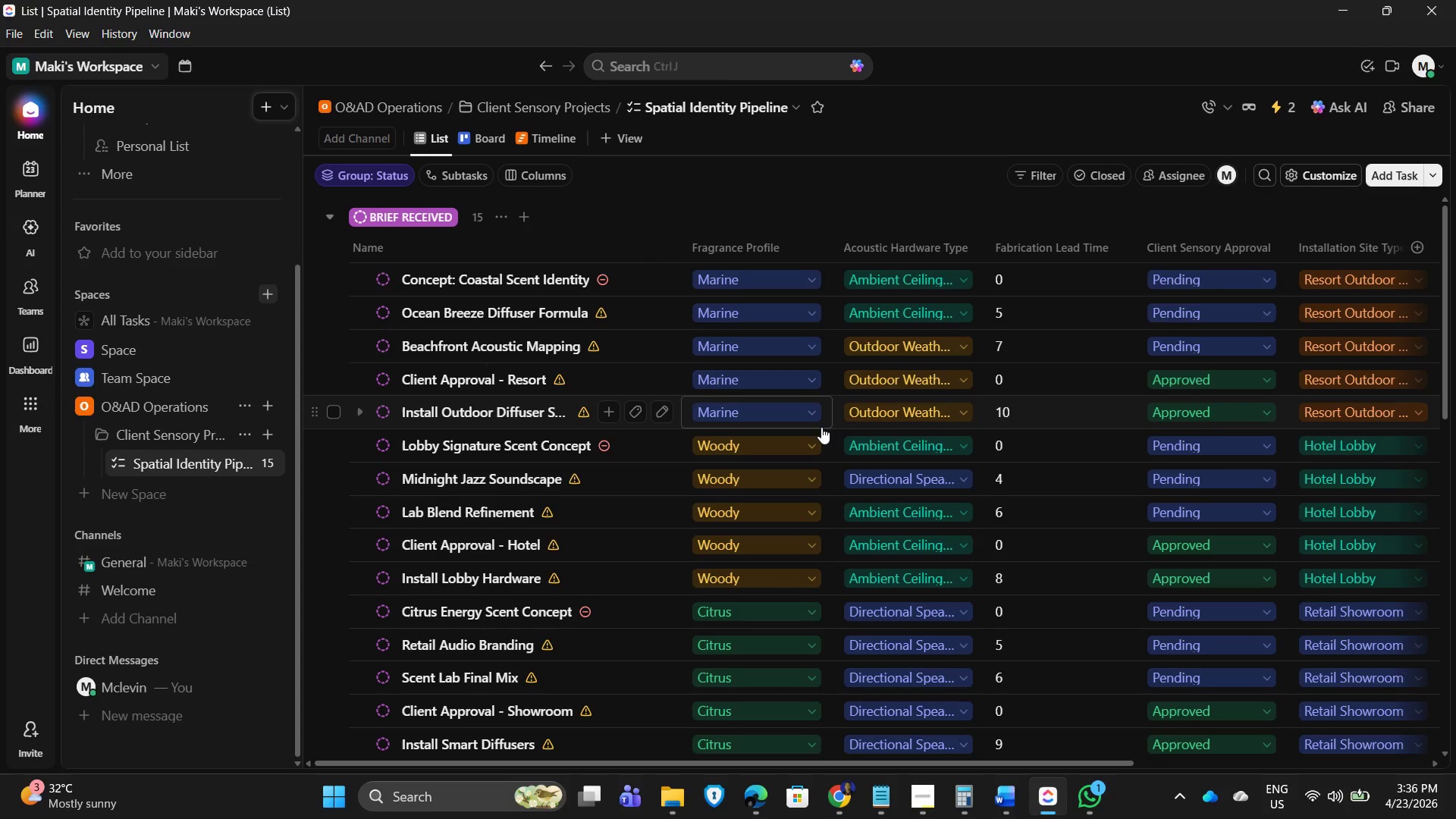 
left_click([482, 274])
 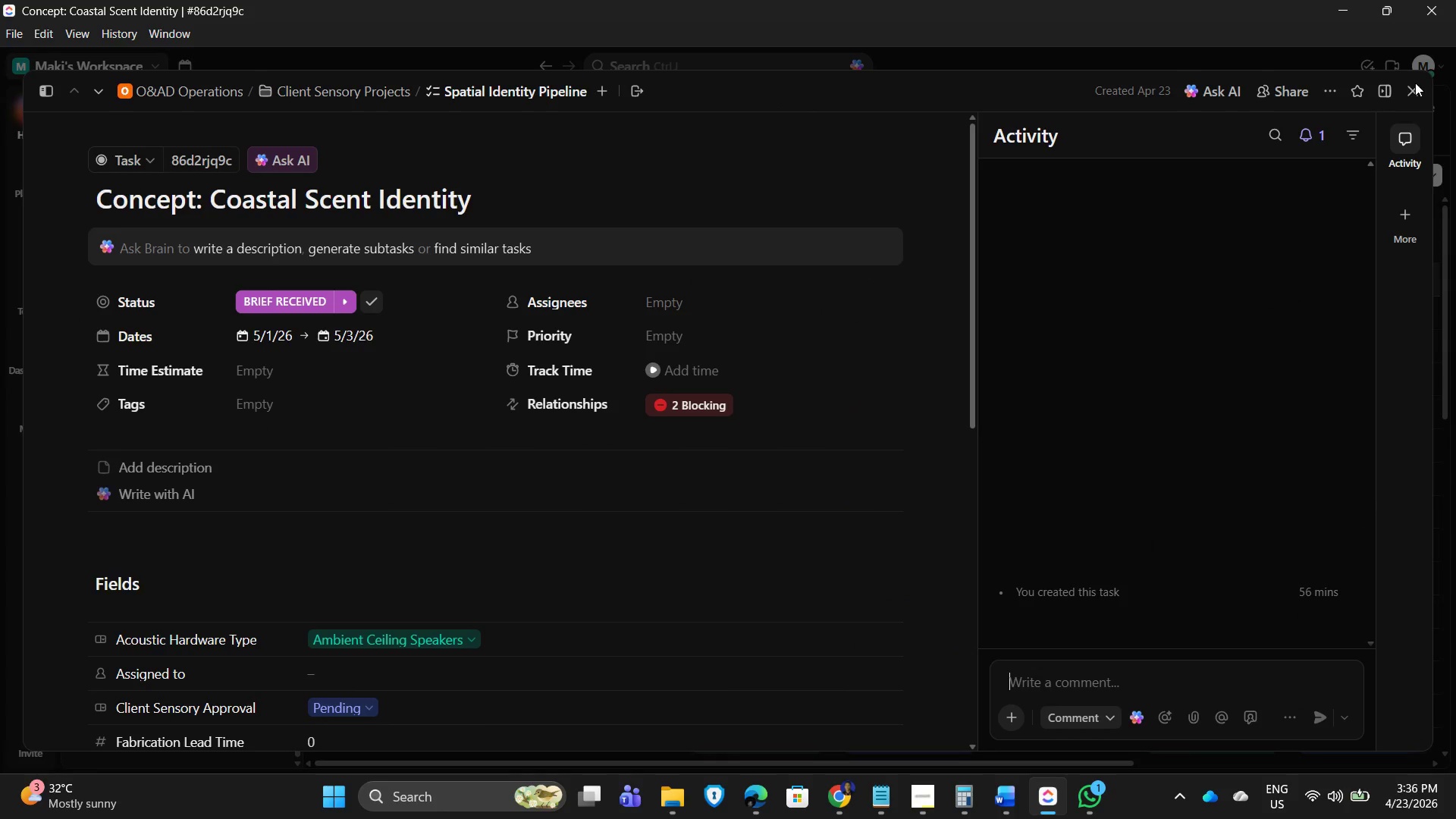 
left_click([1414, 83])
 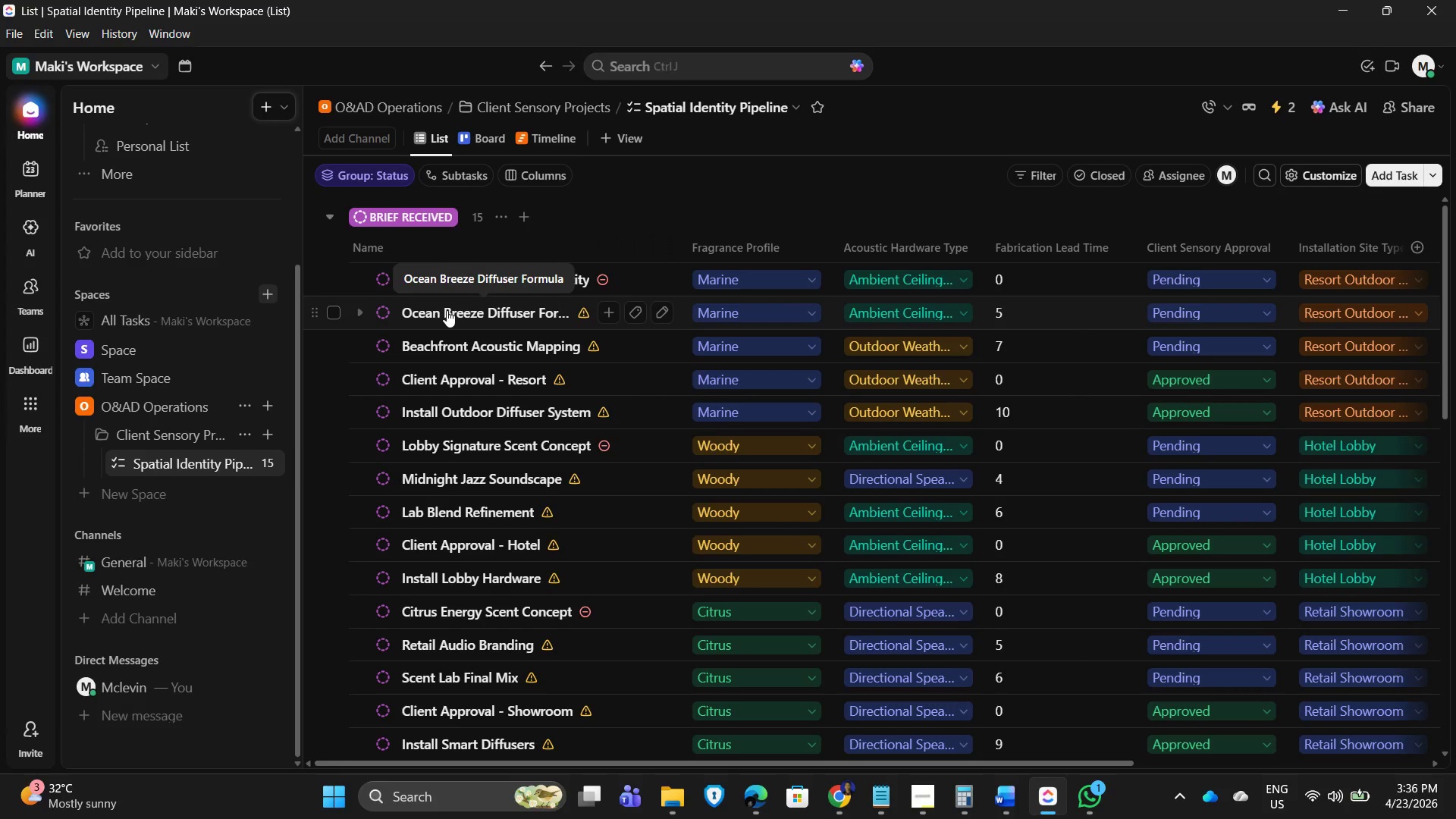 
wait(7.25)
 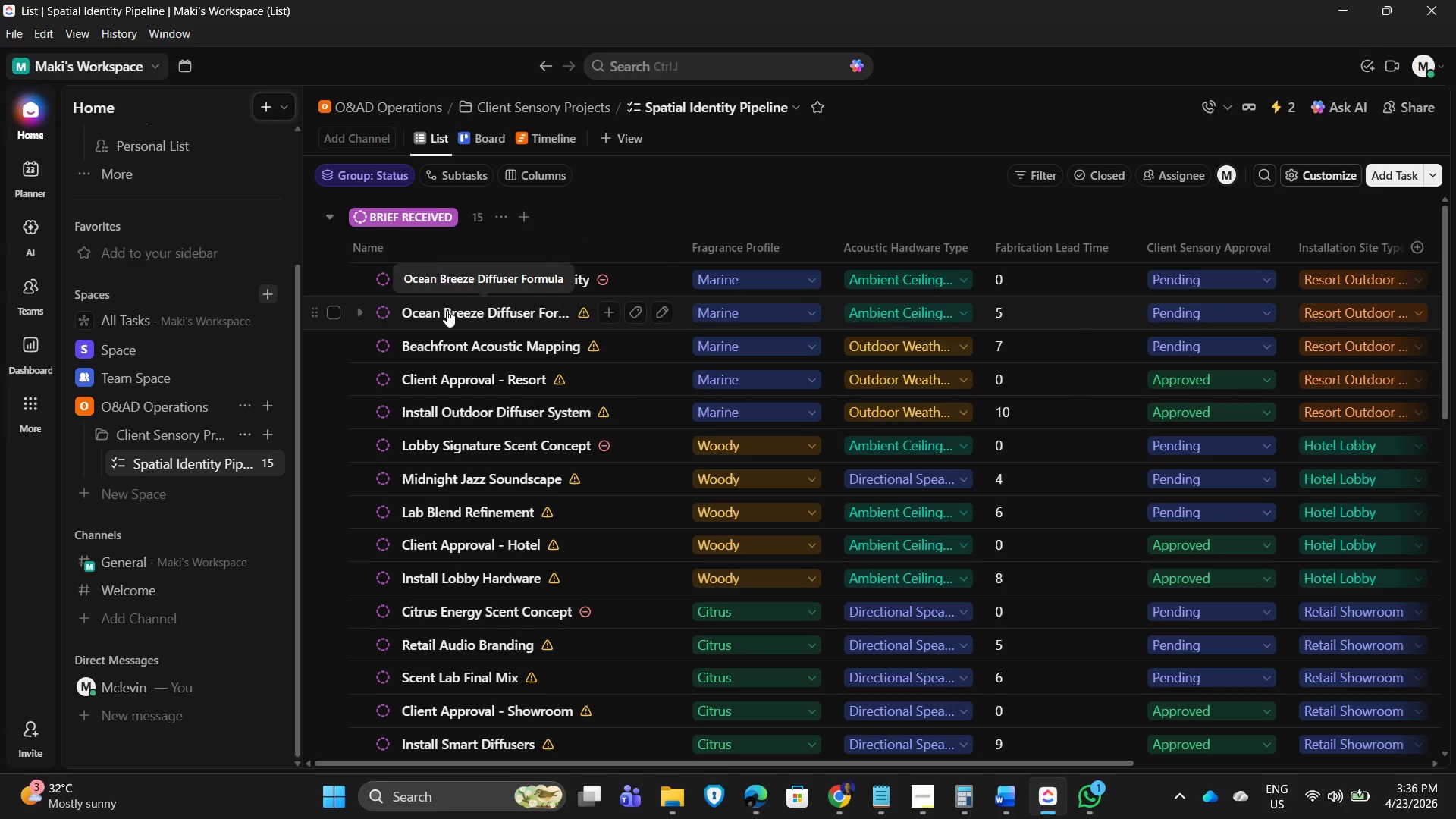 
left_click([447, 310])
 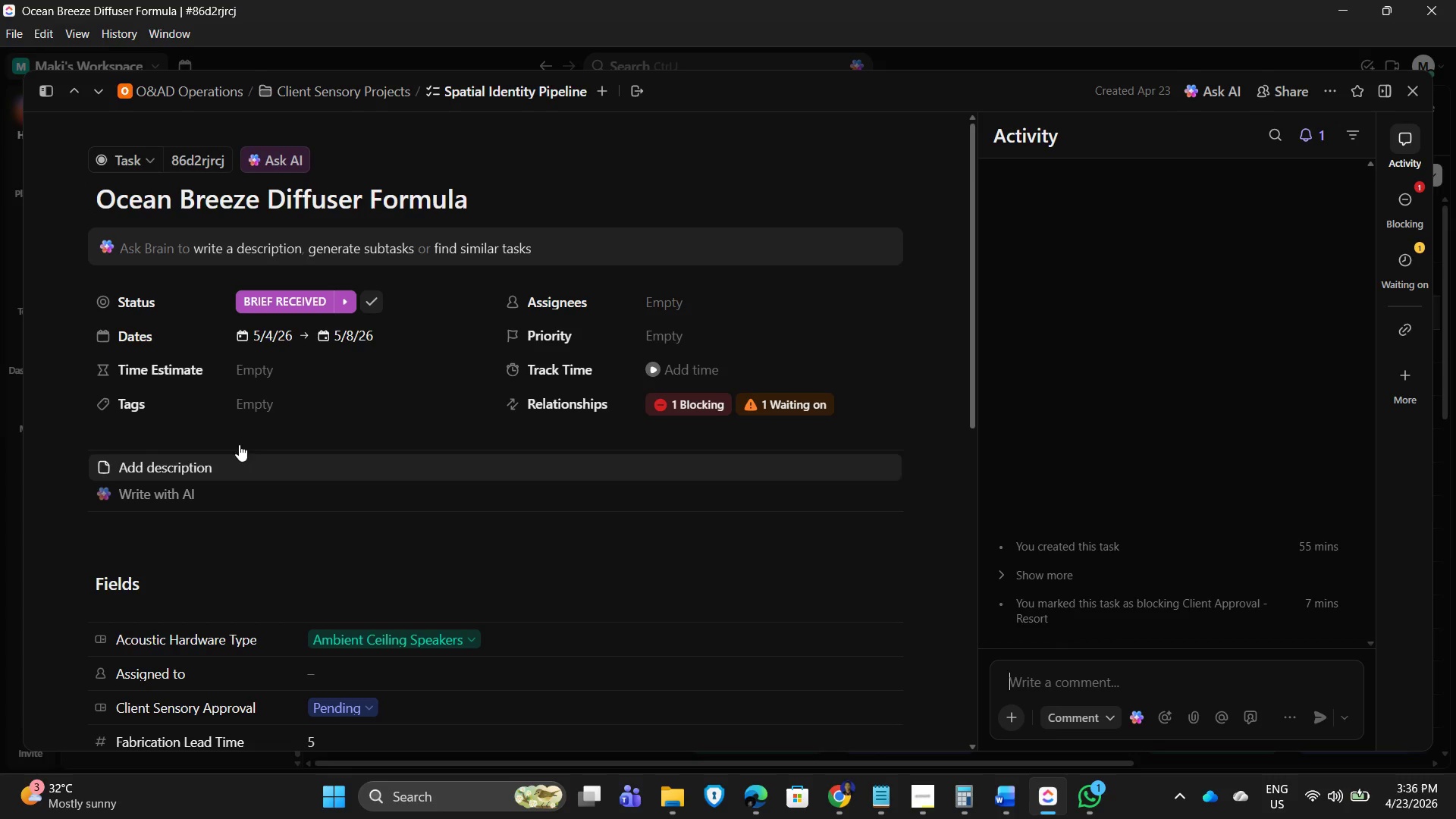 
wait(7.87)
 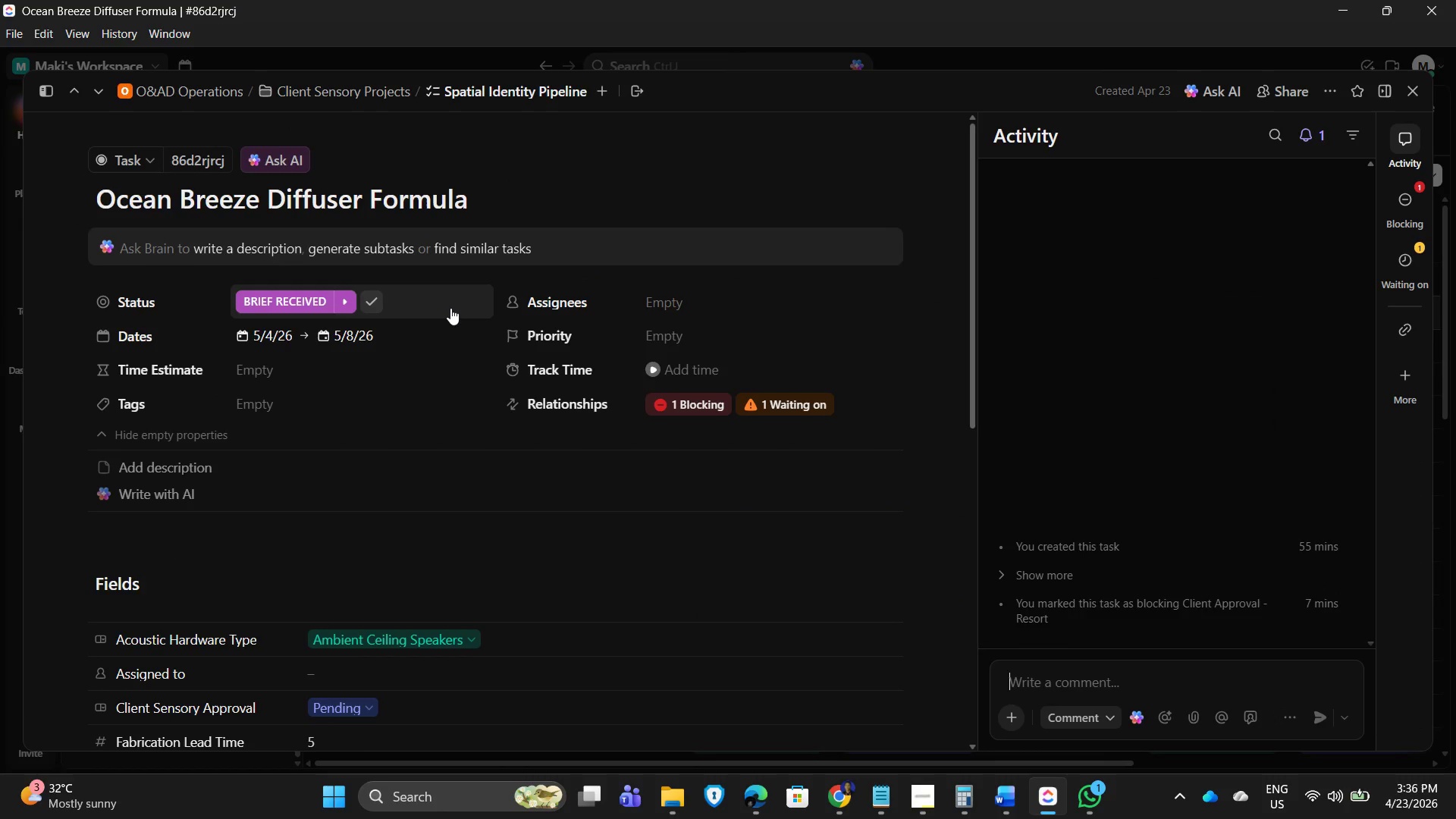 
mouse_move([1335, 98])
 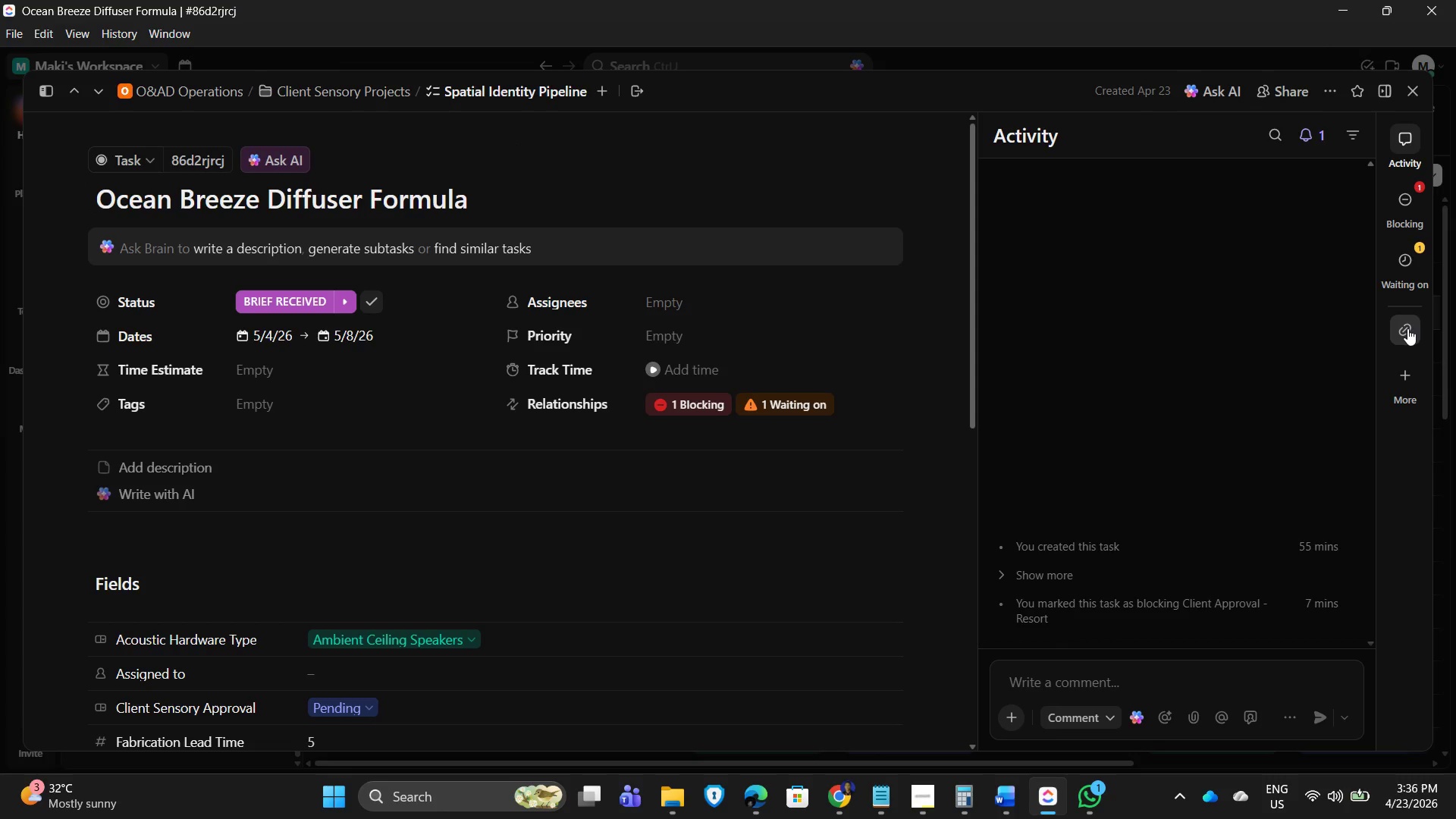 
left_click([1407, 328])
 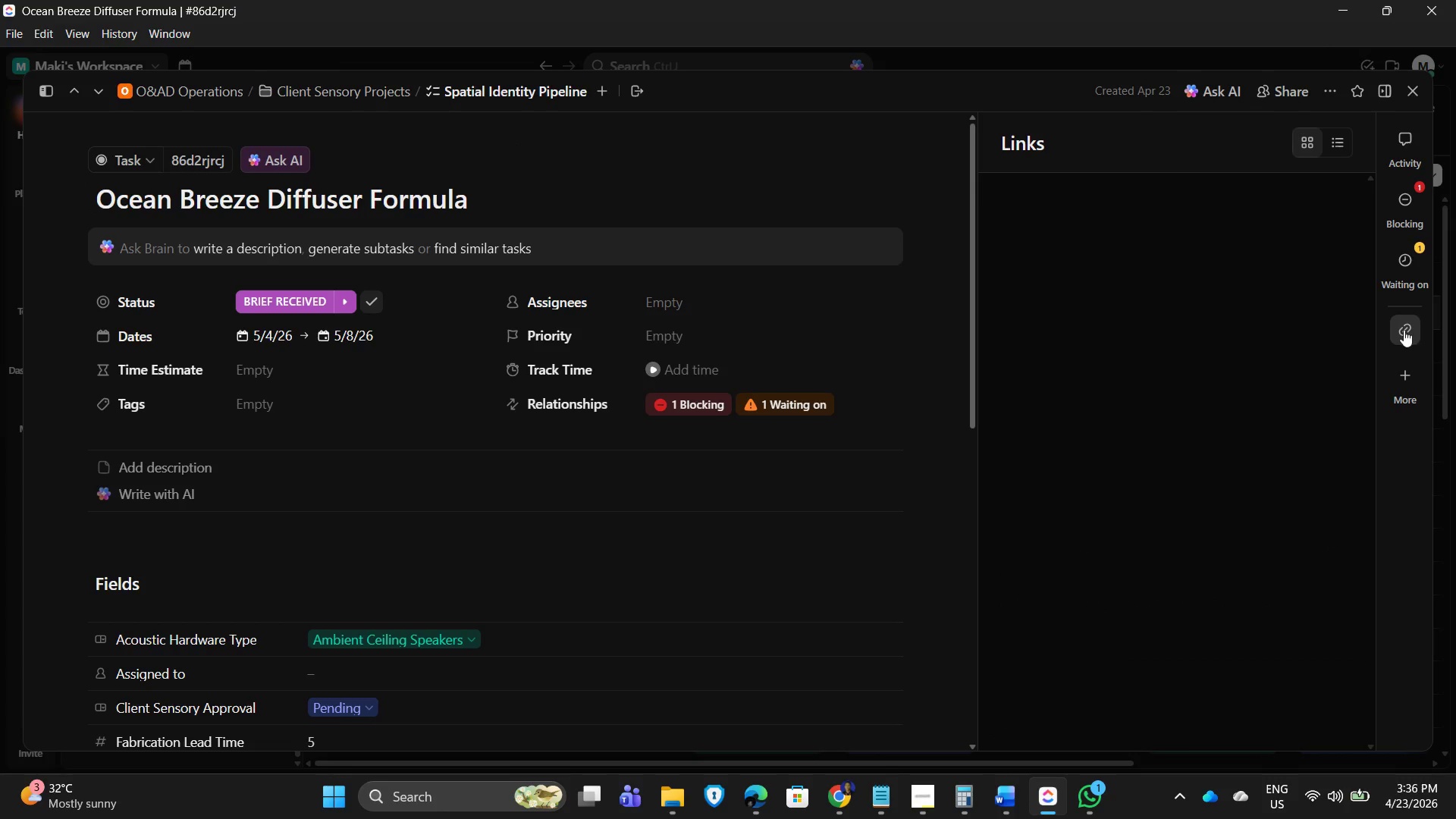 
left_click([1401, 388])
 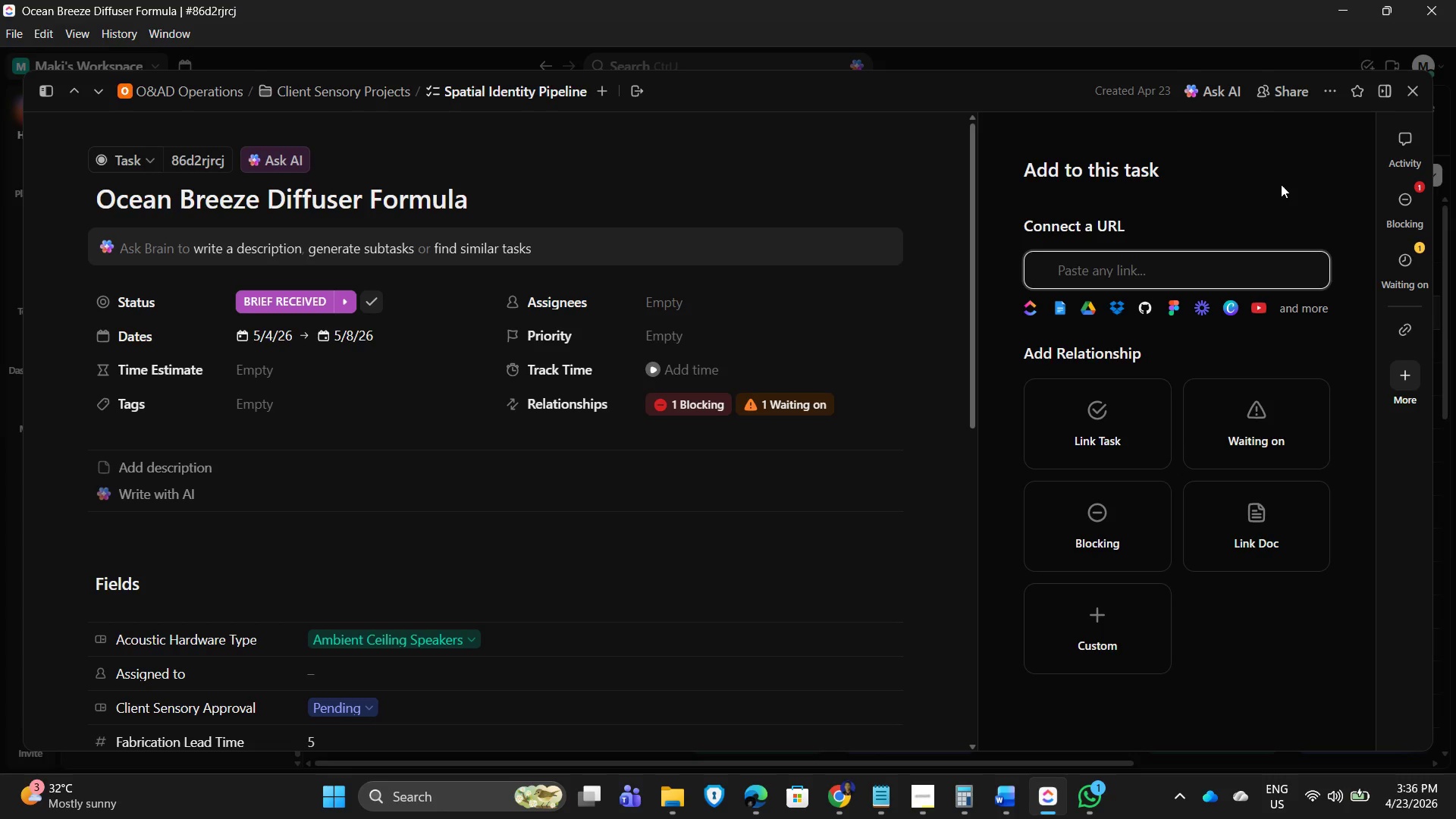 
wait(7.16)
 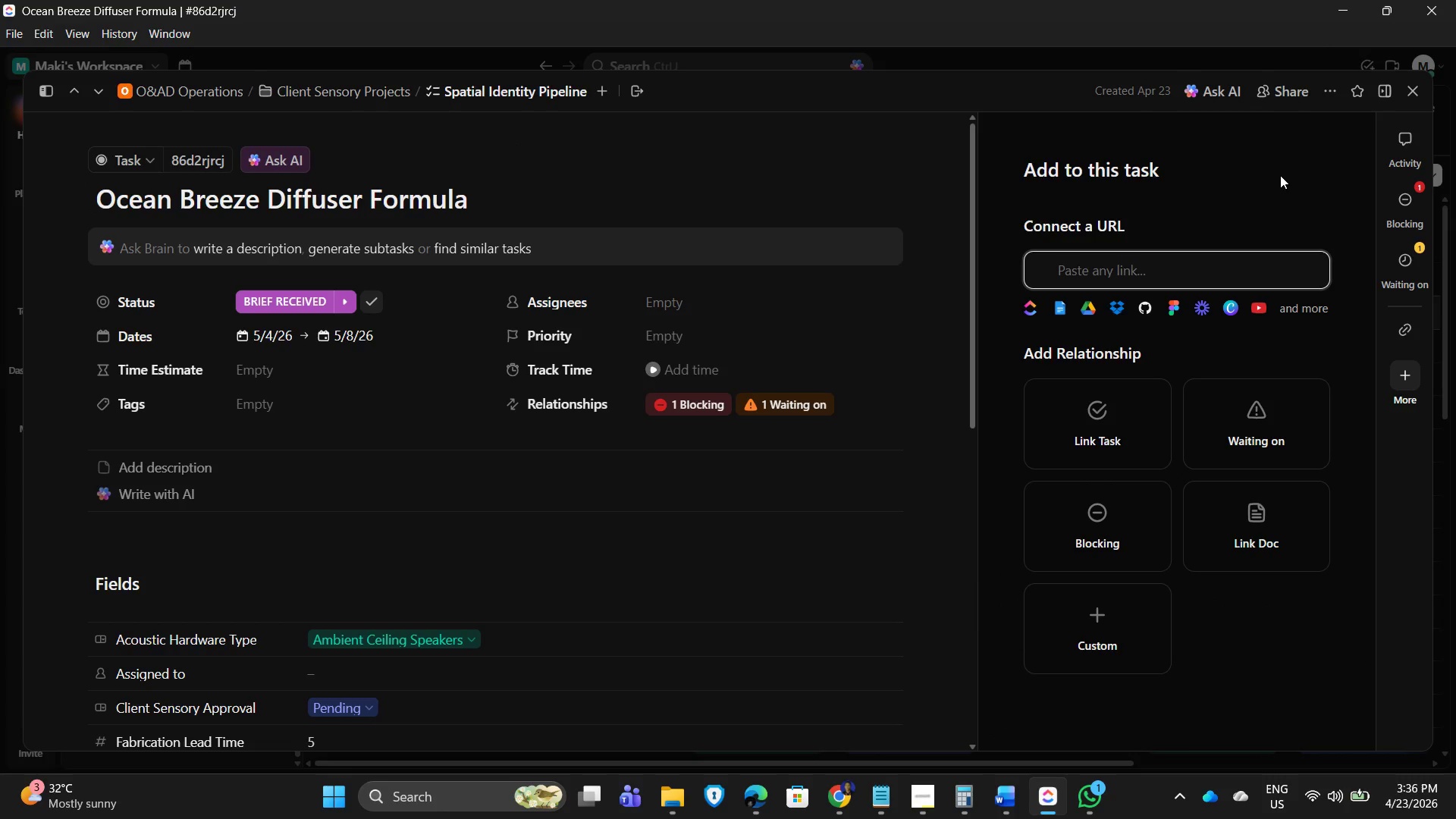 
left_click([1415, 89])
 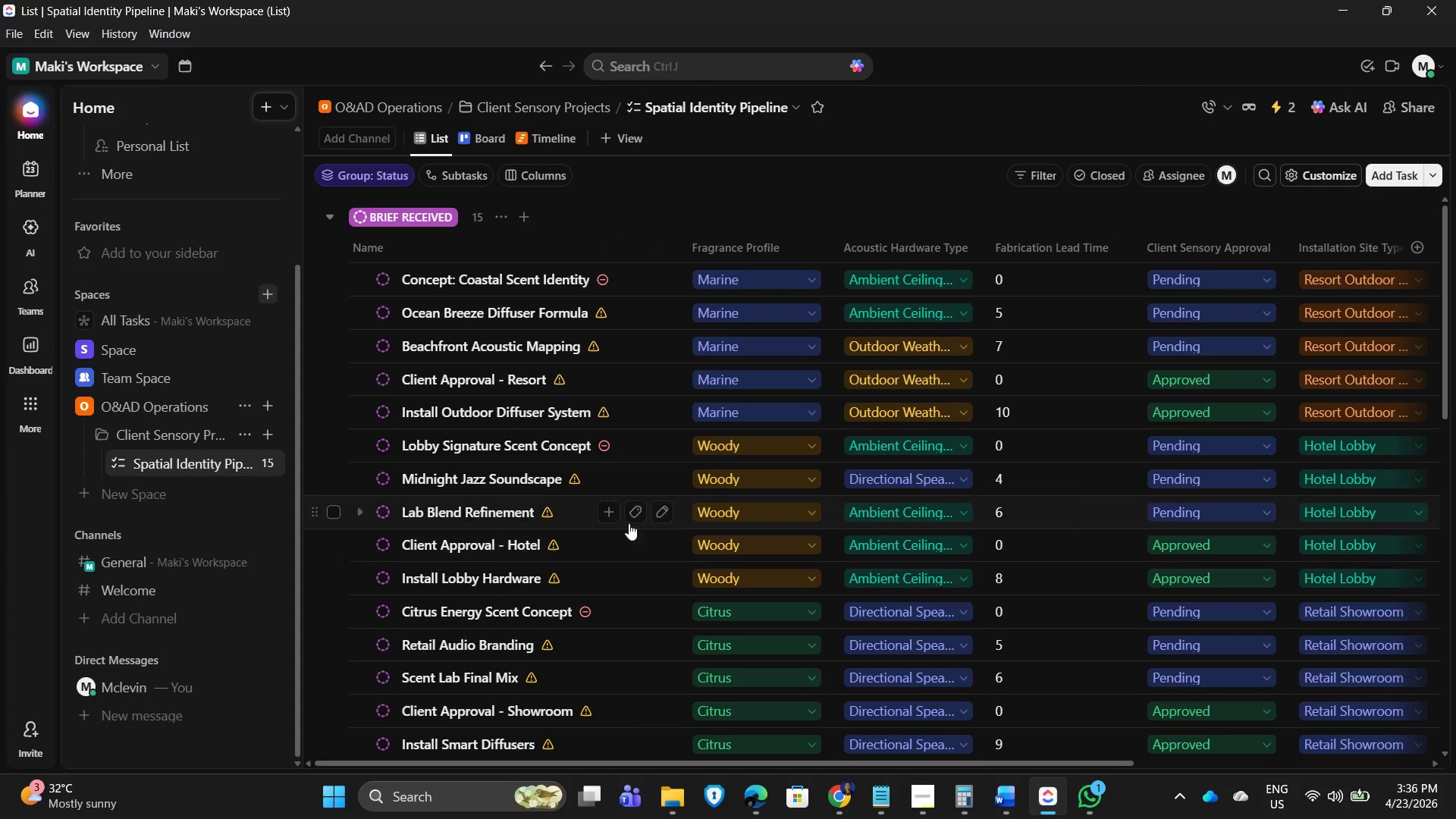 
scroll: coordinate [651, 550], scroll_direction: up, amount: 7.0
 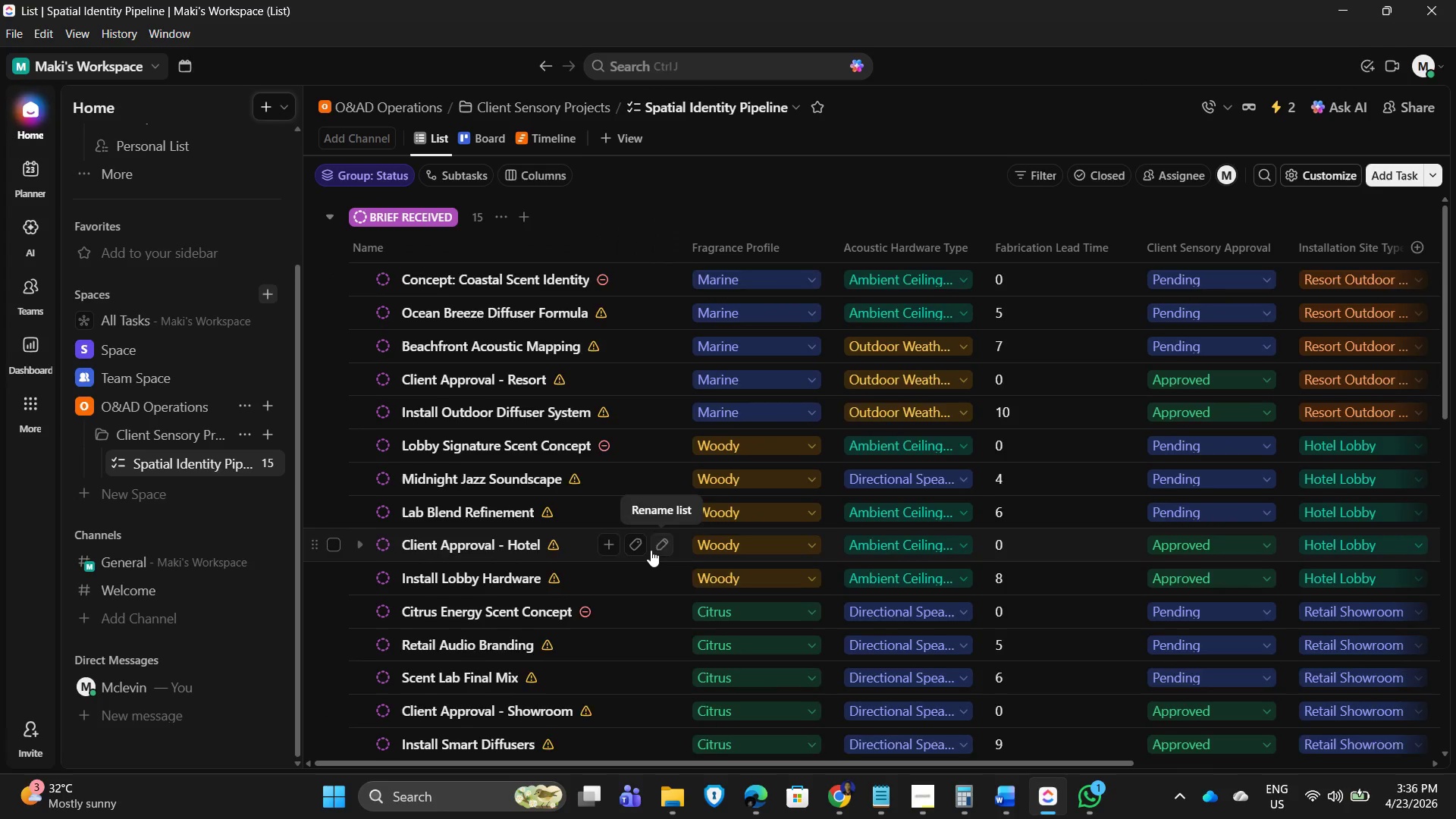 
scroll: coordinate [706, 522], scroll_direction: down, amount: 3.0
 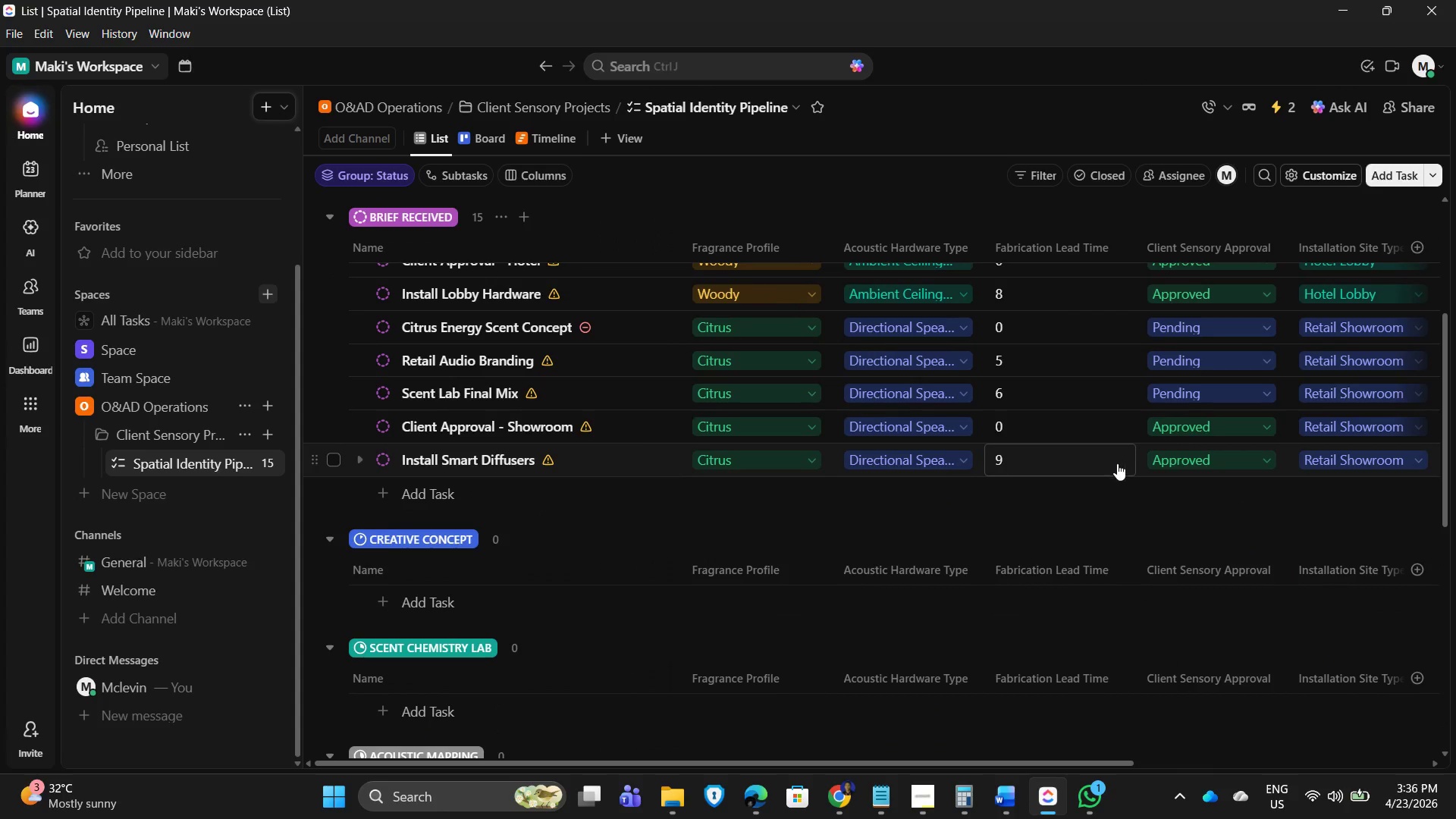 
scroll: coordinate [1114, 463], scroll_direction: up, amount: 6.0
 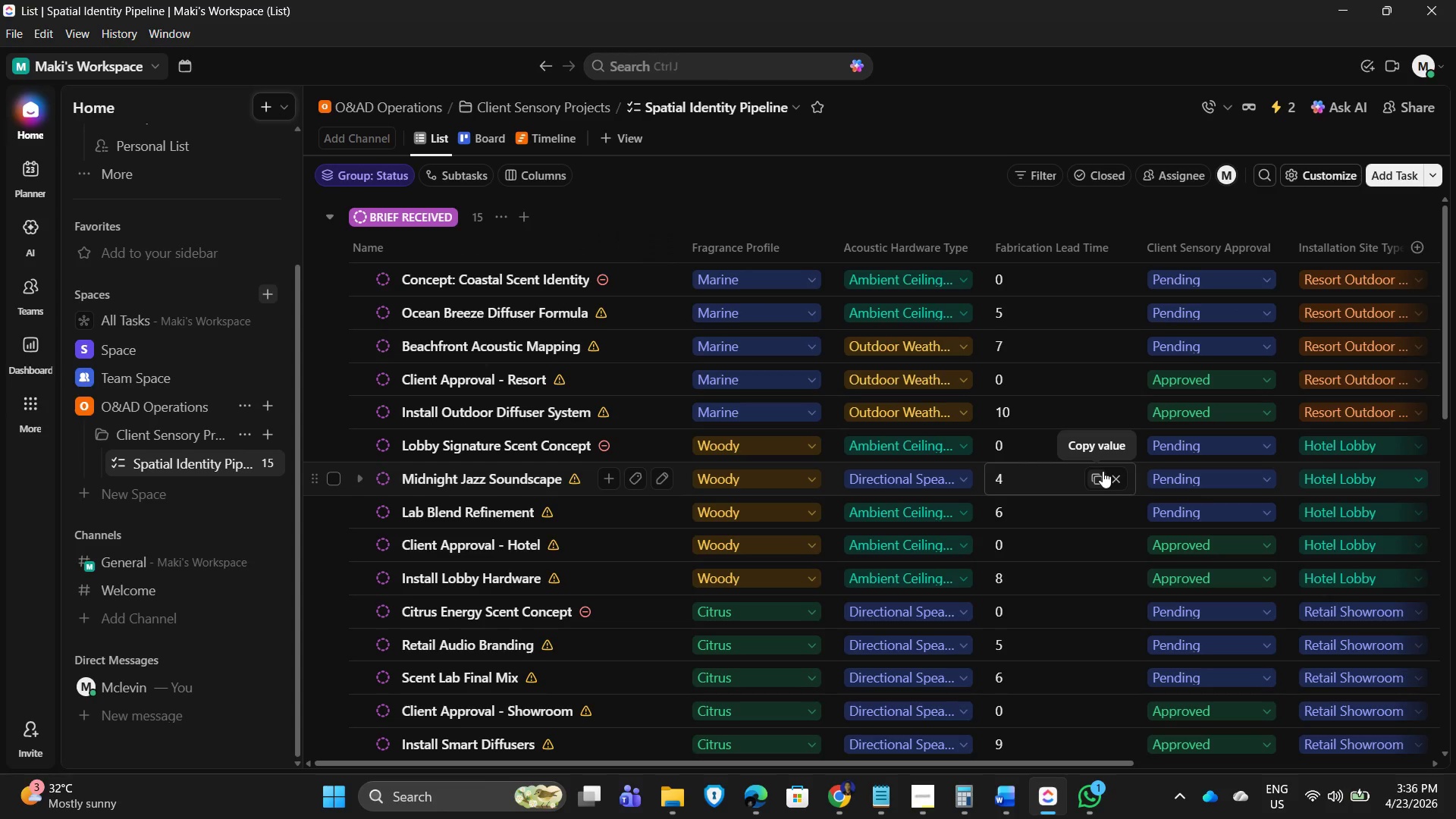 
scroll: coordinate [1103, 465], scroll_direction: down, amount: 3.0
 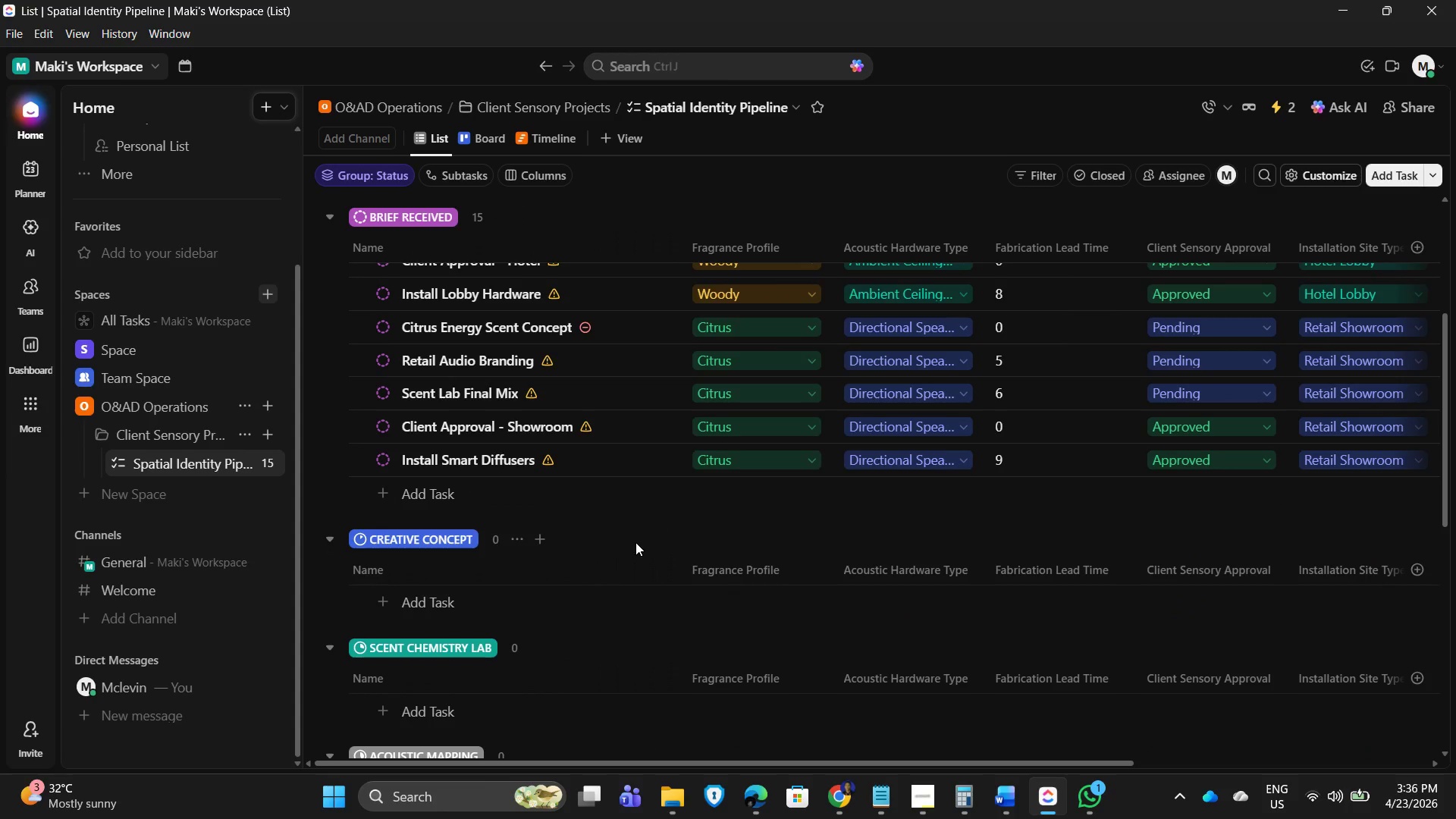 
wait(9.16)
 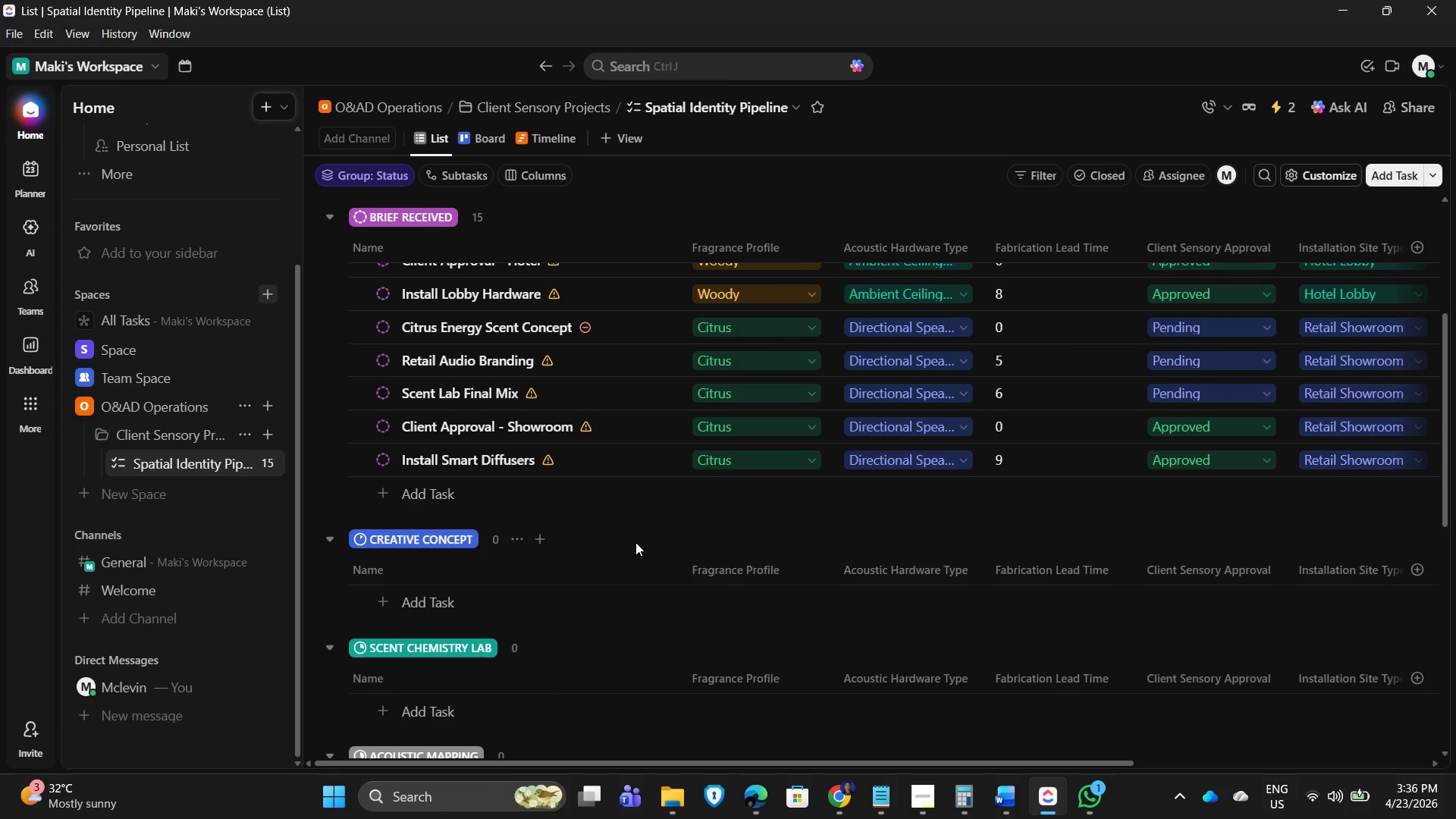 
scroll: coordinate [722, 488], scroll_direction: down, amount: 2.0
 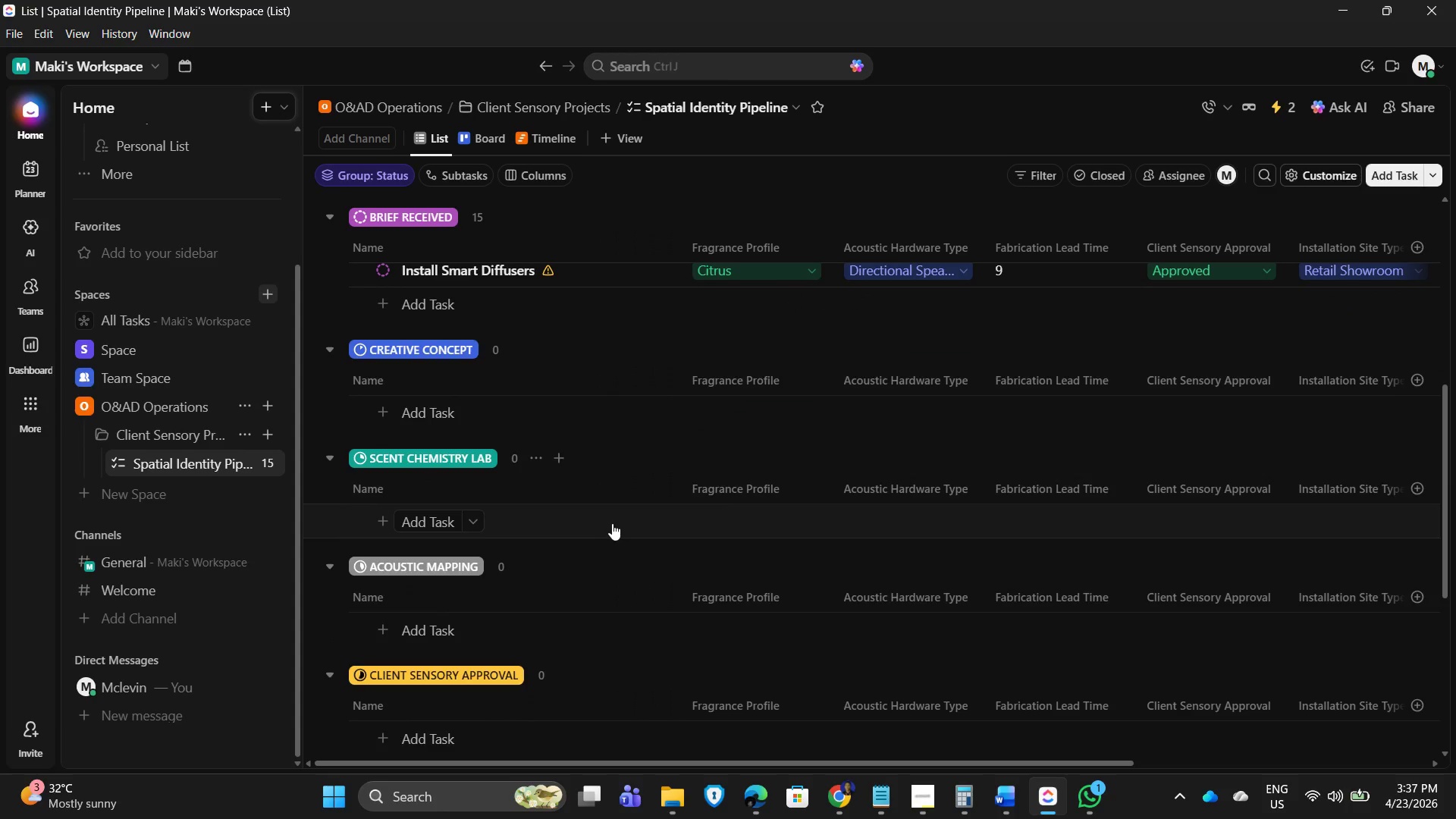 
scroll: coordinate [745, 356], scroll_direction: up, amount: 17.0
 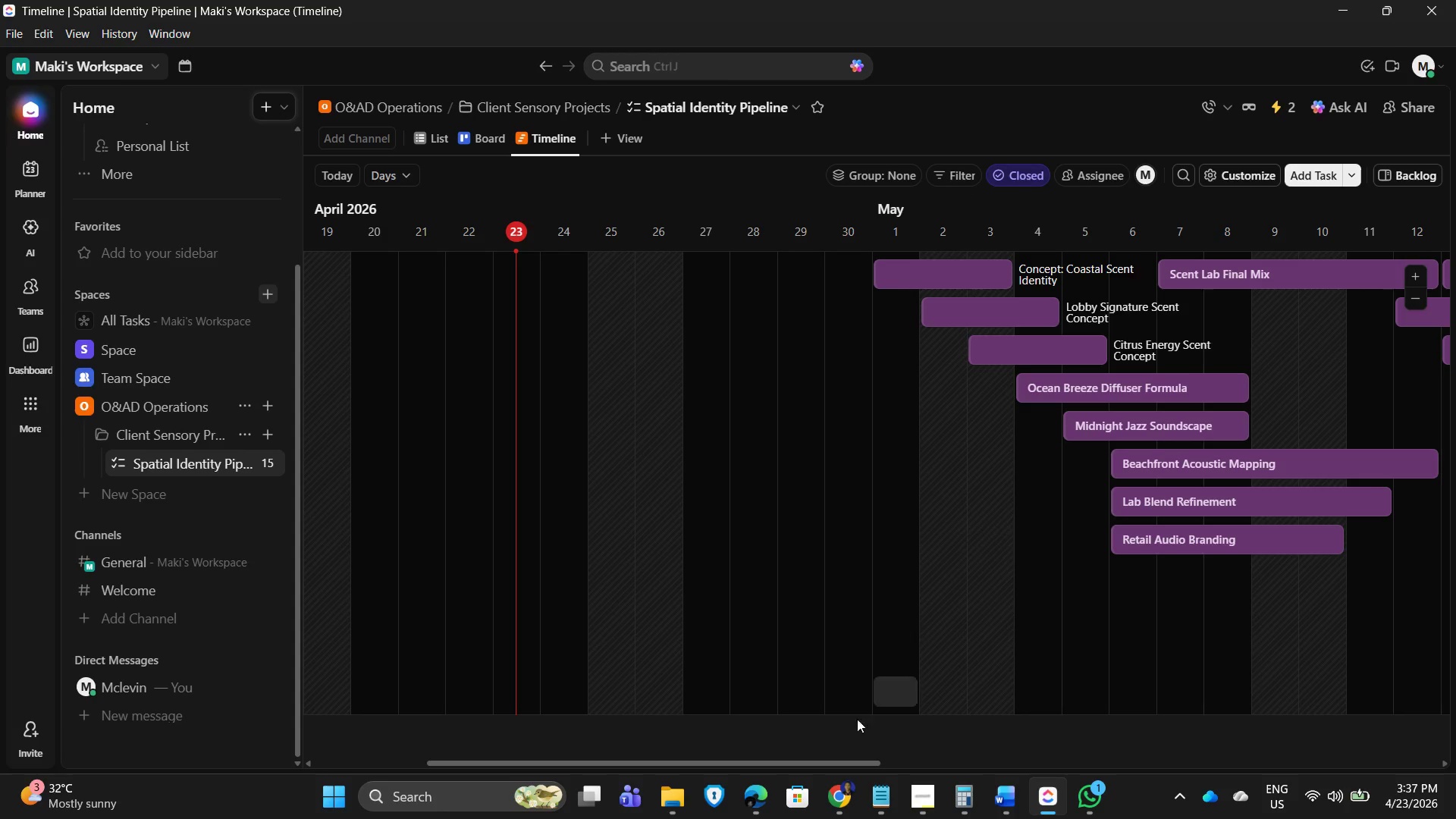 
left_click_drag(start_coordinate=[765, 764], to_coordinate=[942, 764])
 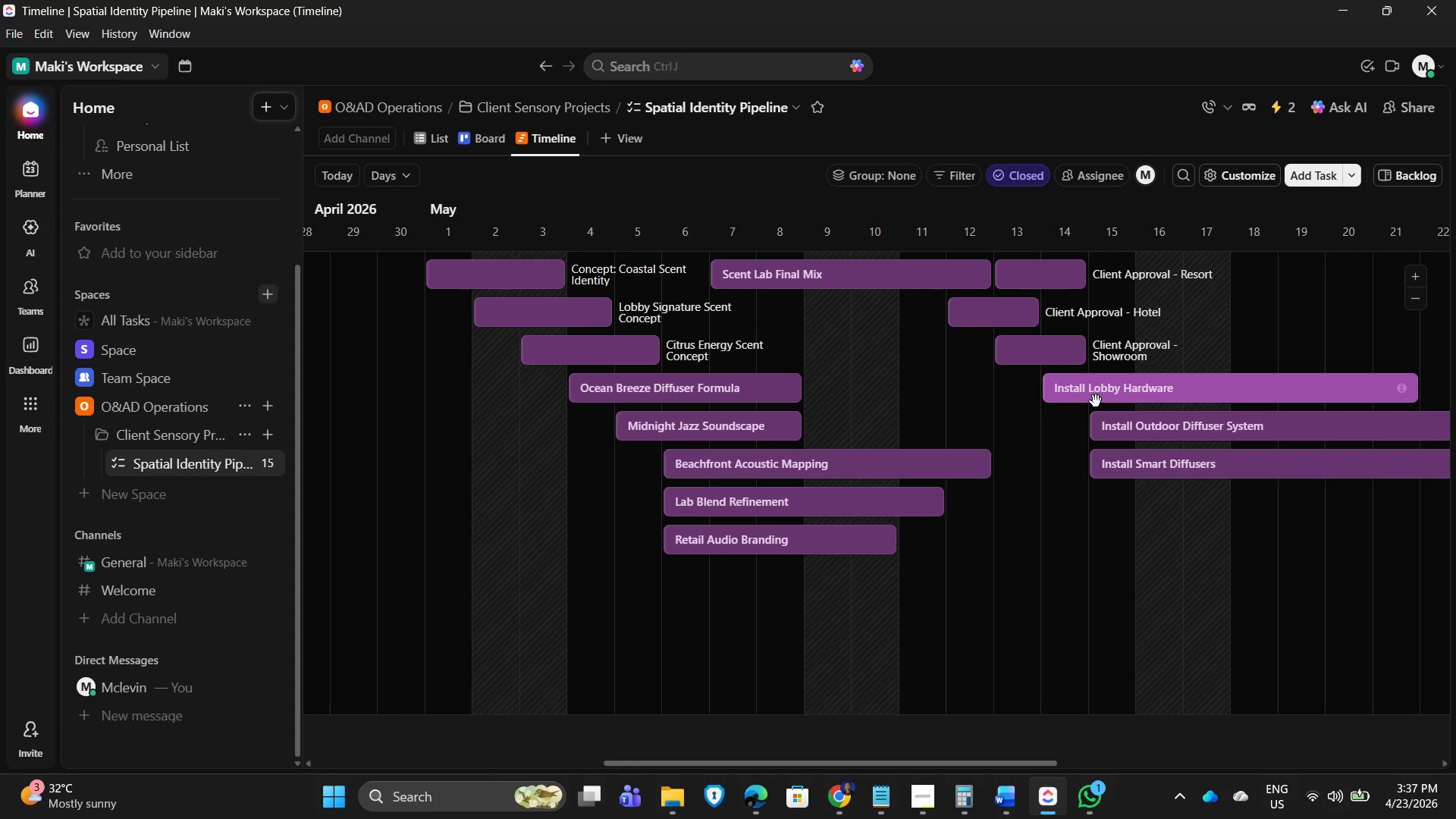 
wait(13.31)
 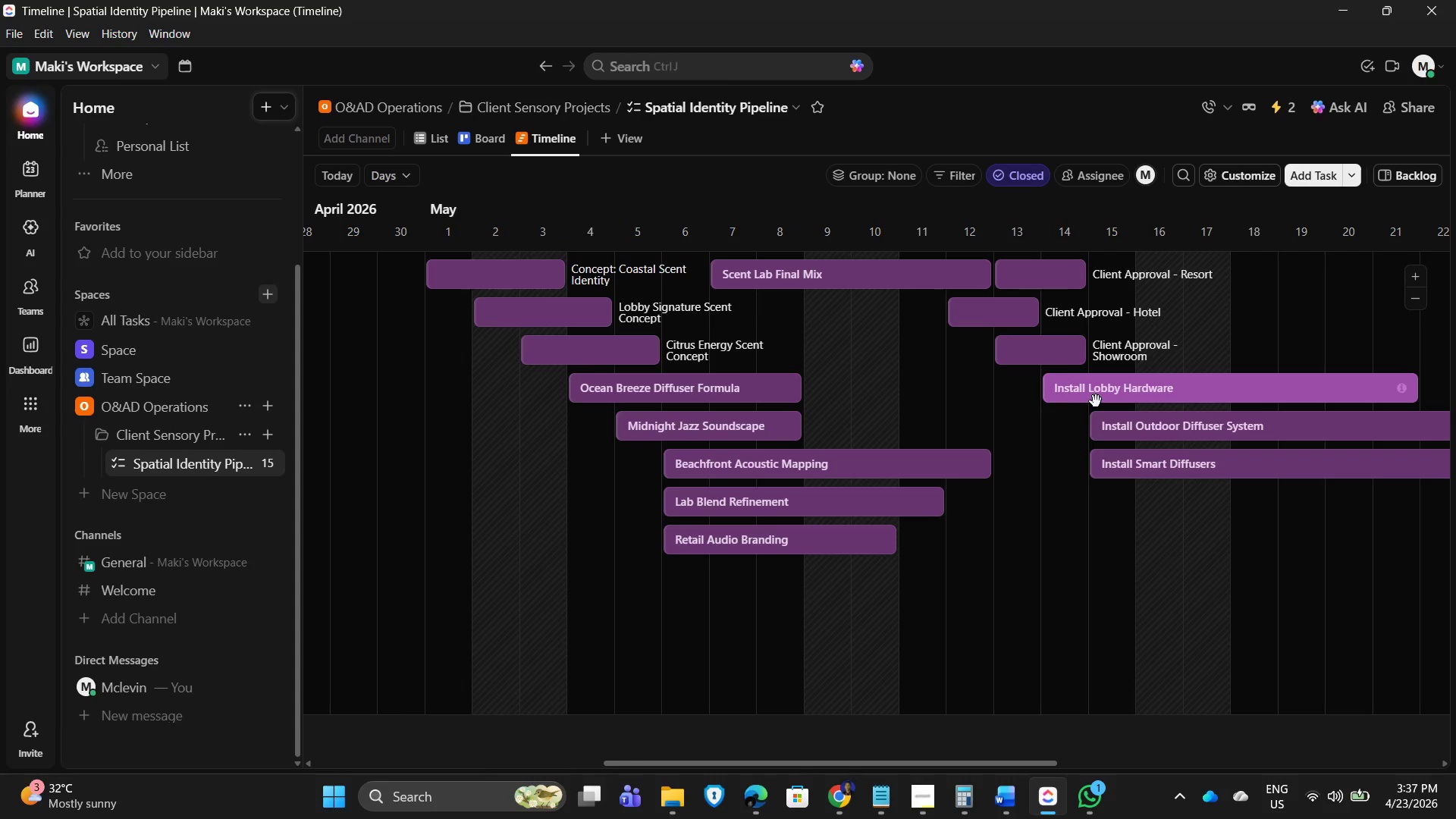 
scroll: coordinate [1087, 352], scroll_direction: up, amount: 1.0
 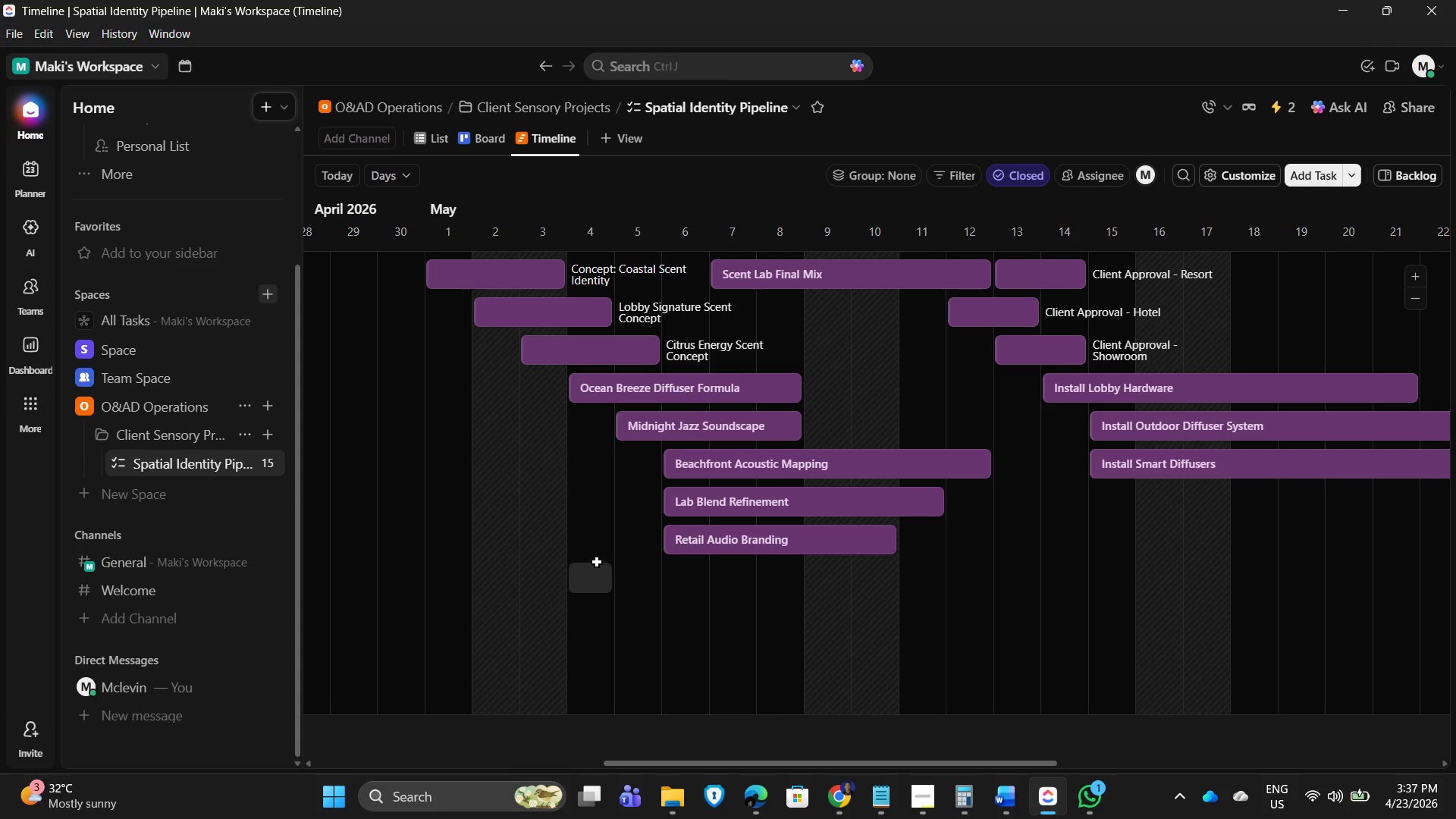 
left_click([434, 135])
 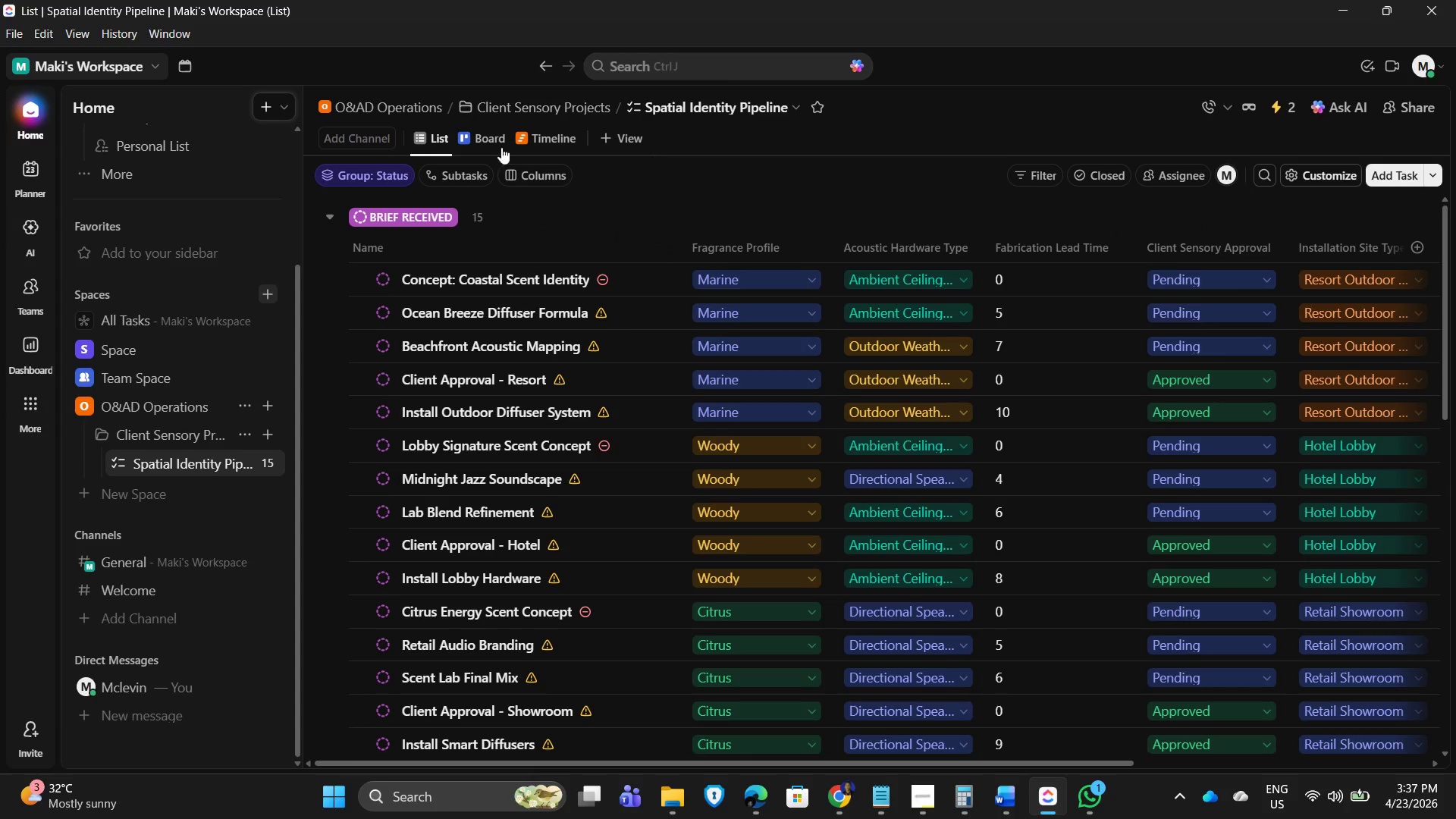 
left_click([487, 136])
 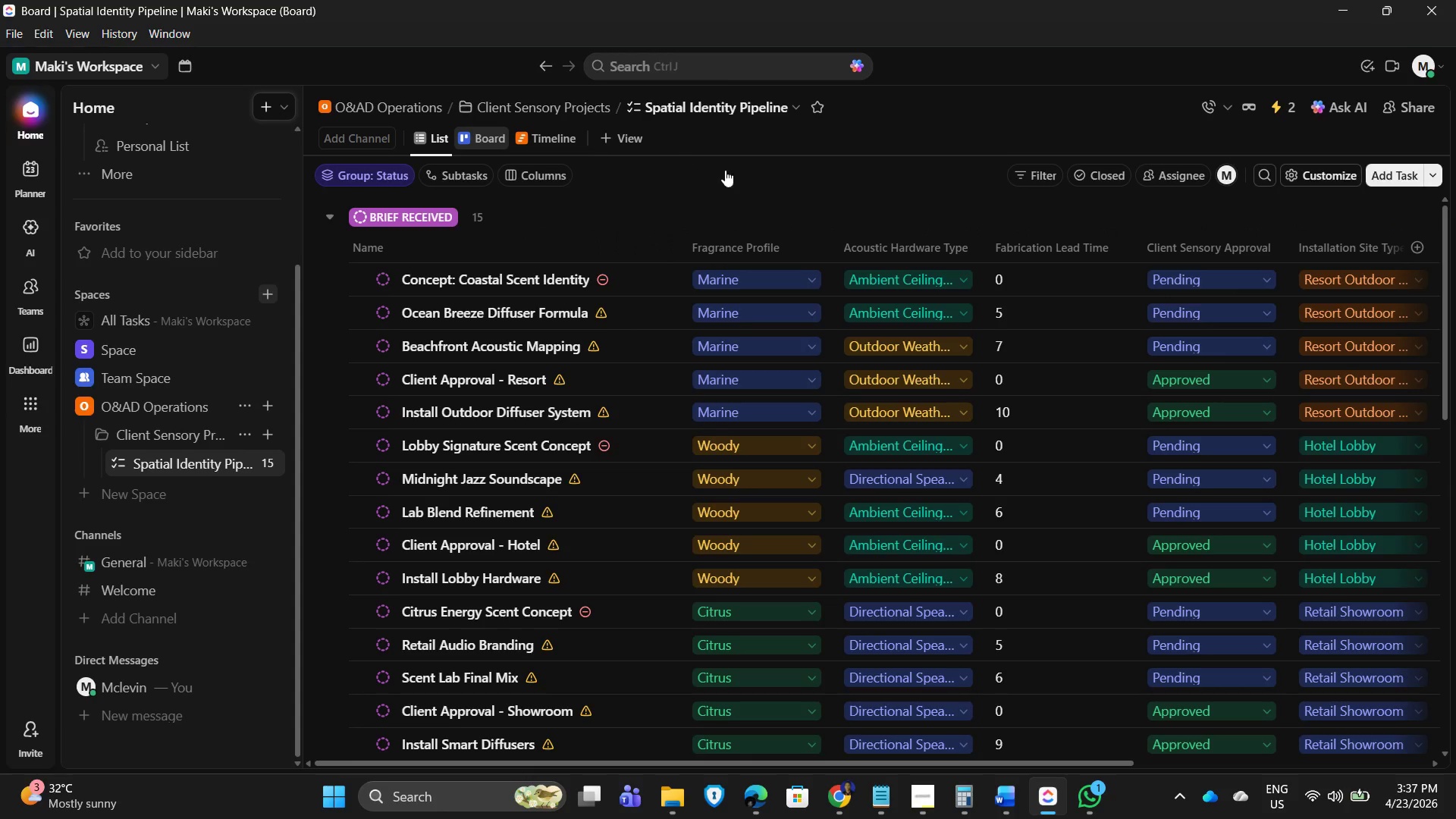 
mouse_move([717, 158])
 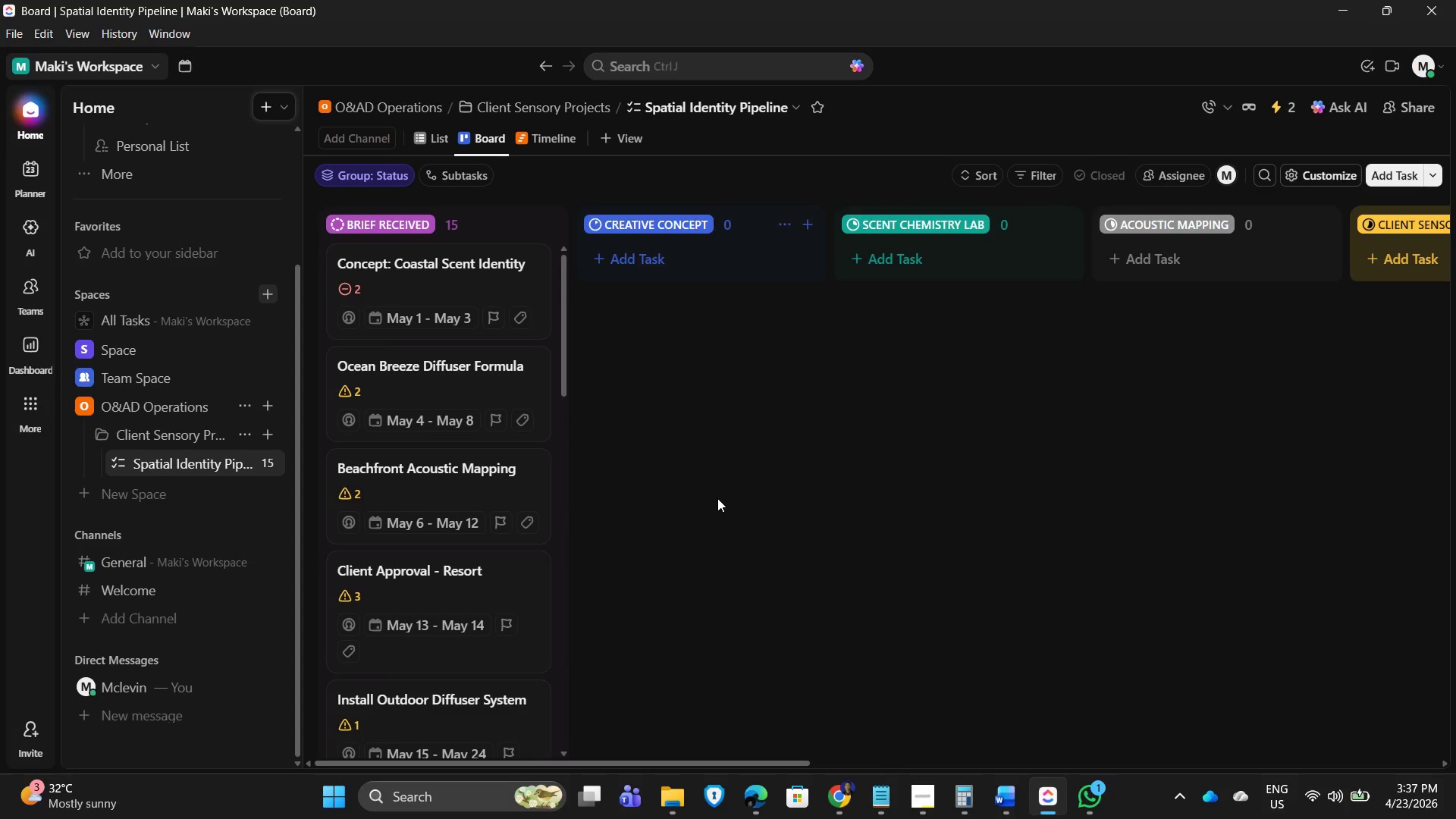 
wait(8.47)
 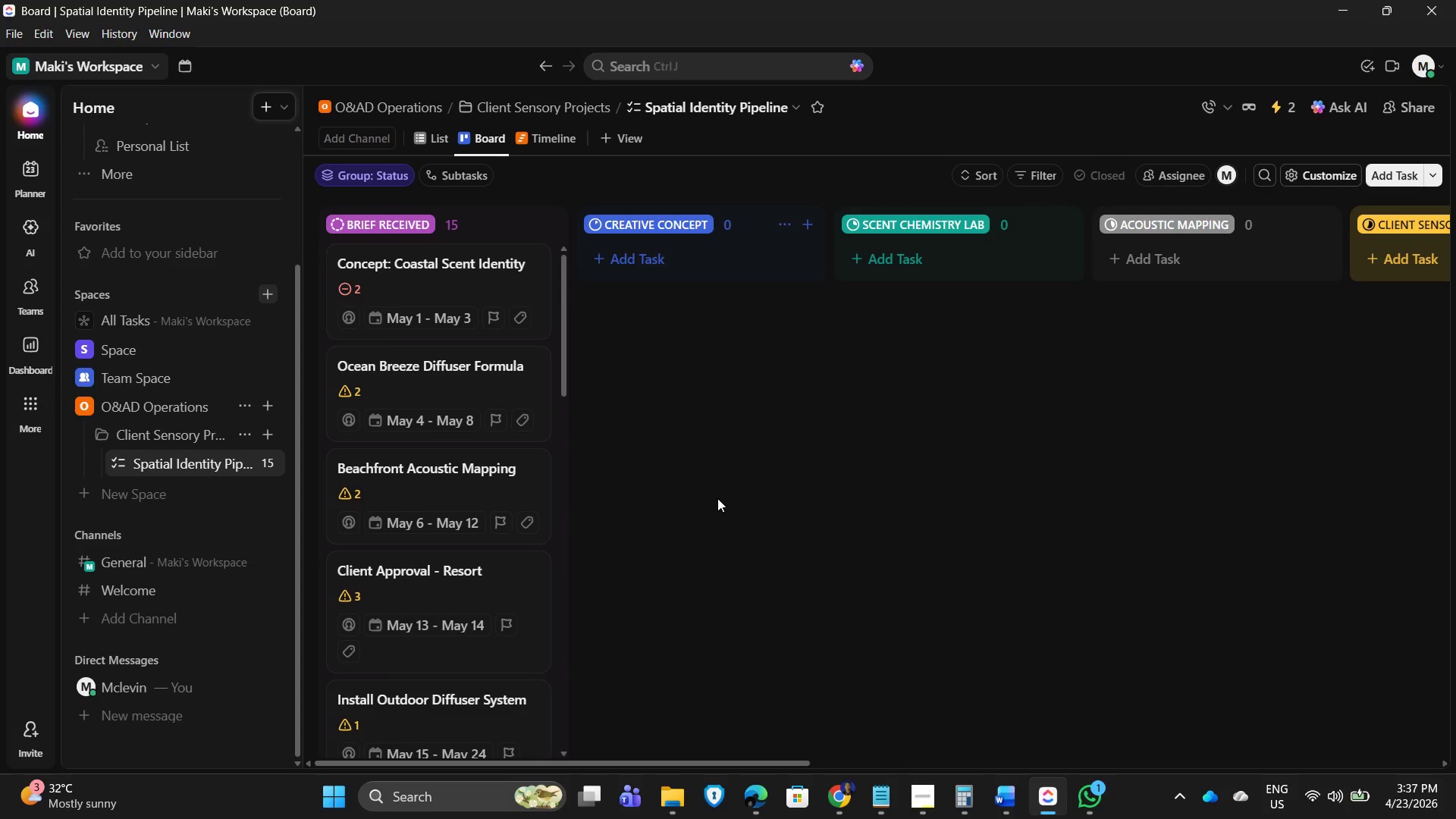 
scroll: coordinate [725, 501], scroll_direction: down, amount: 2.0
 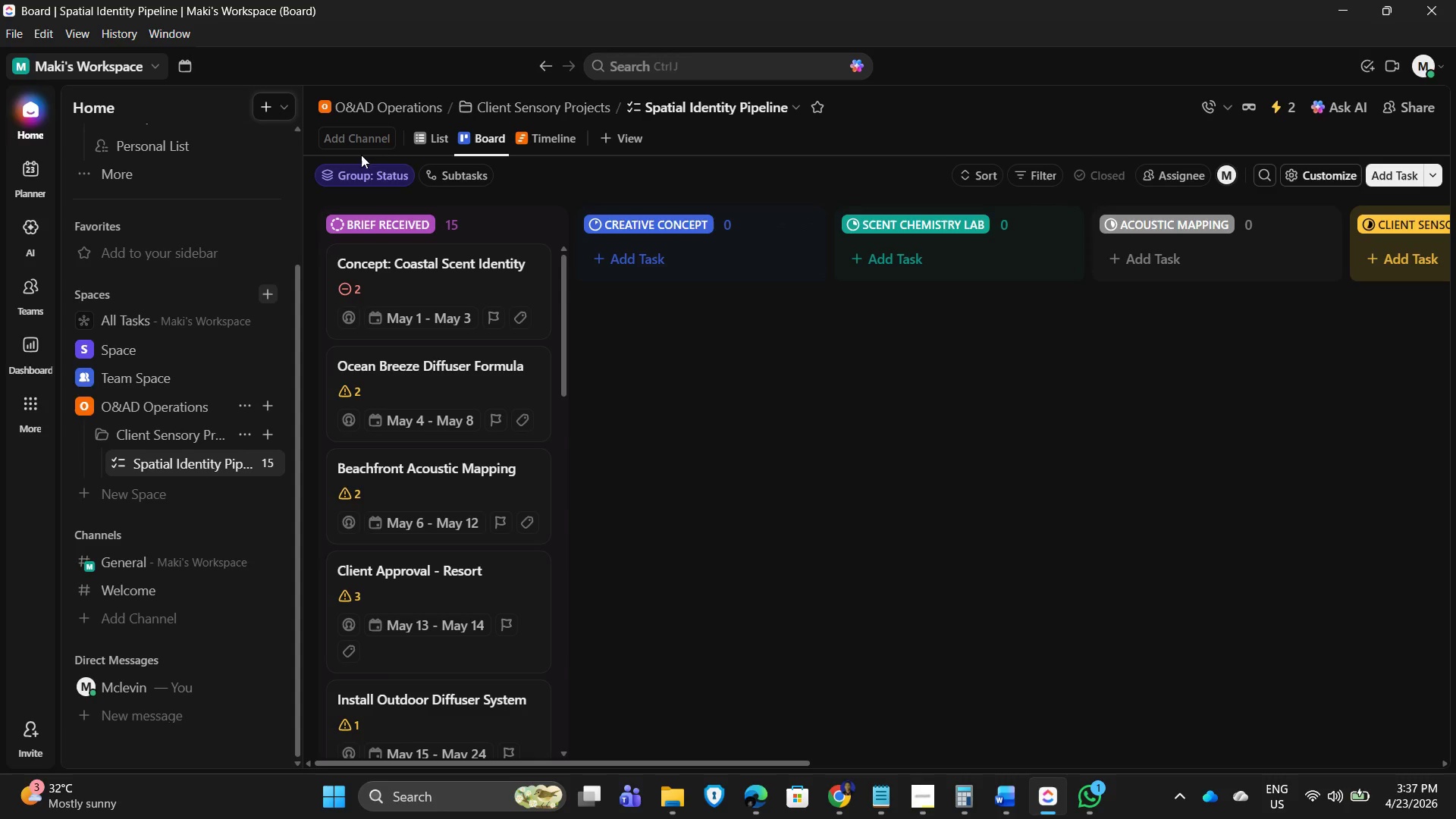 
left_click_drag(start_coordinate=[349, 179], to_coordinate=[353, 178])
 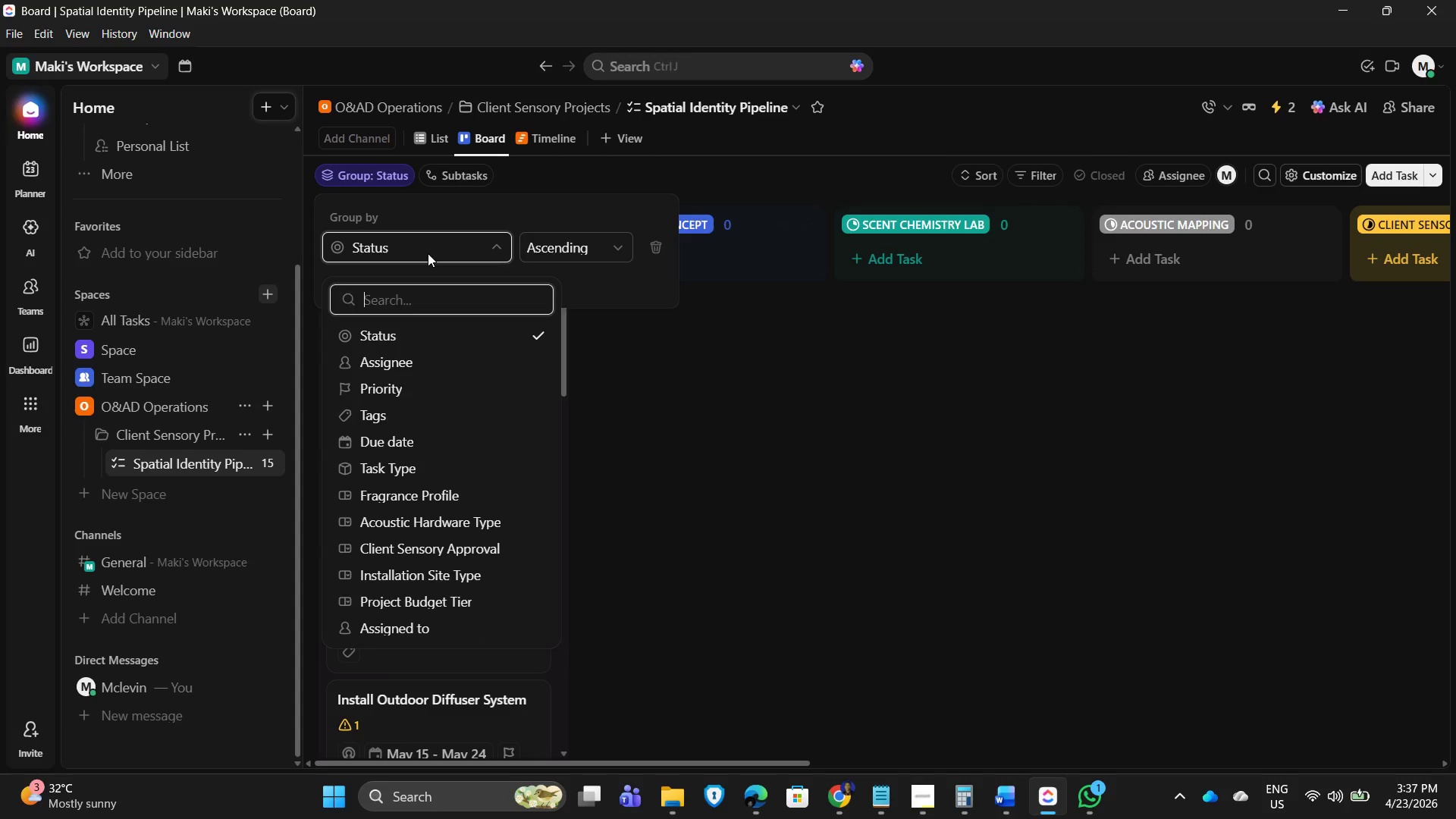 
left_click([398, 337])
 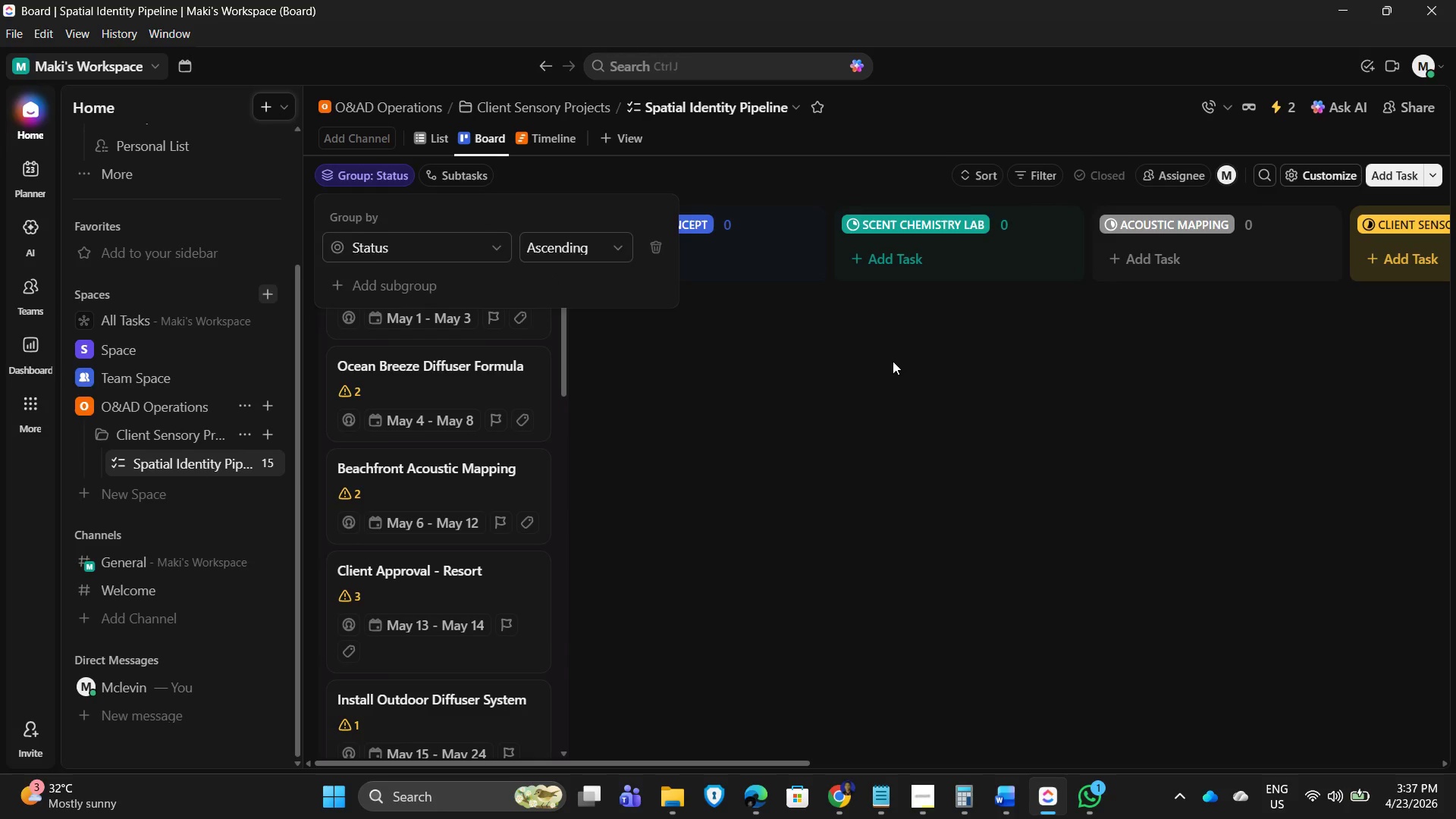 
left_click([893, 362])
 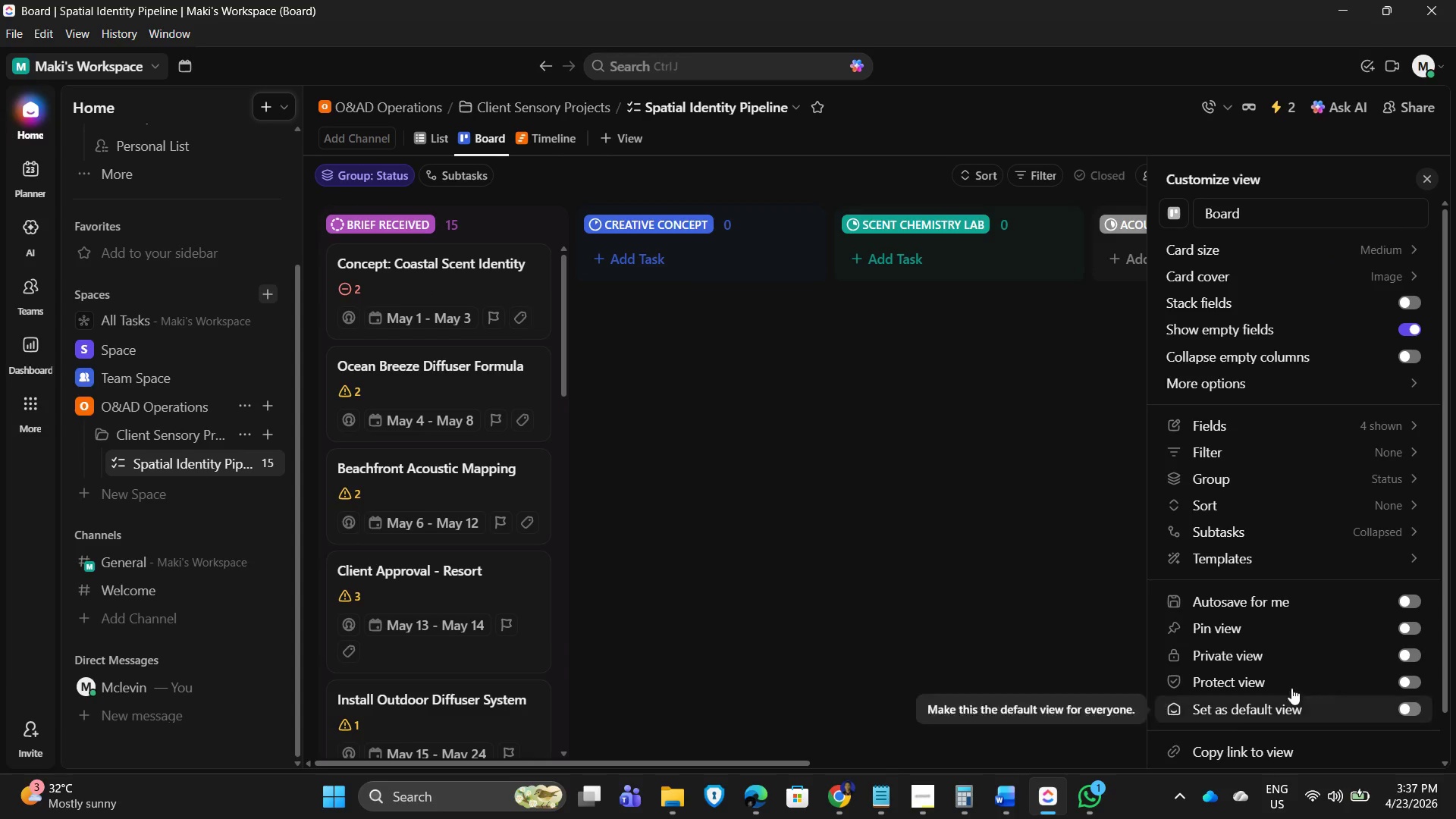 
double_click([1367, 598])
 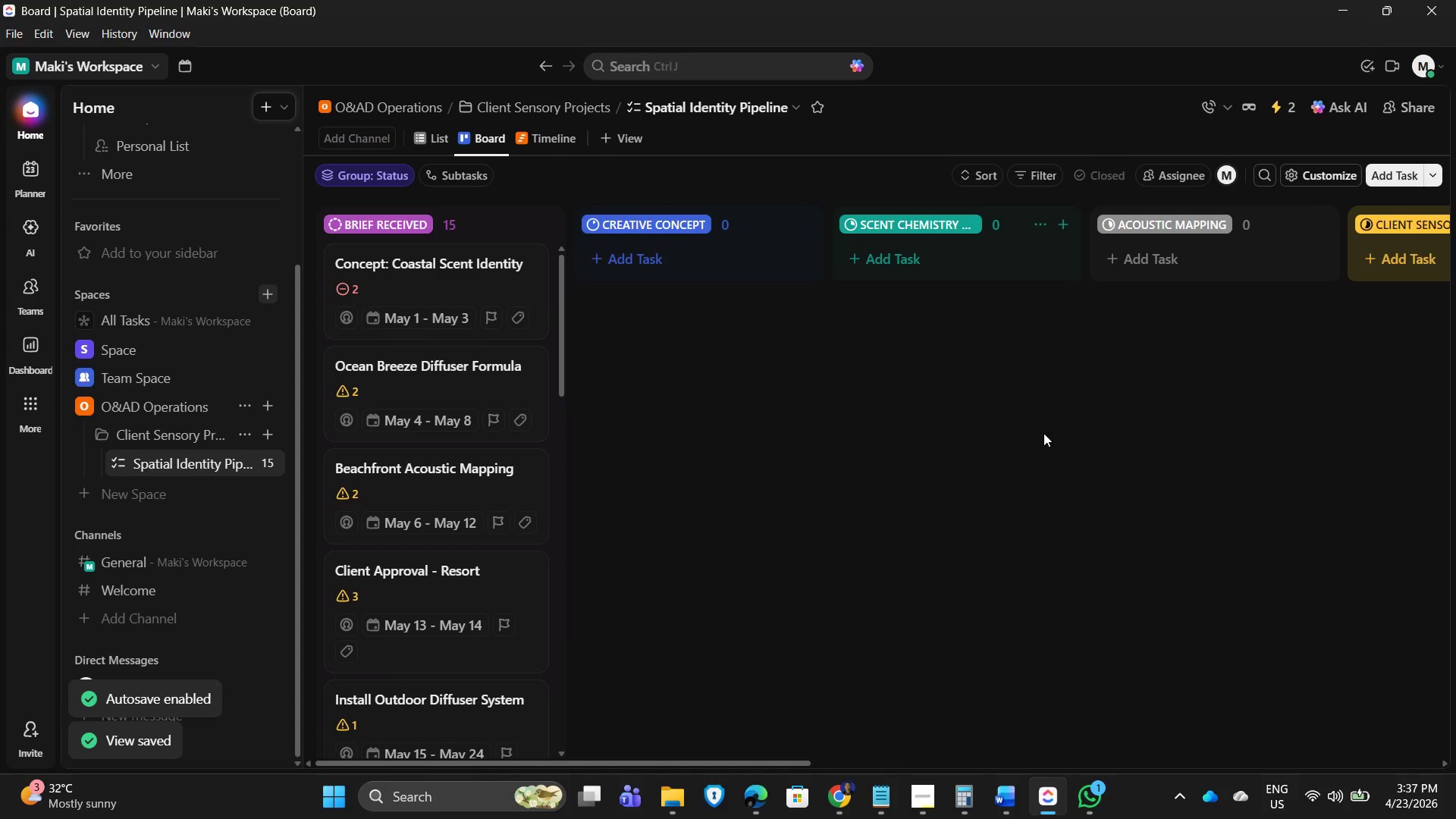 
wait(5.73)
 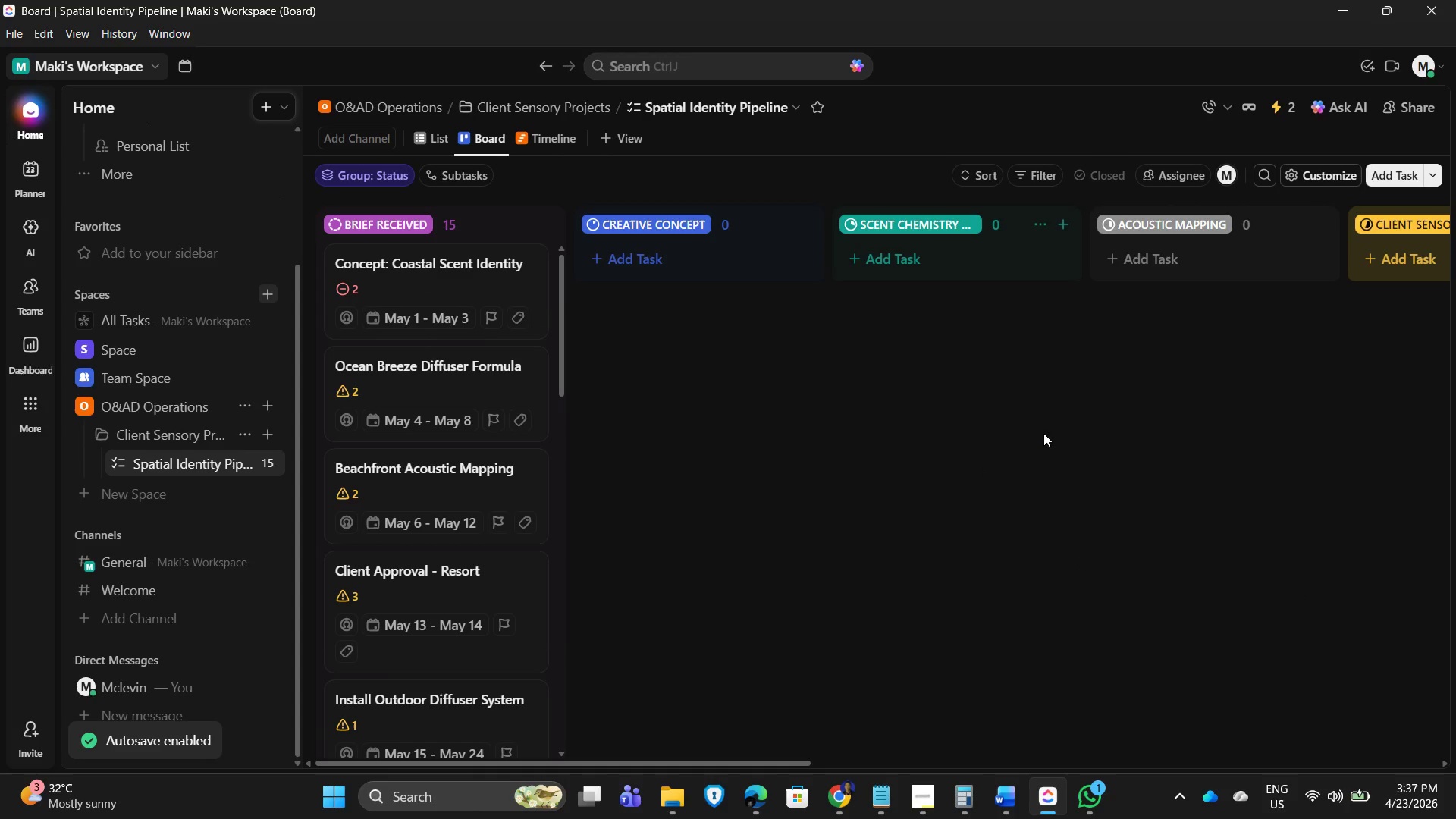 
left_click([852, 441])
 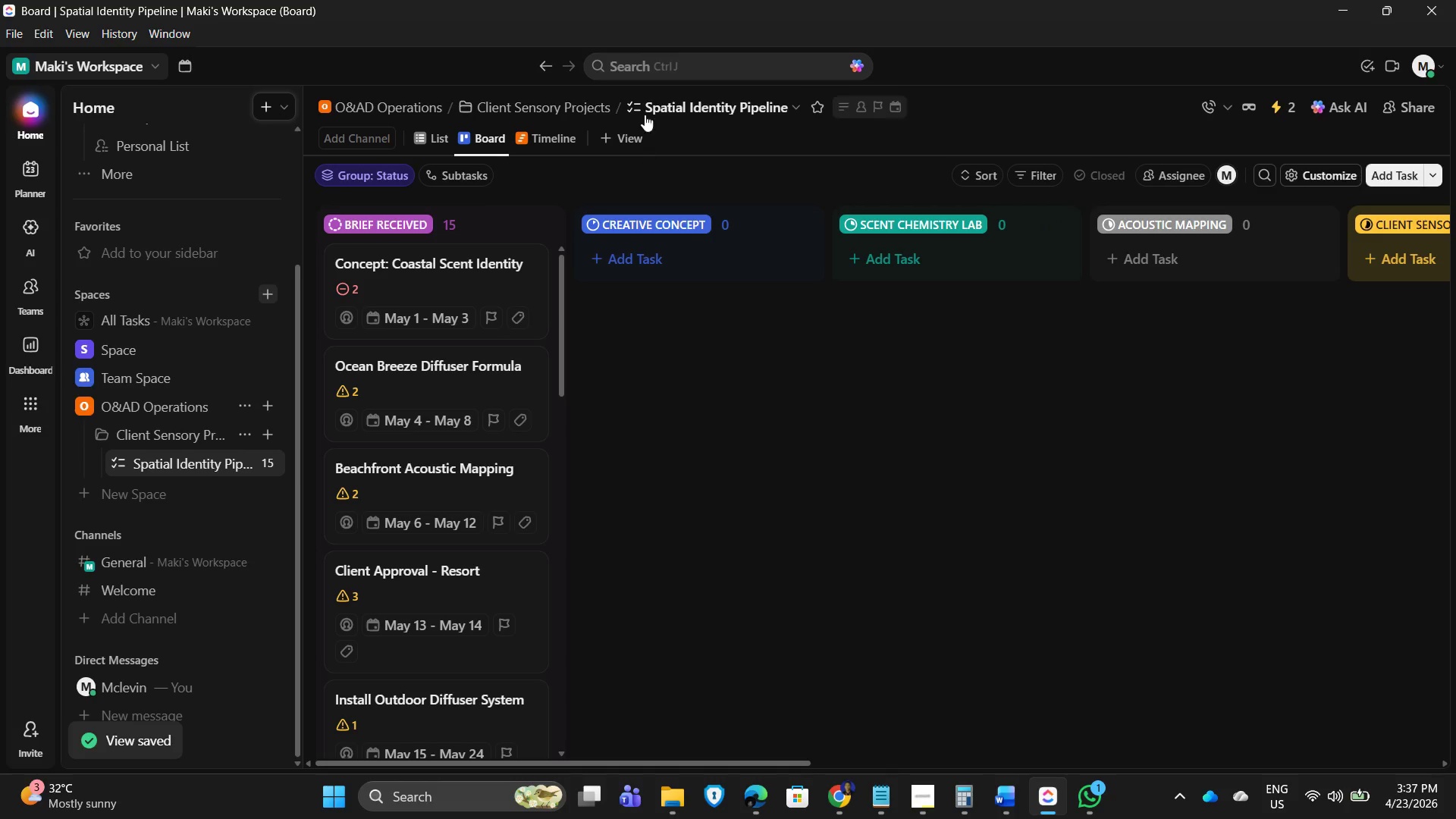 
left_click([548, 136])
 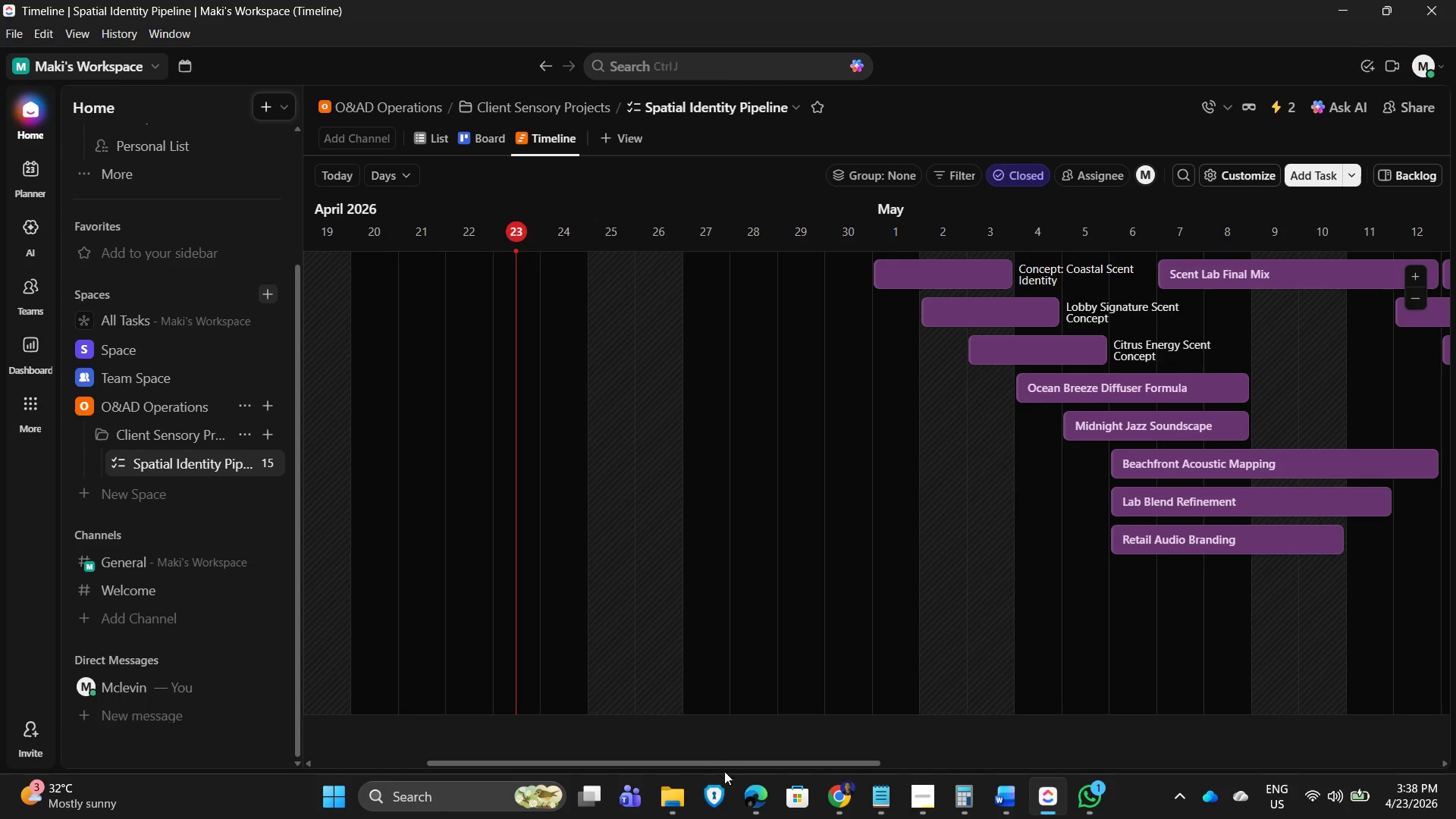 
left_click_drag(start_coordinate=[714, 764], to_coordinate=[808, 746])
 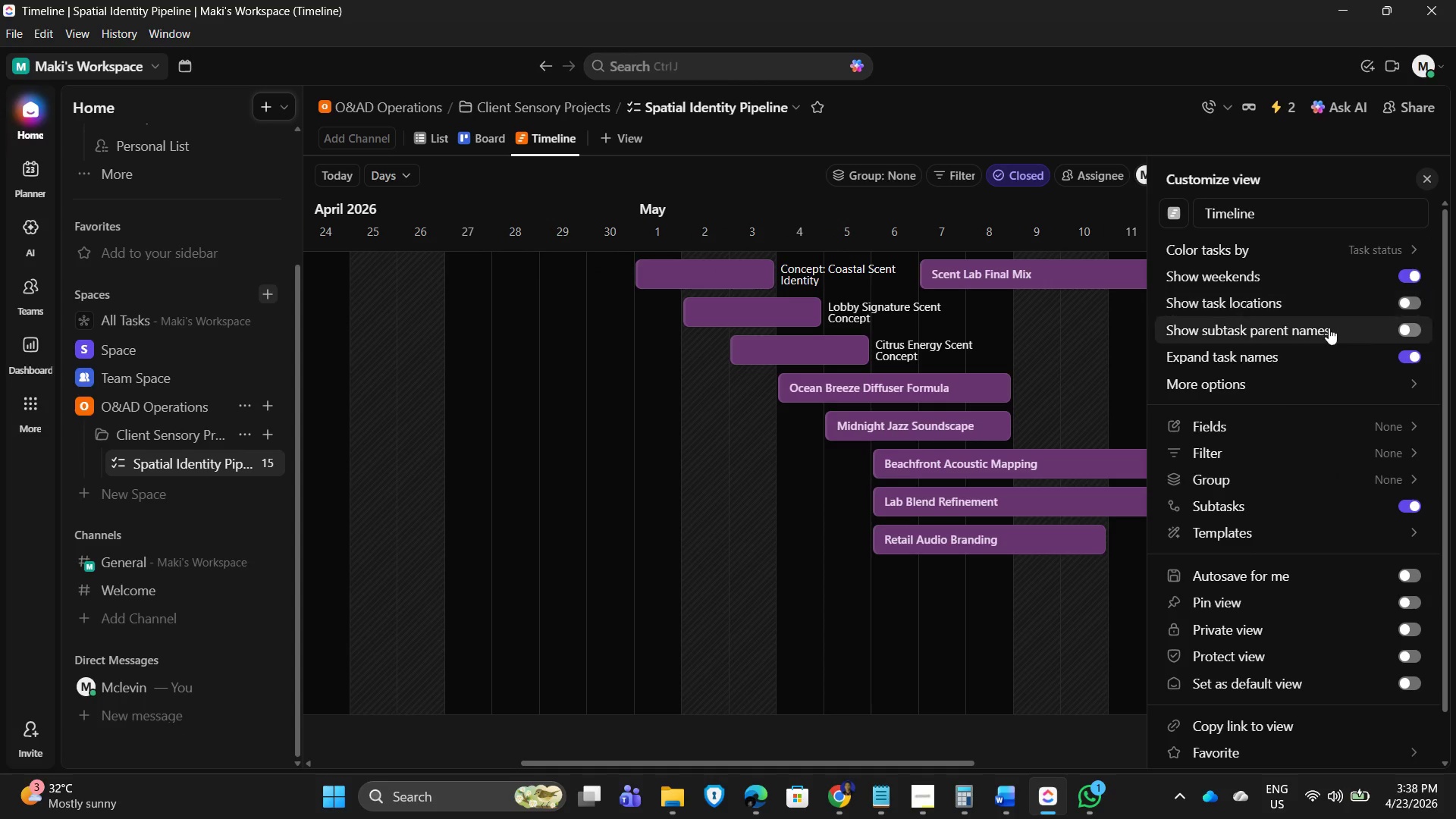 
left_click([1298, 385])
 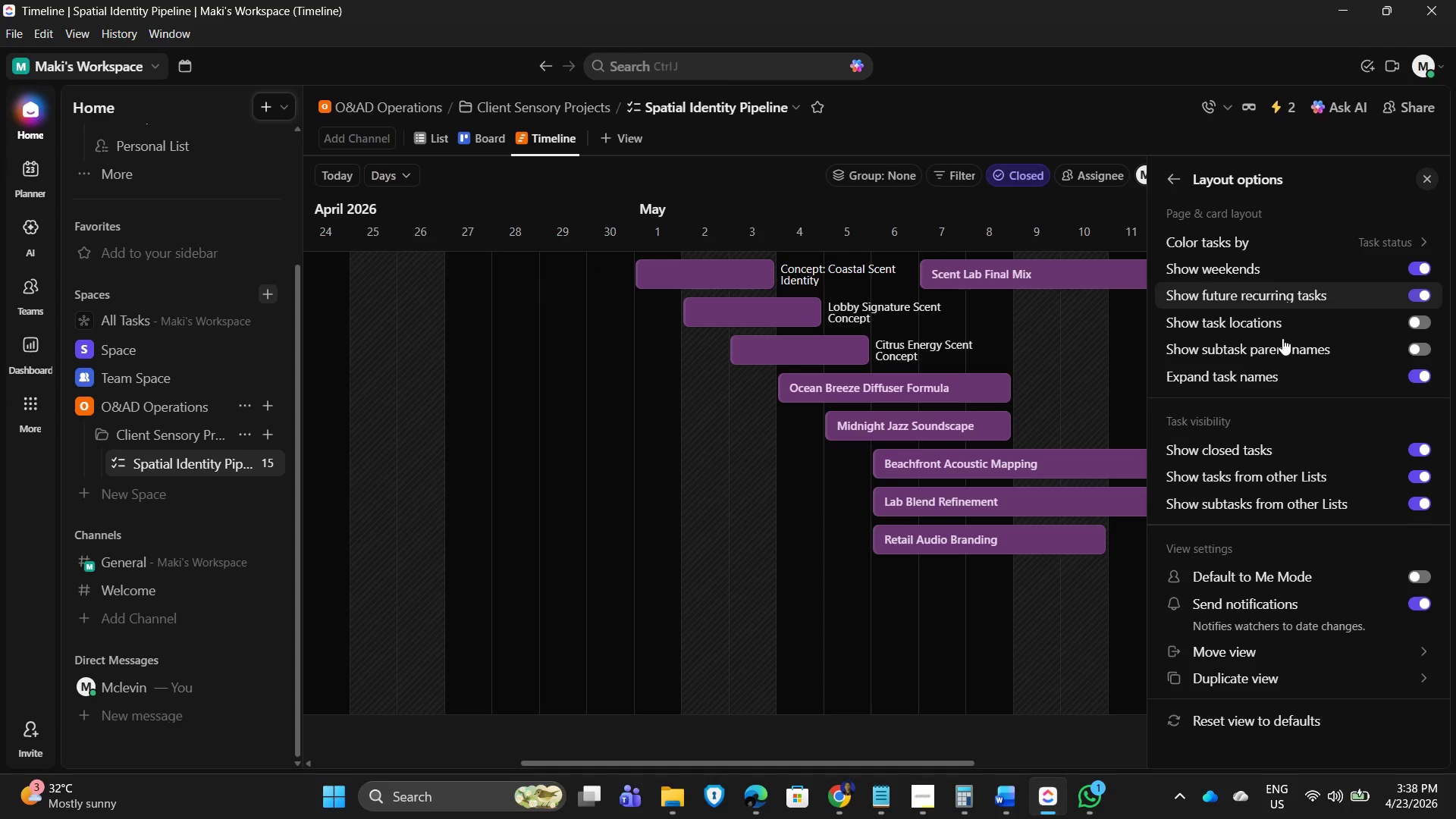 
scroll: coordinate [1287, 584], scroll_direction: down, amount: 1.0
 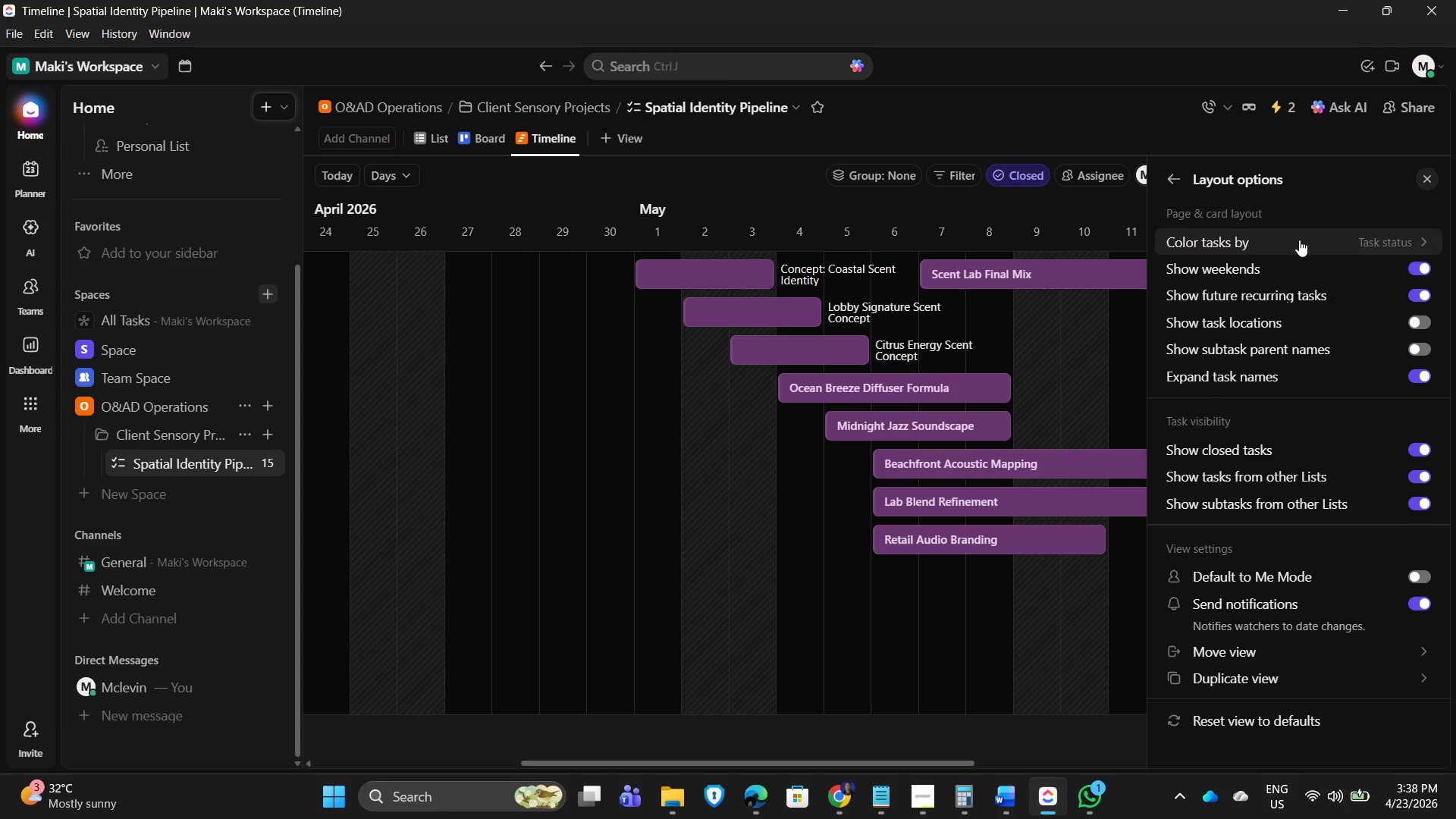 
left_click([1168, 177])
 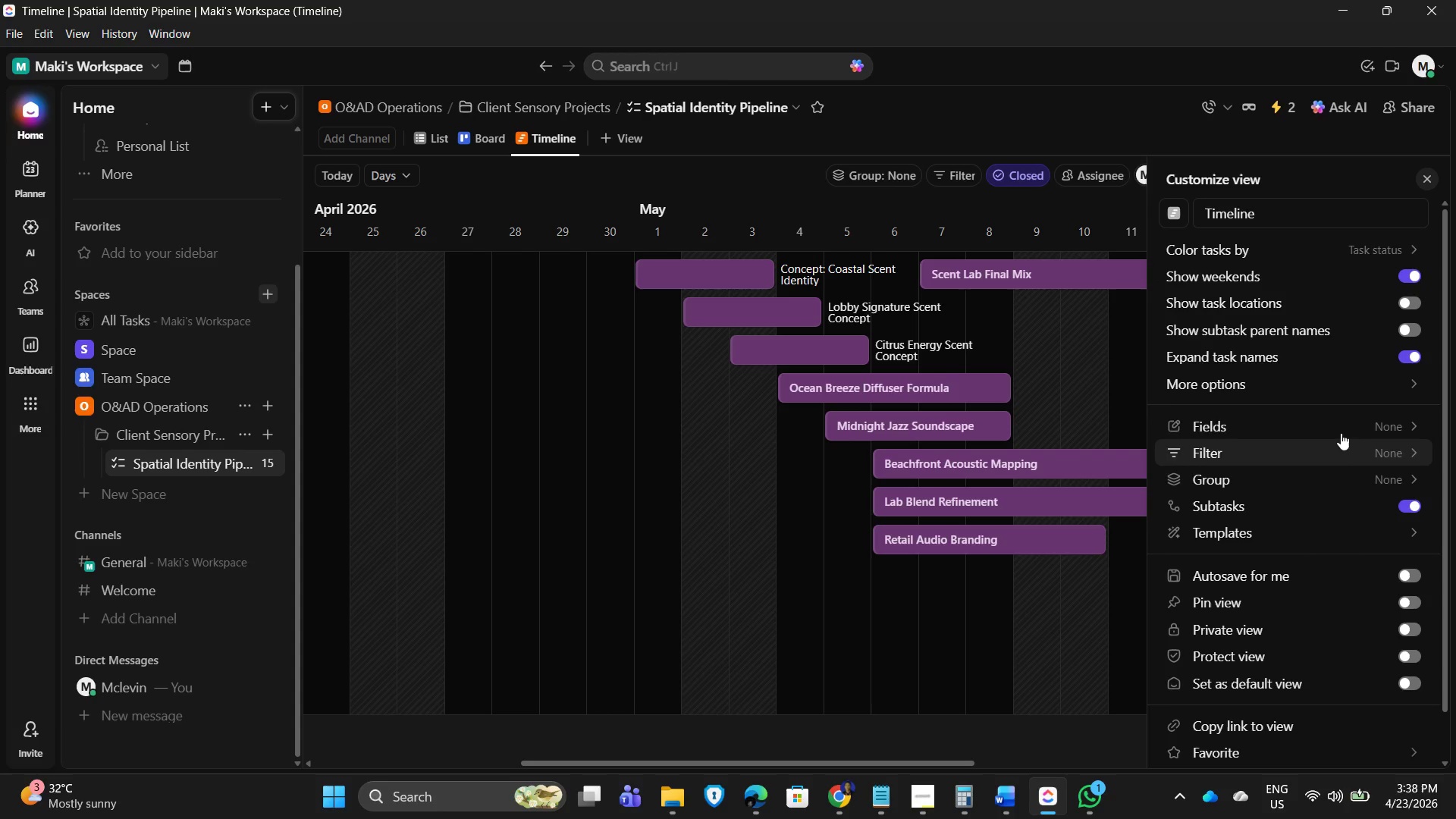 
left_click([1371, 413])
 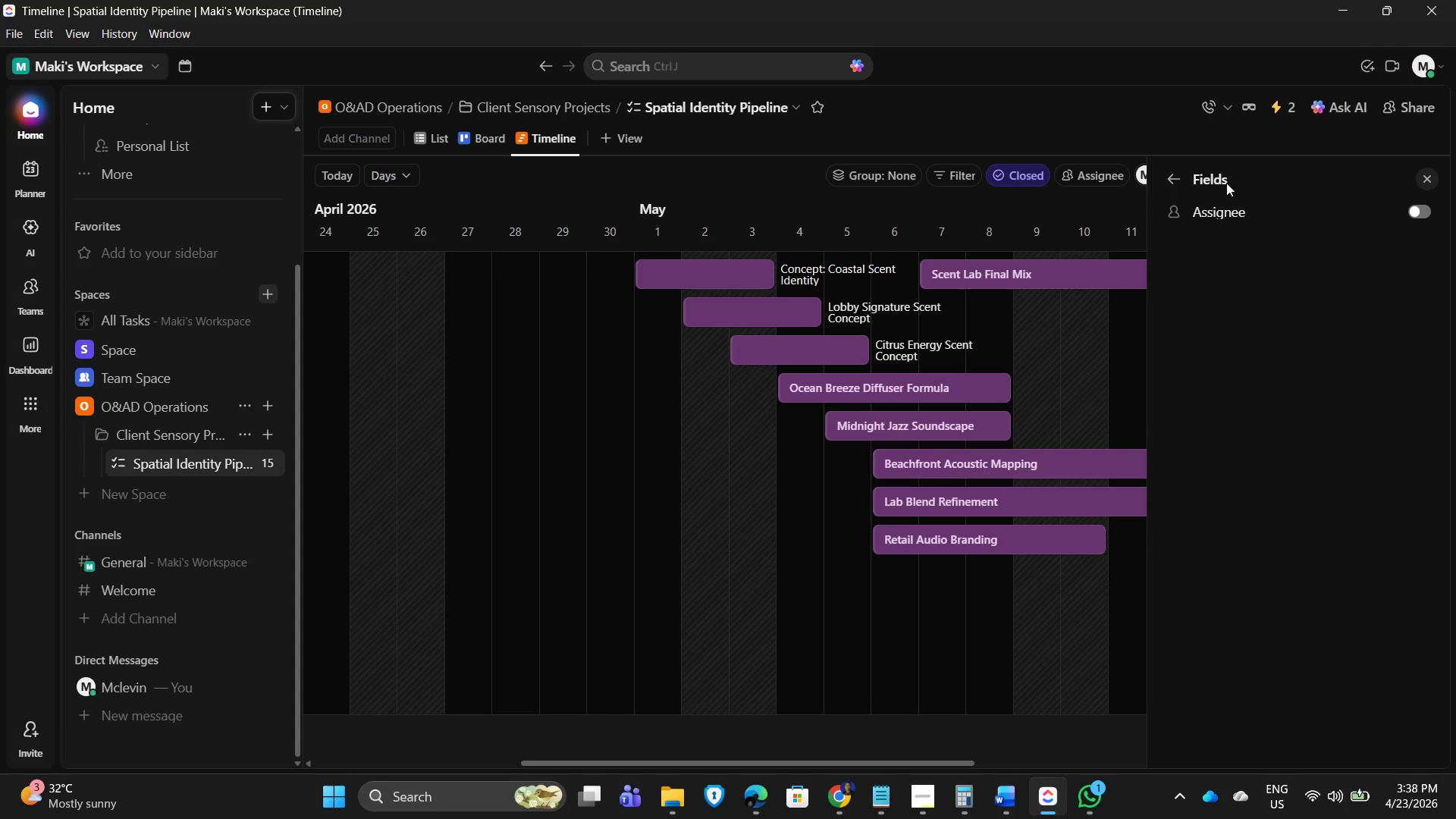 
left_click([1173, 174])
 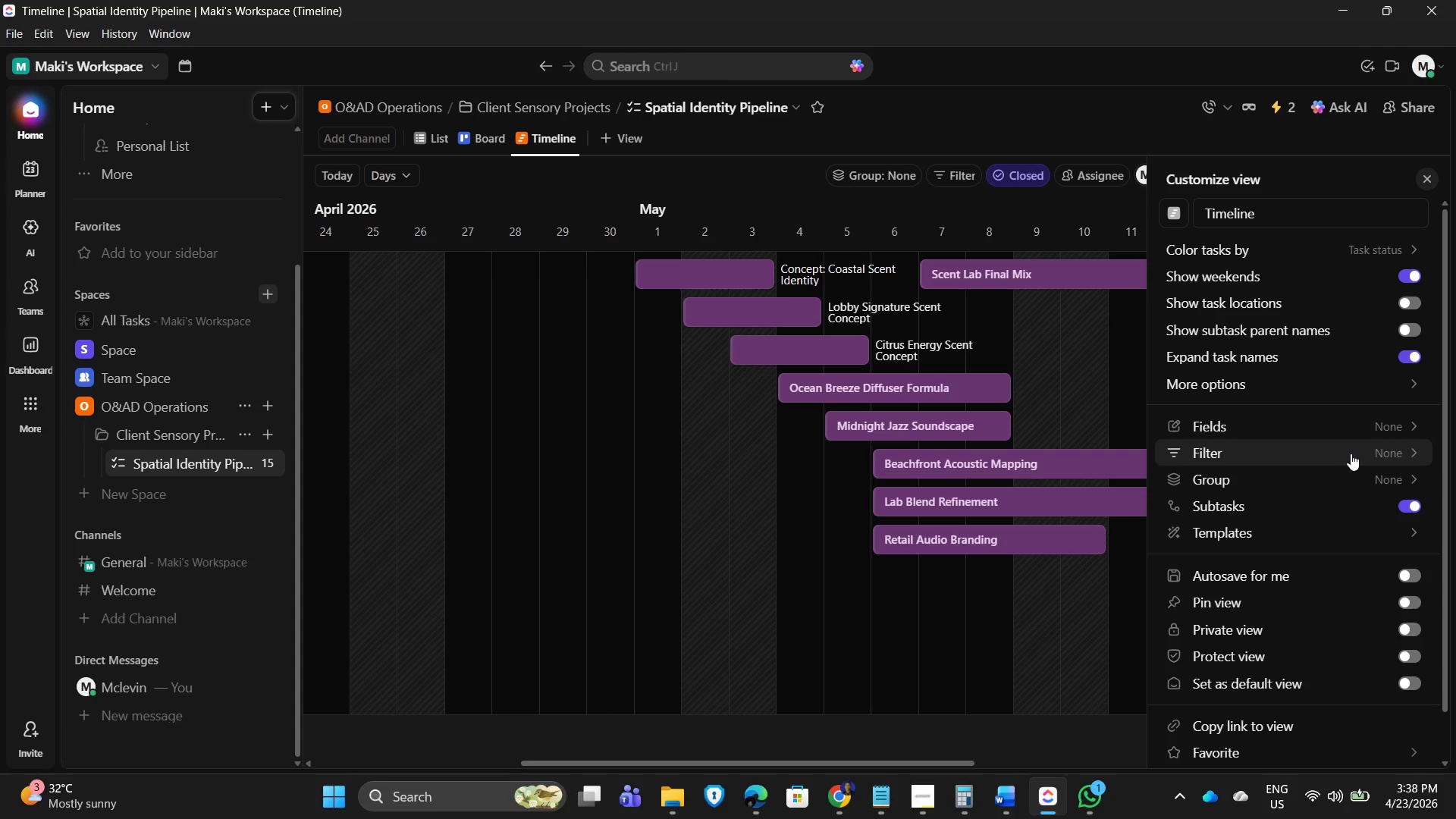 
left_click([1352, 453])
 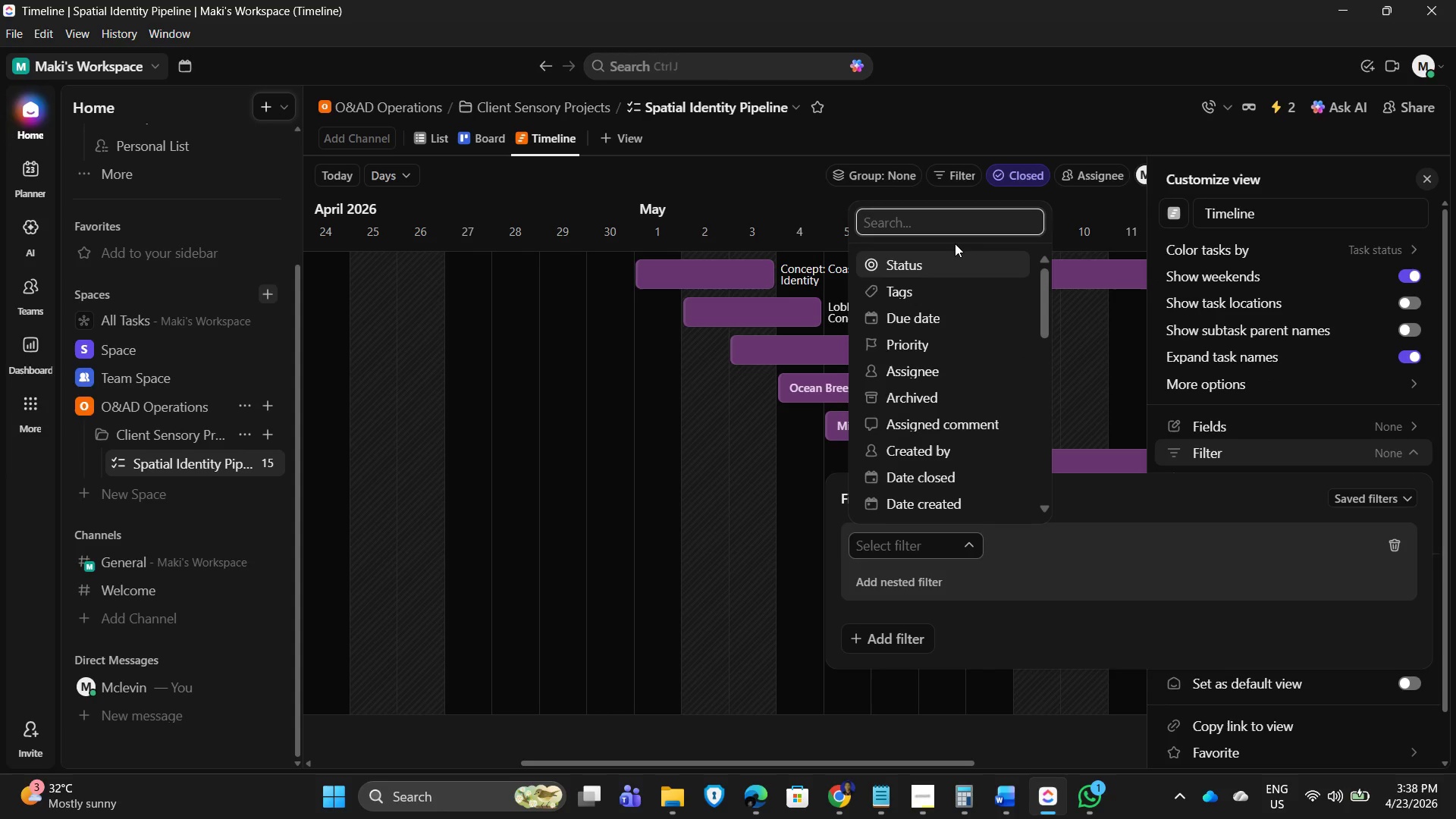 
type(dep)
 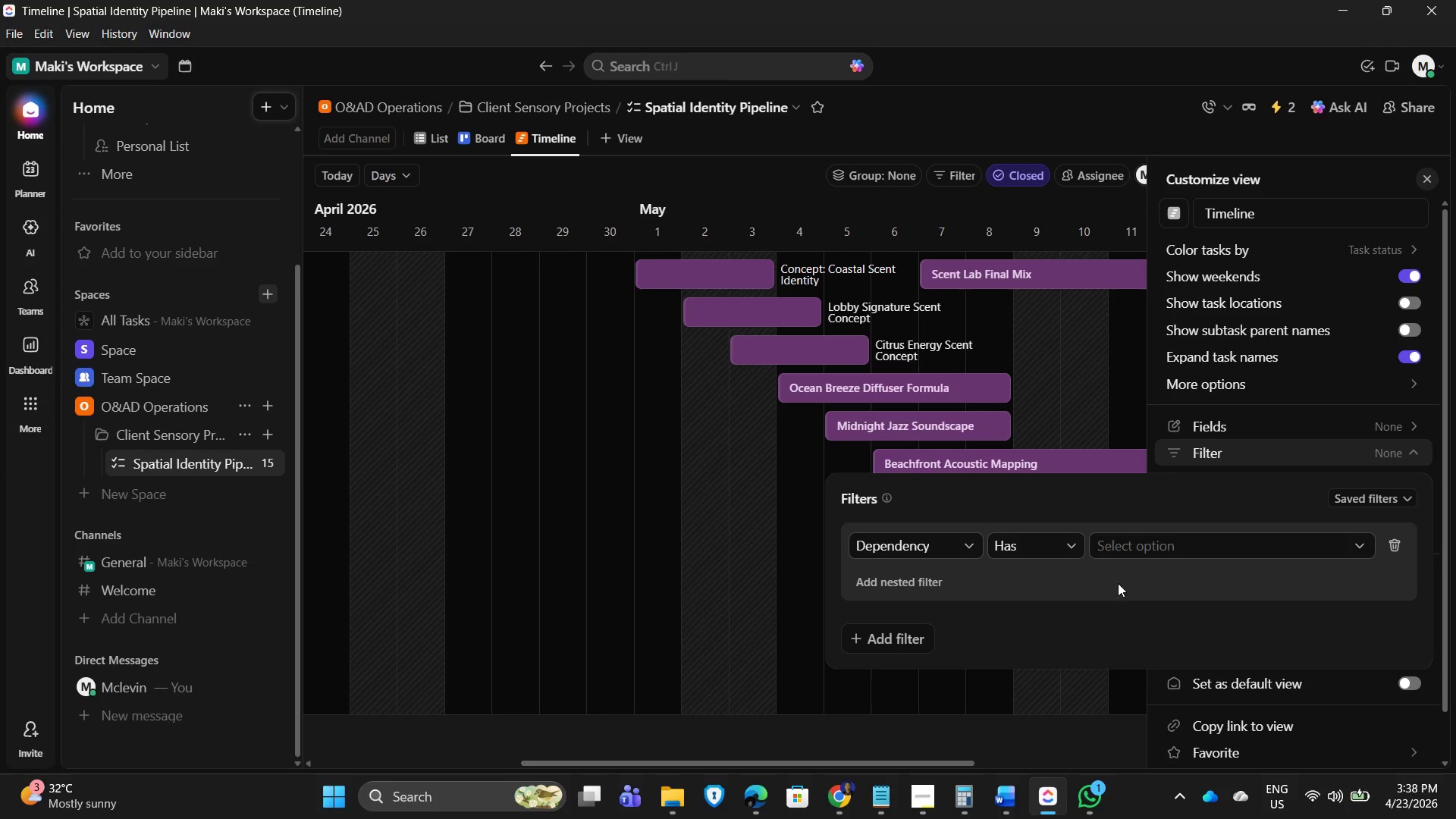 
left_click([1304, 550])
 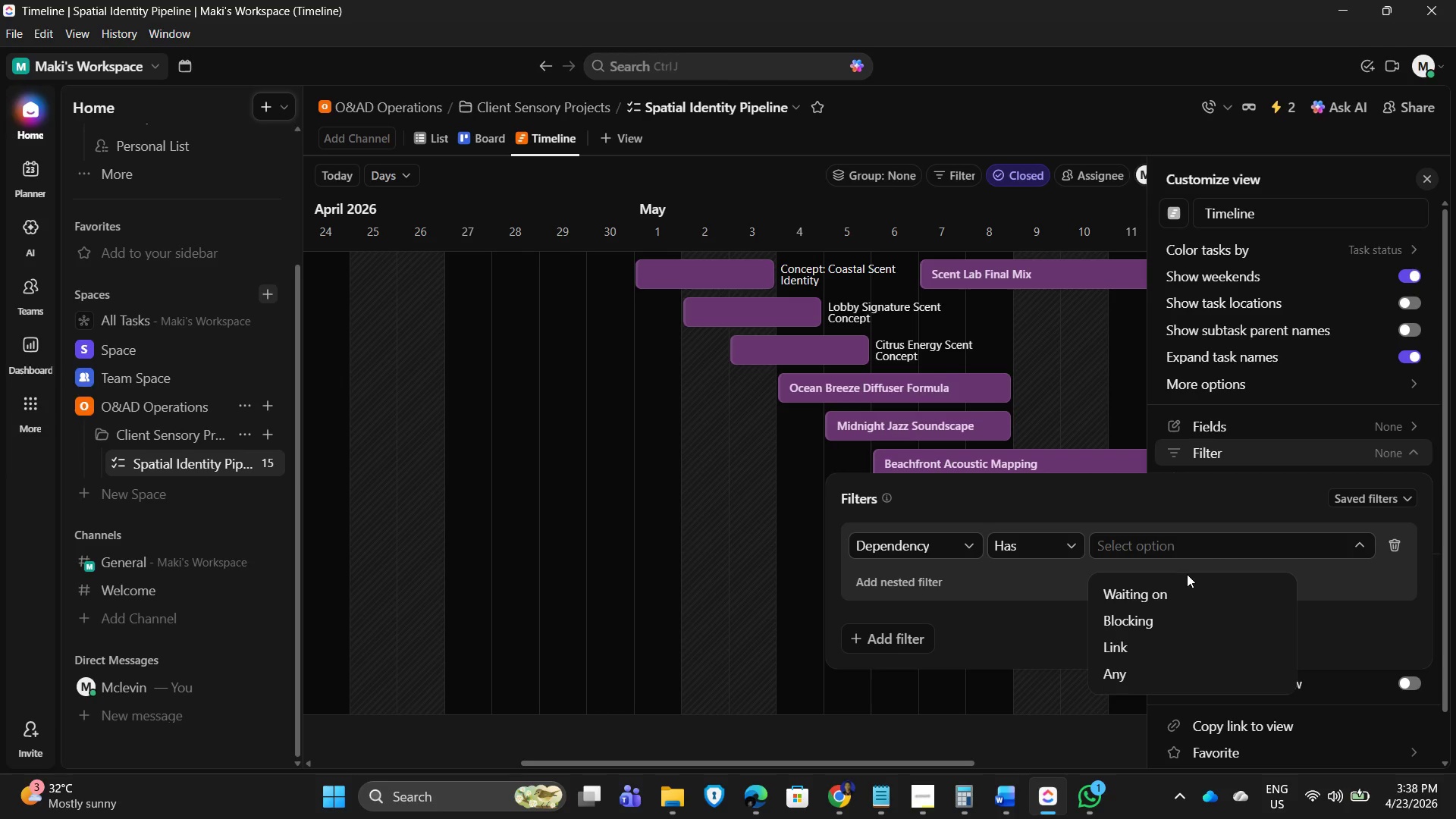 
left_click([1161, 598])
 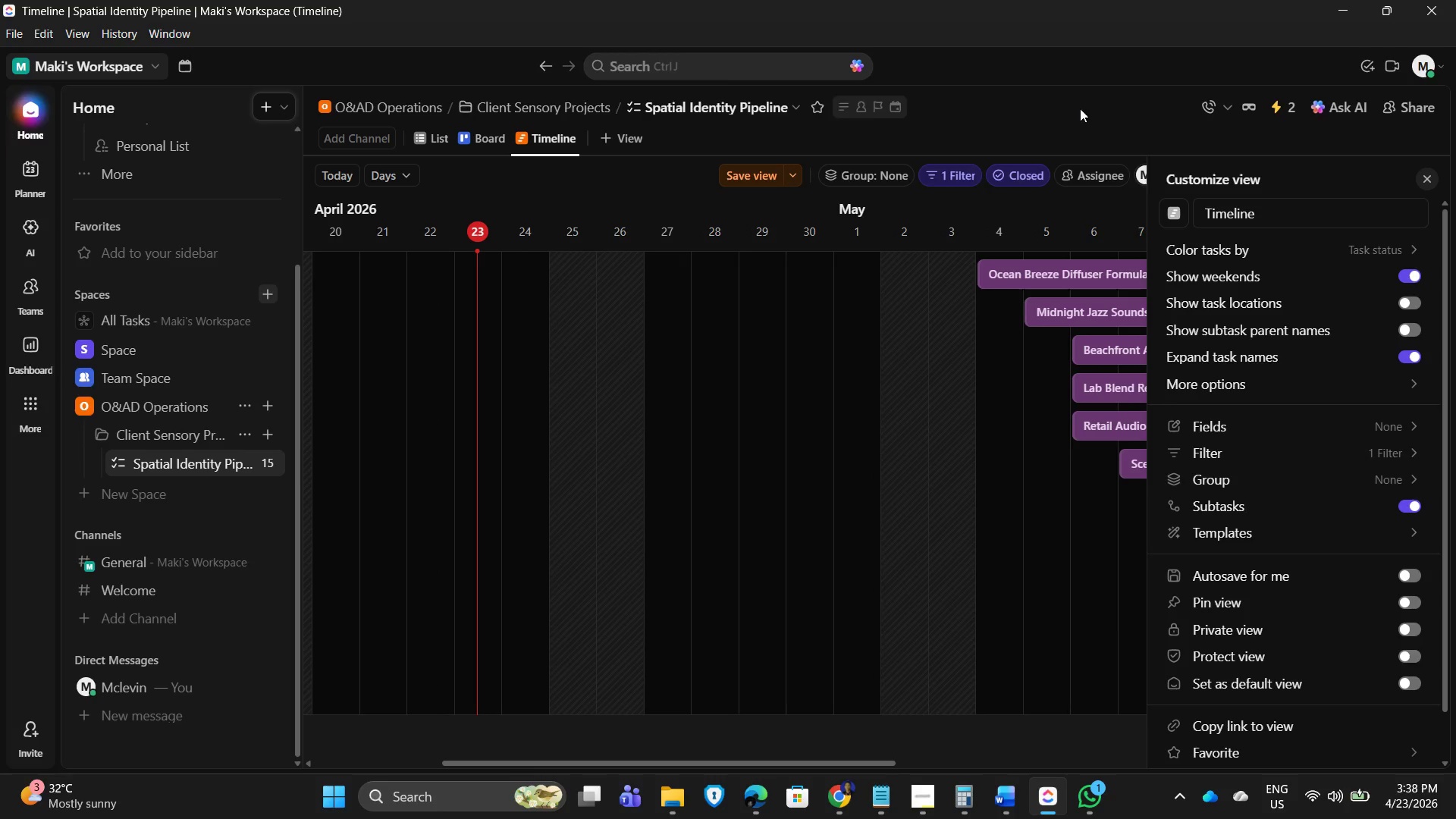 
wait(5.27)
 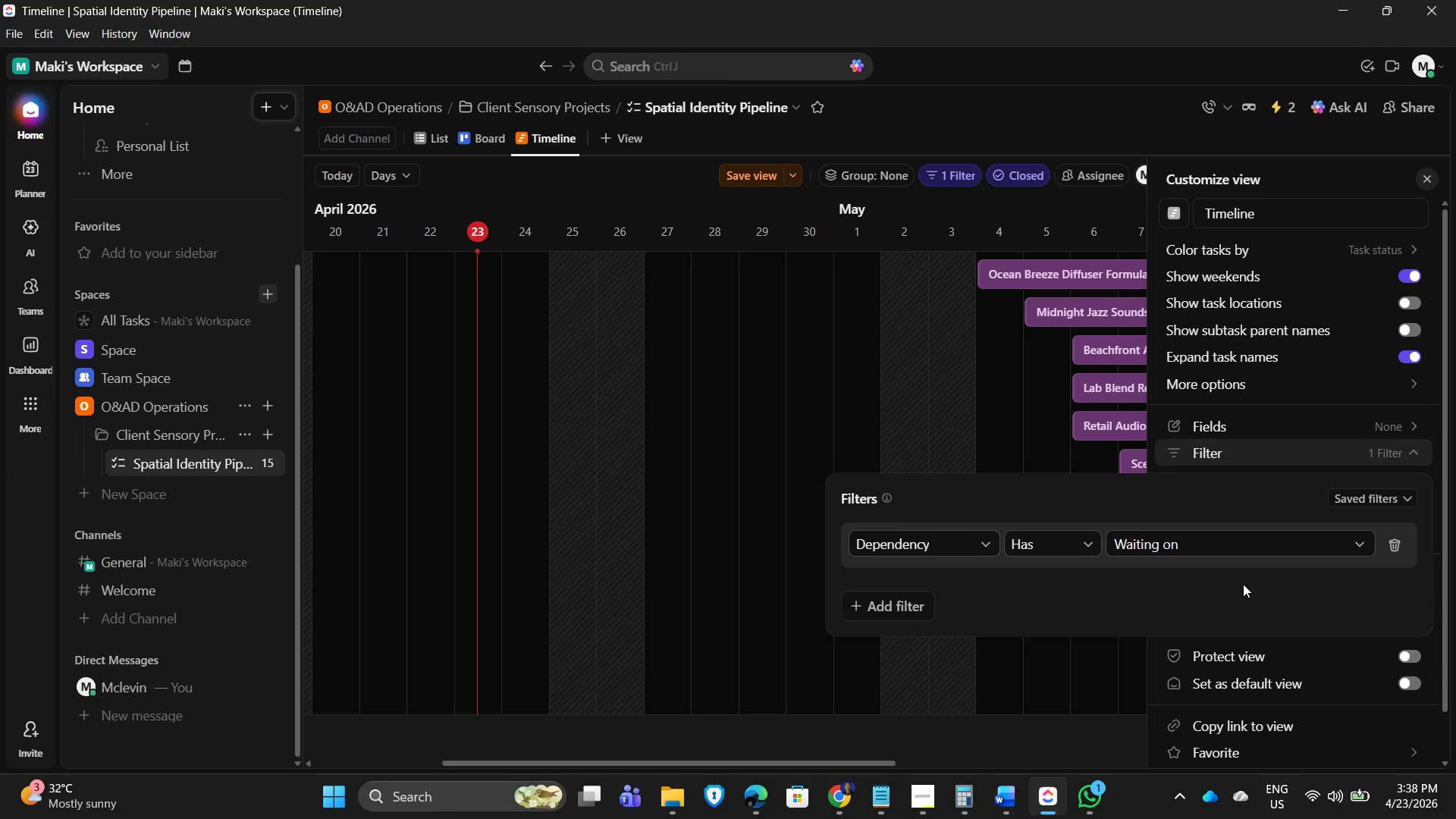 
left_click([745, 179])
 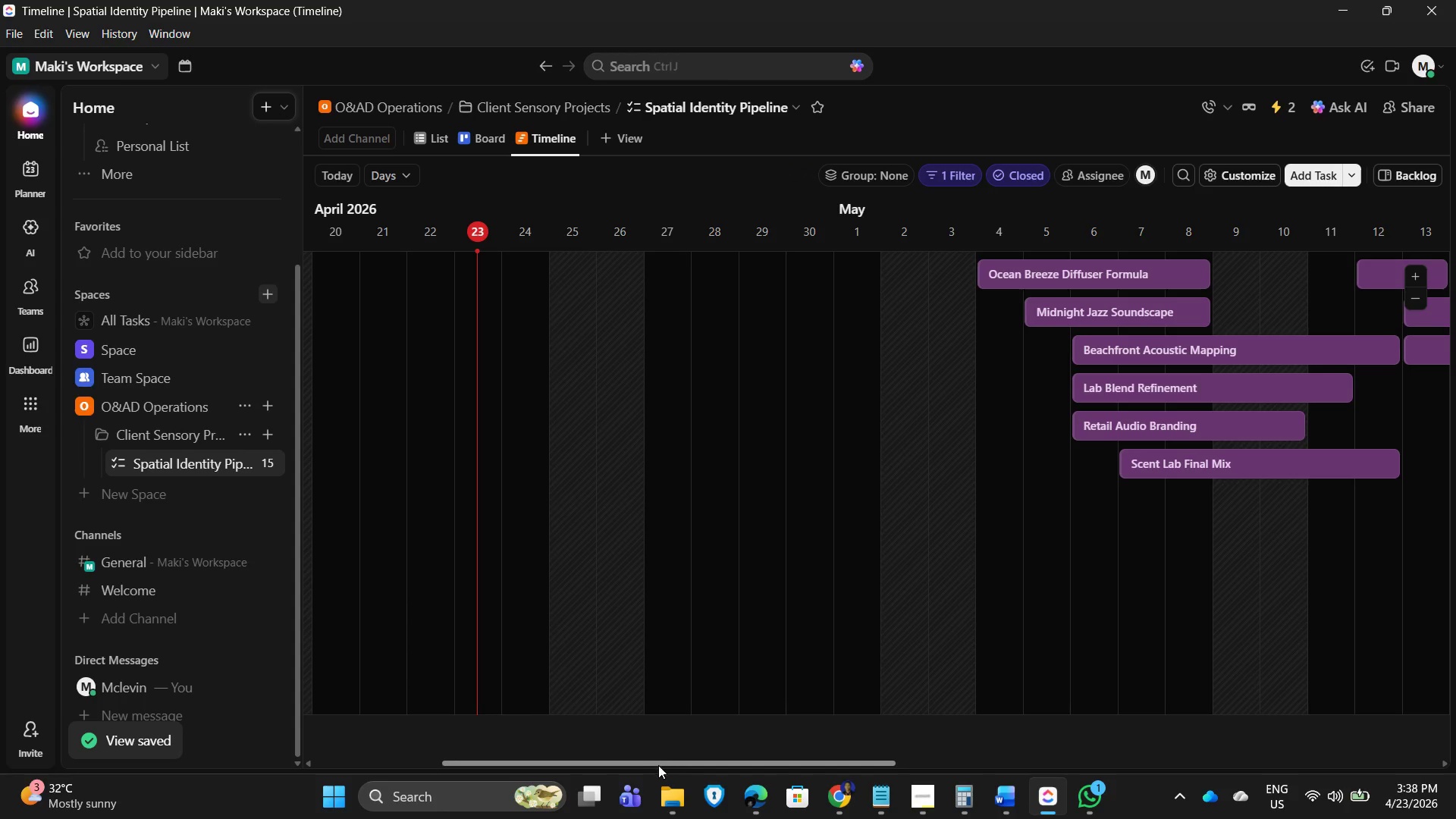 
wait(6.48)
 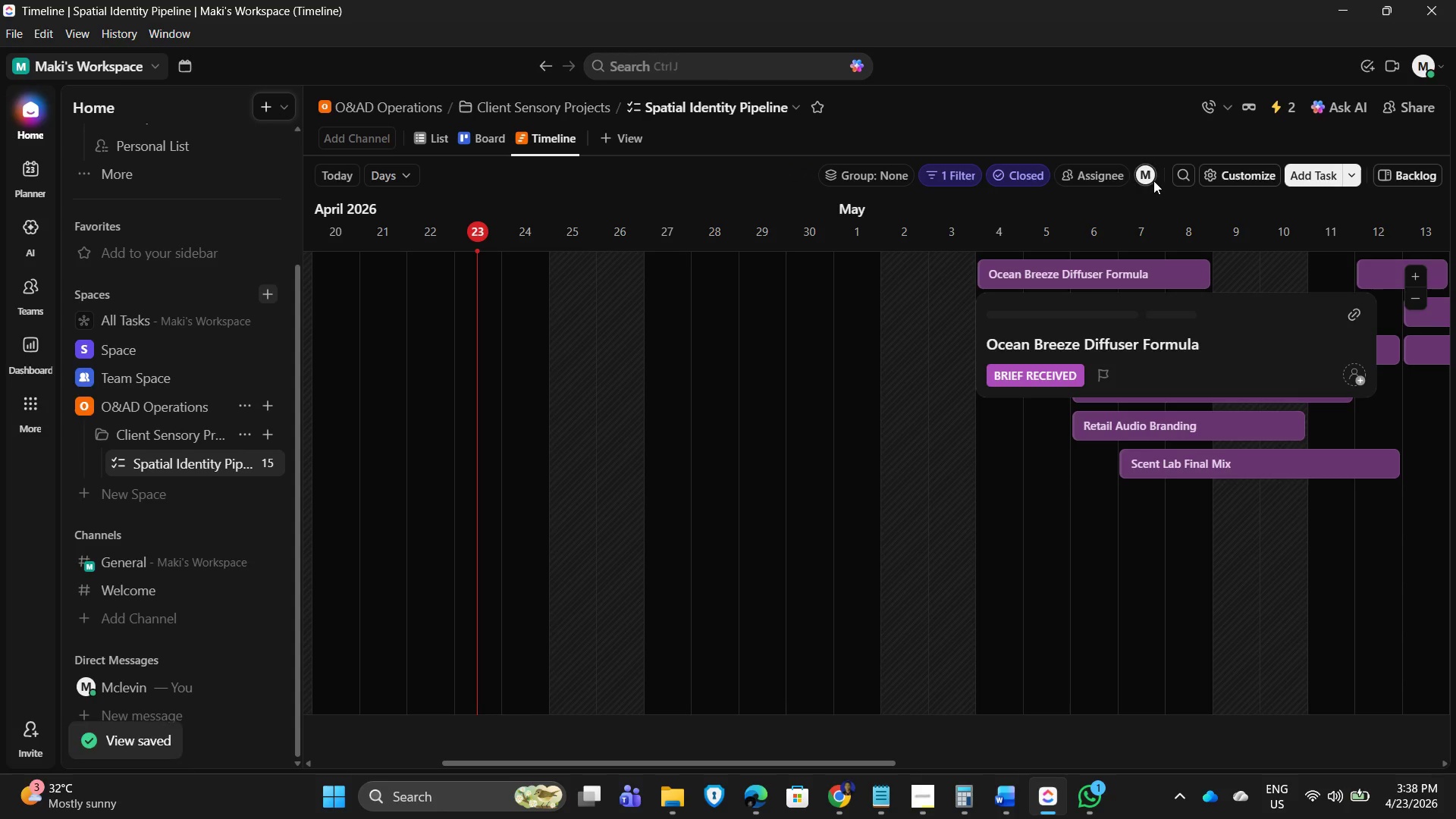 
left_click_drag(start_coordinate=[746, 766], to_coordinate=[1009, 818])
 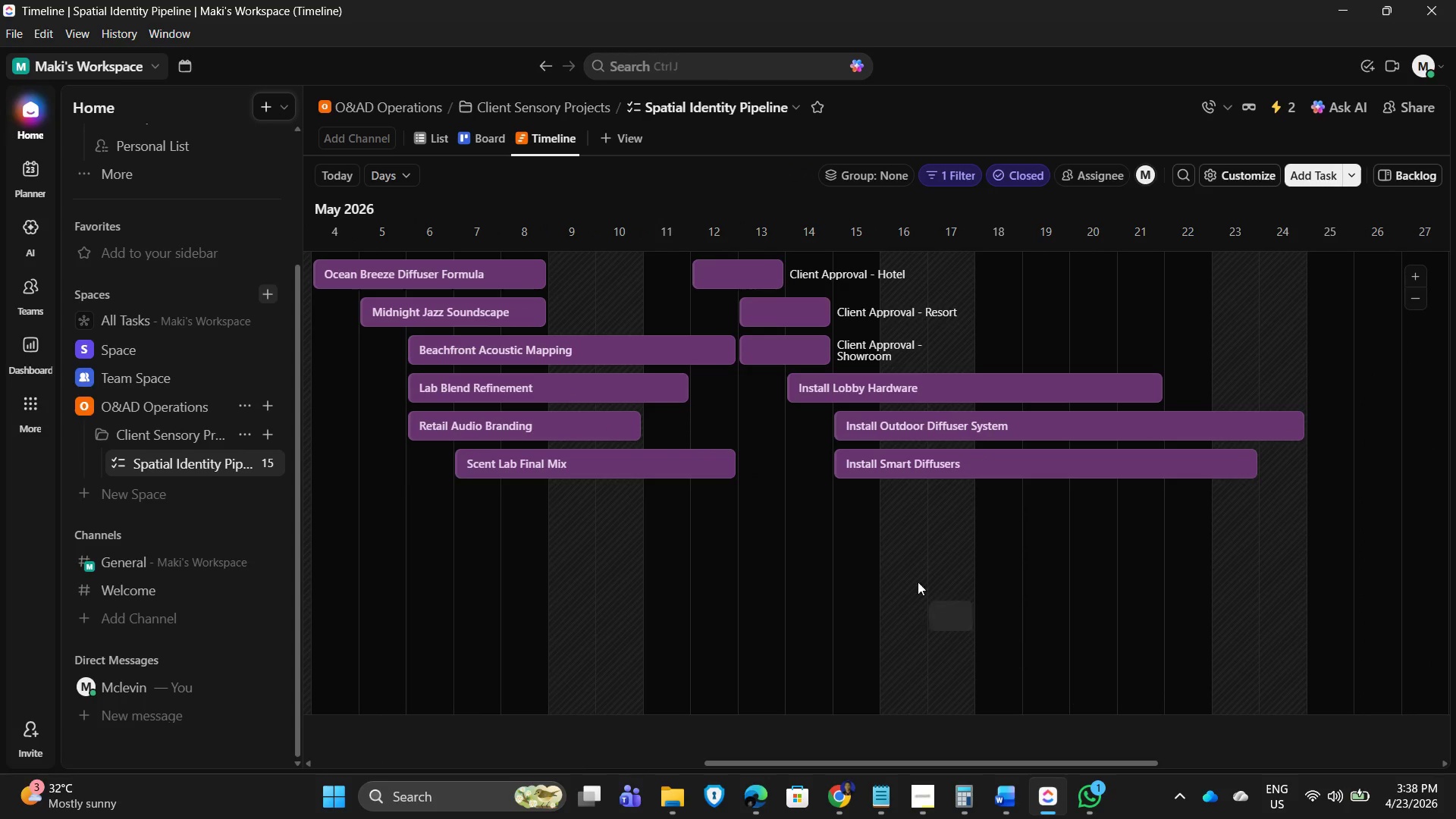 
scroll: coordinate [1109, 329], scroll_direction: none, amount: 0.0
 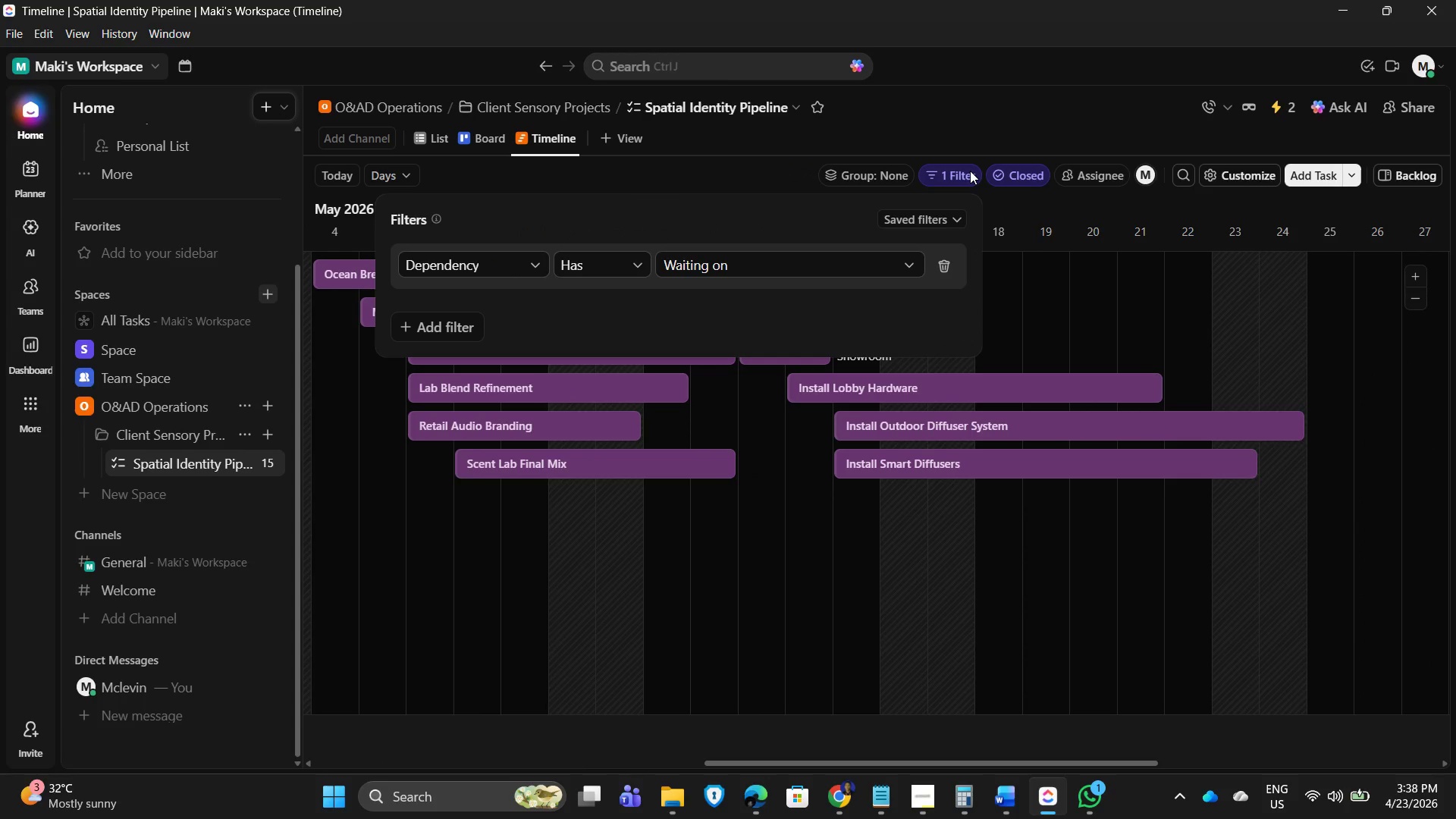 
left_click([970, 171])
 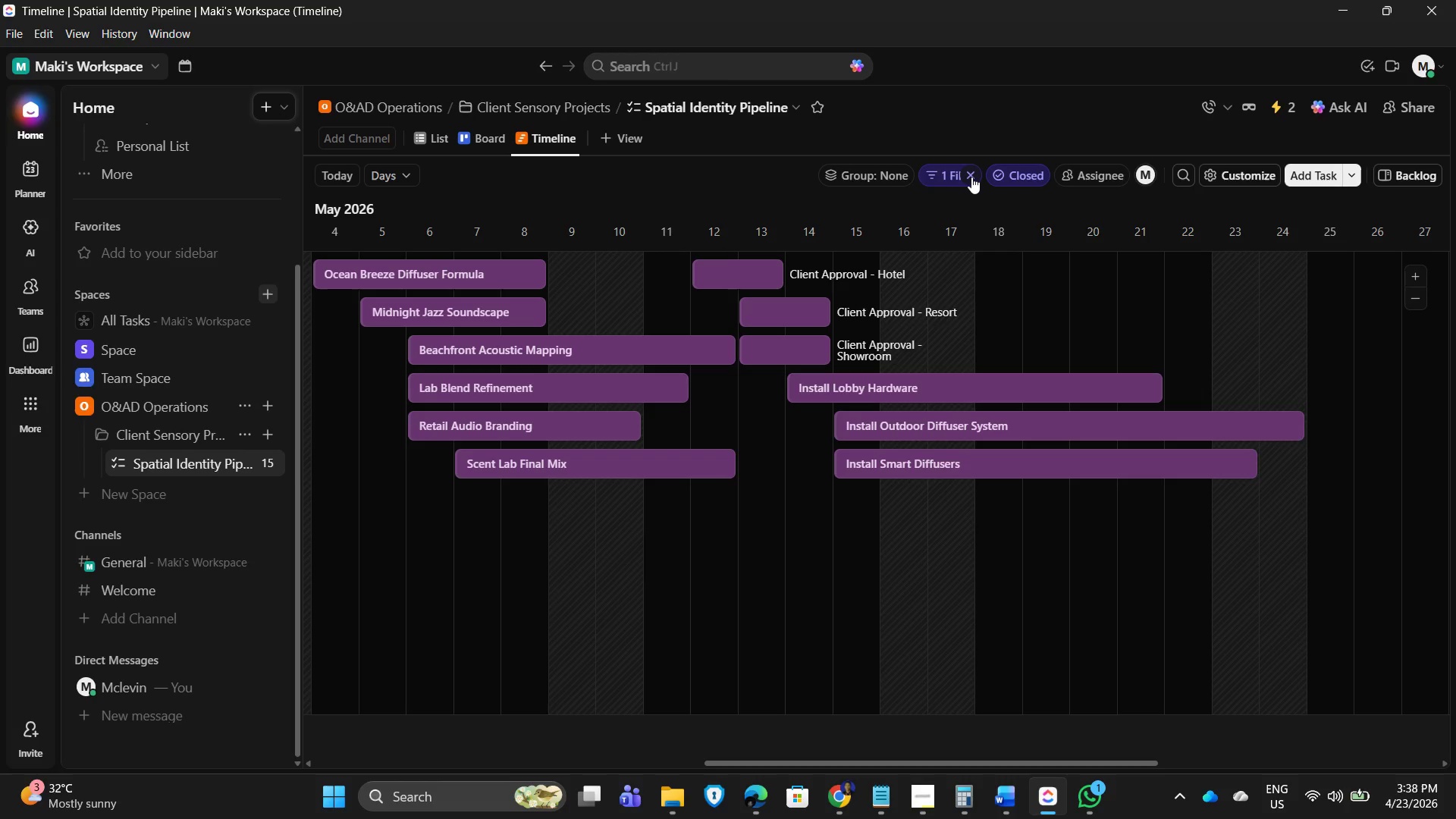 
left_click([971, 177])
 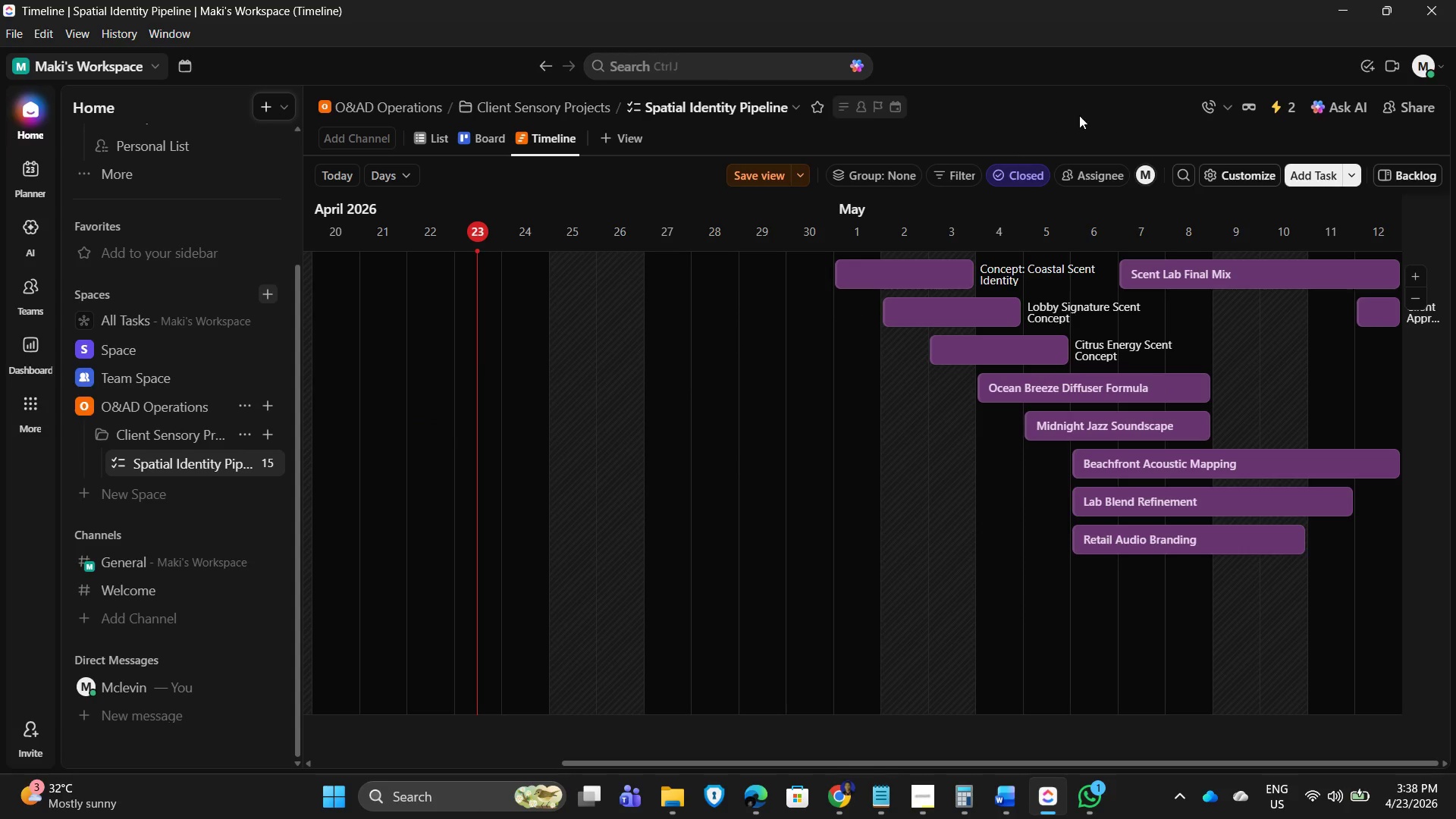 
left_click([1081, 115])
 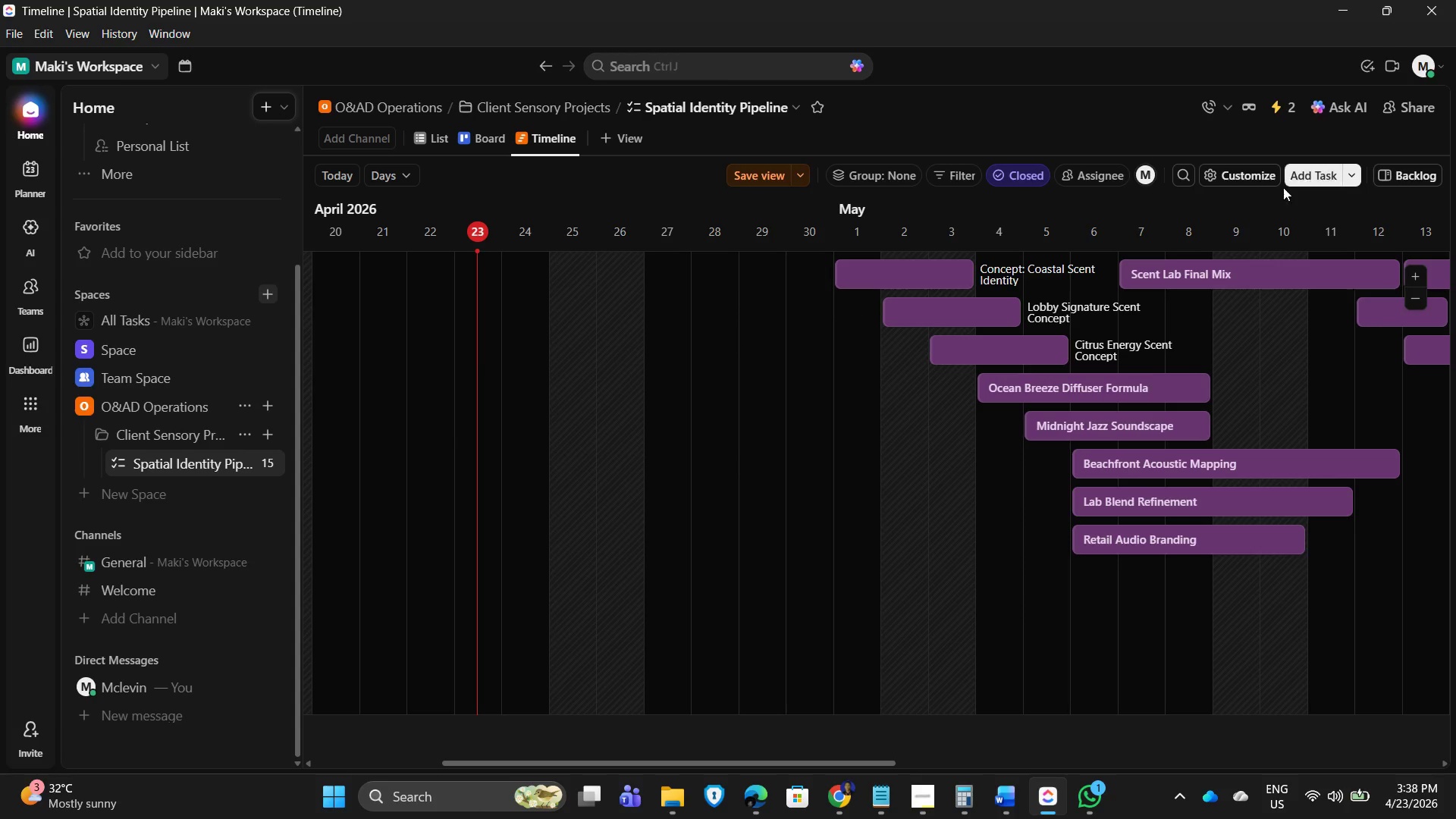 
left_click([1233, 177])
 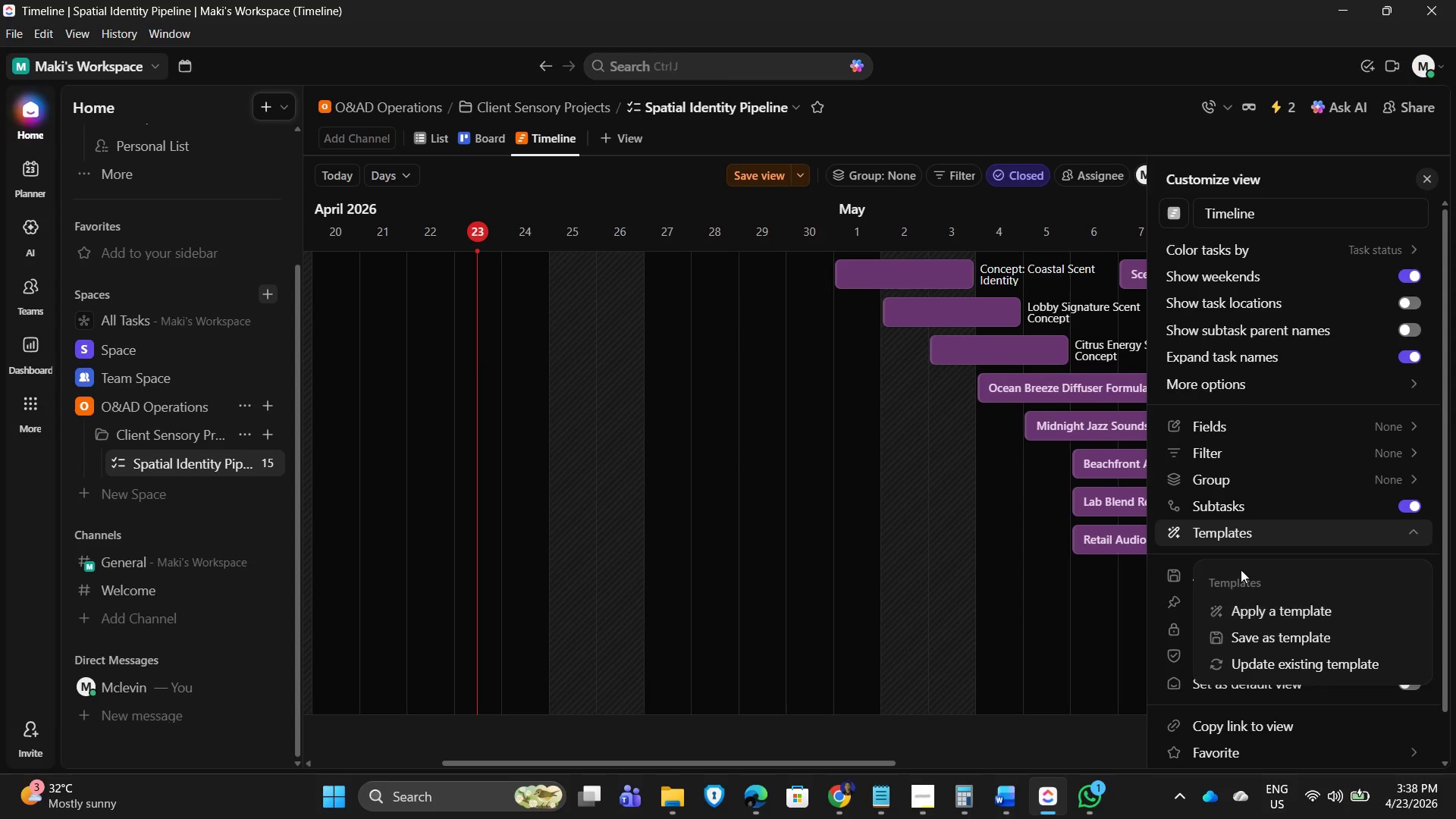 
left_click([1410, 568])
 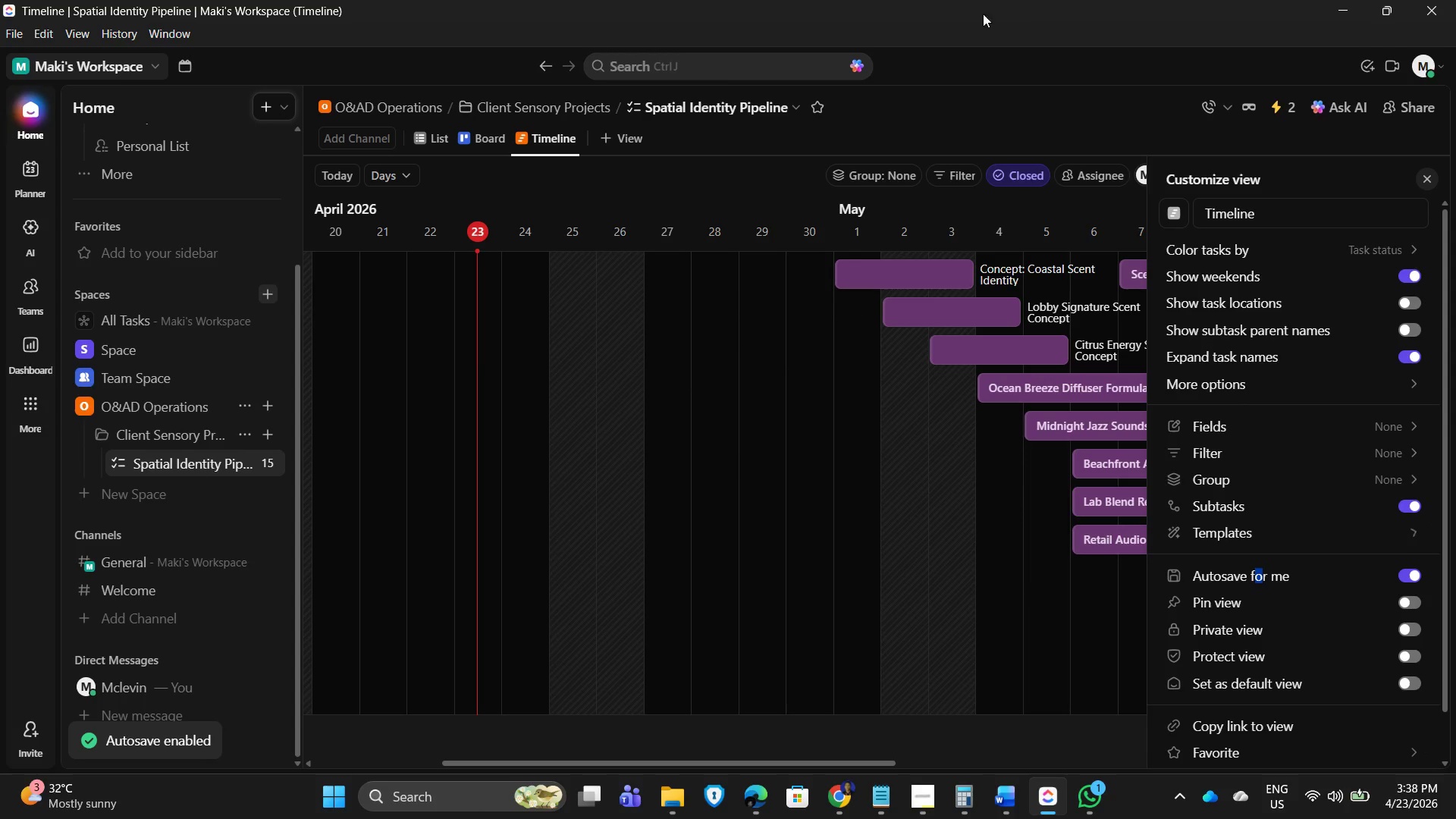 
left_click([1036, 55])
 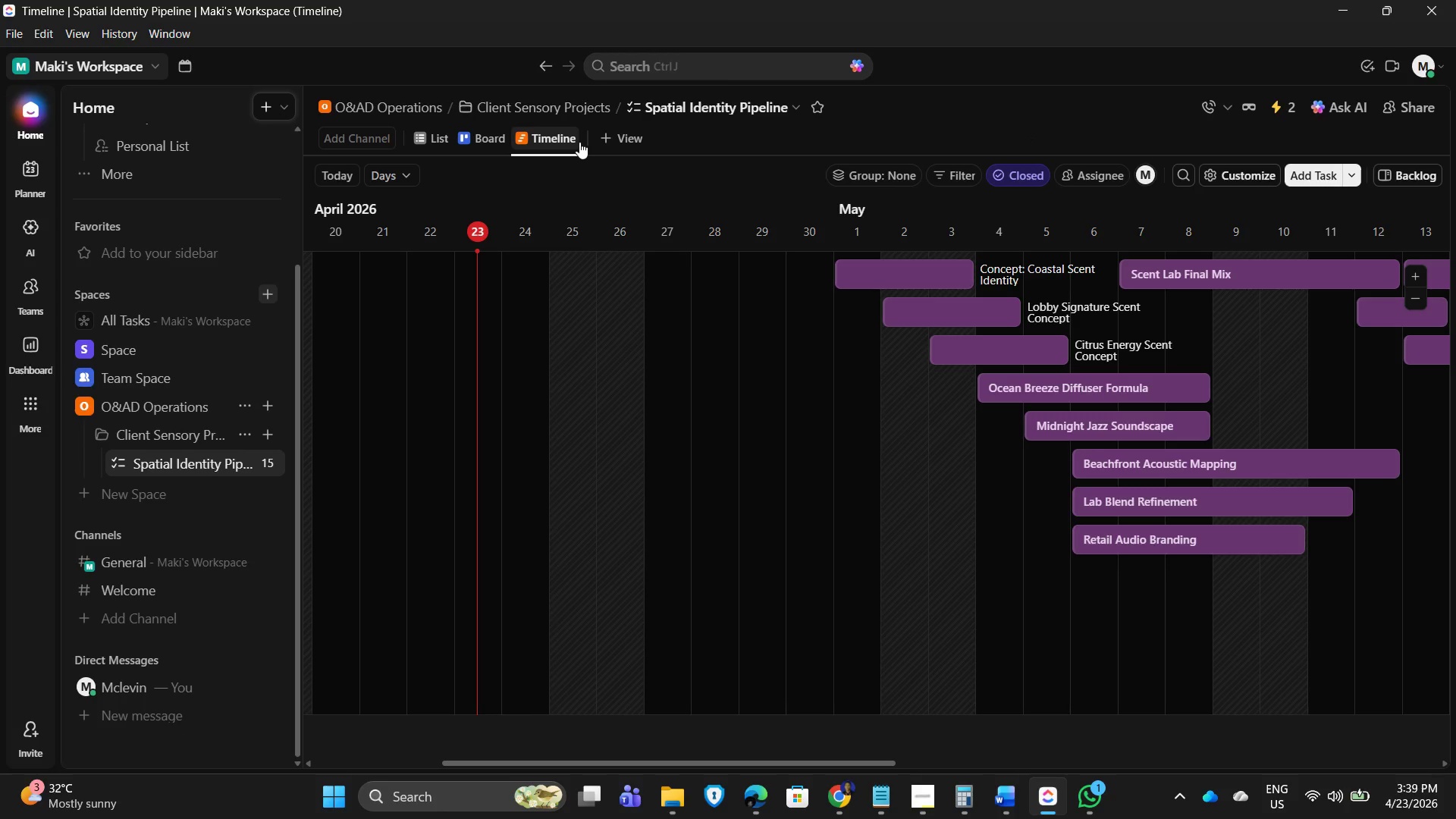 
wait(18.77)
 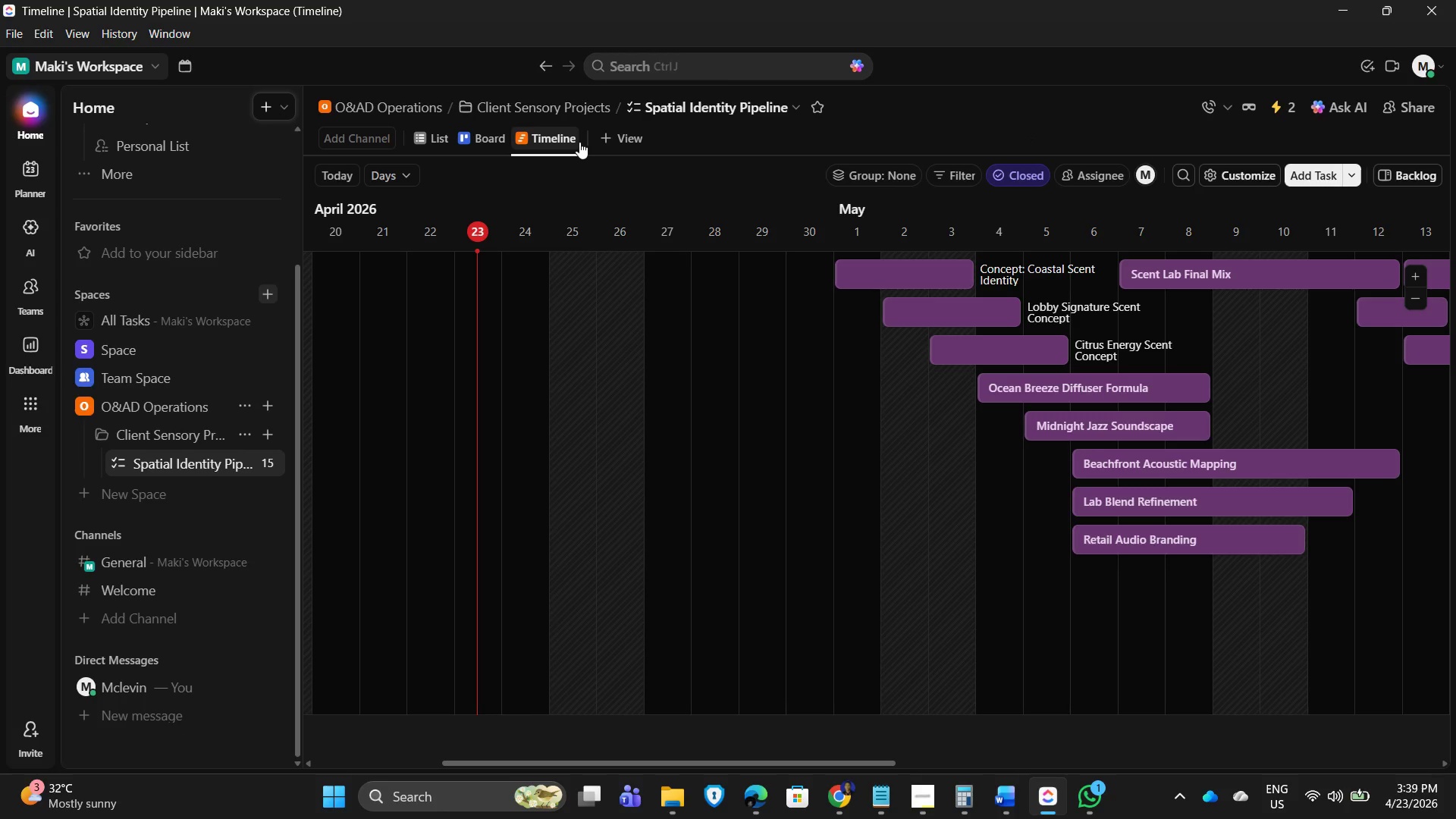 
left_click([614, 132])
 